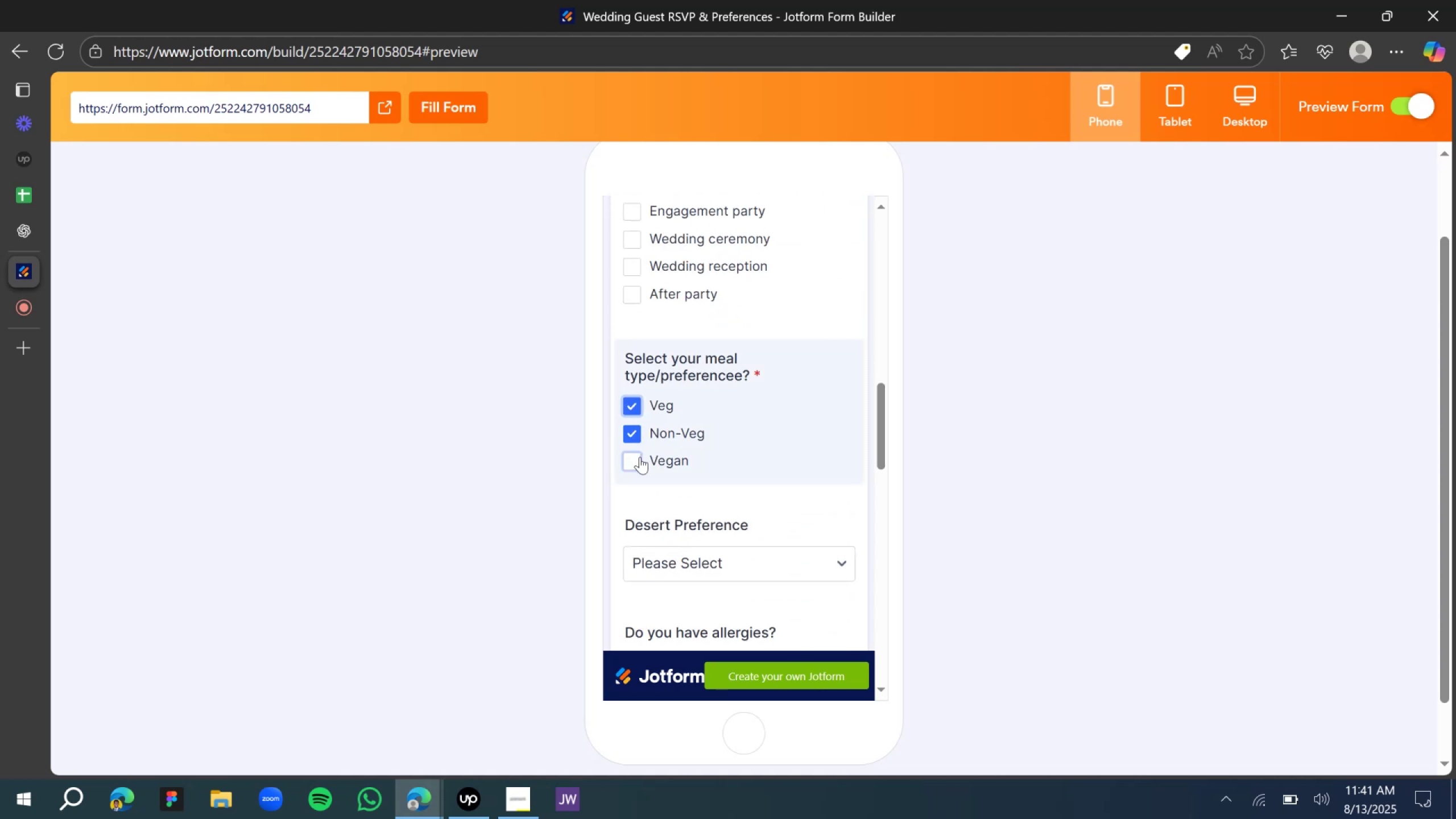 
double_click([640, 460])
 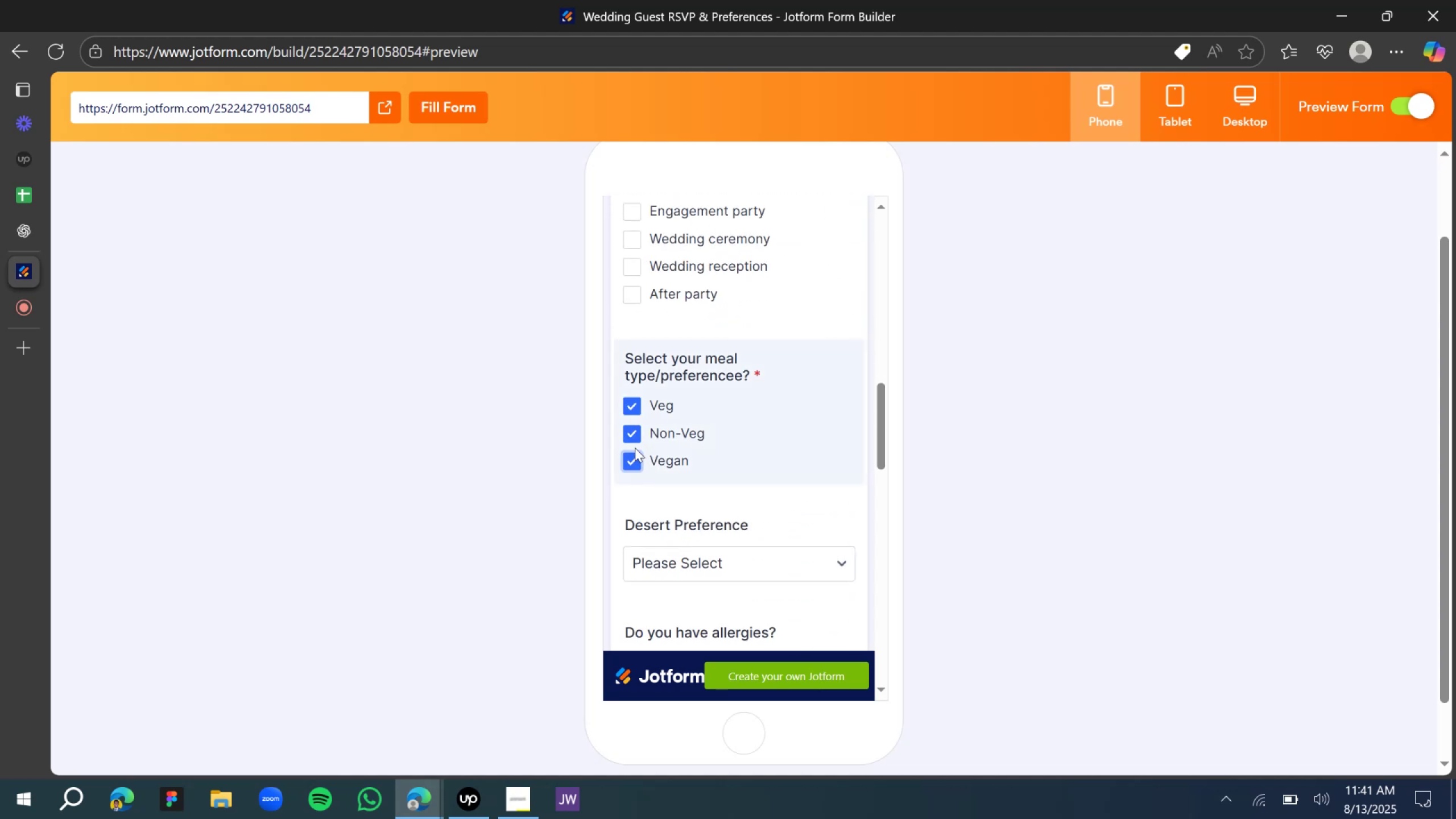 
left_click([634, 430])
 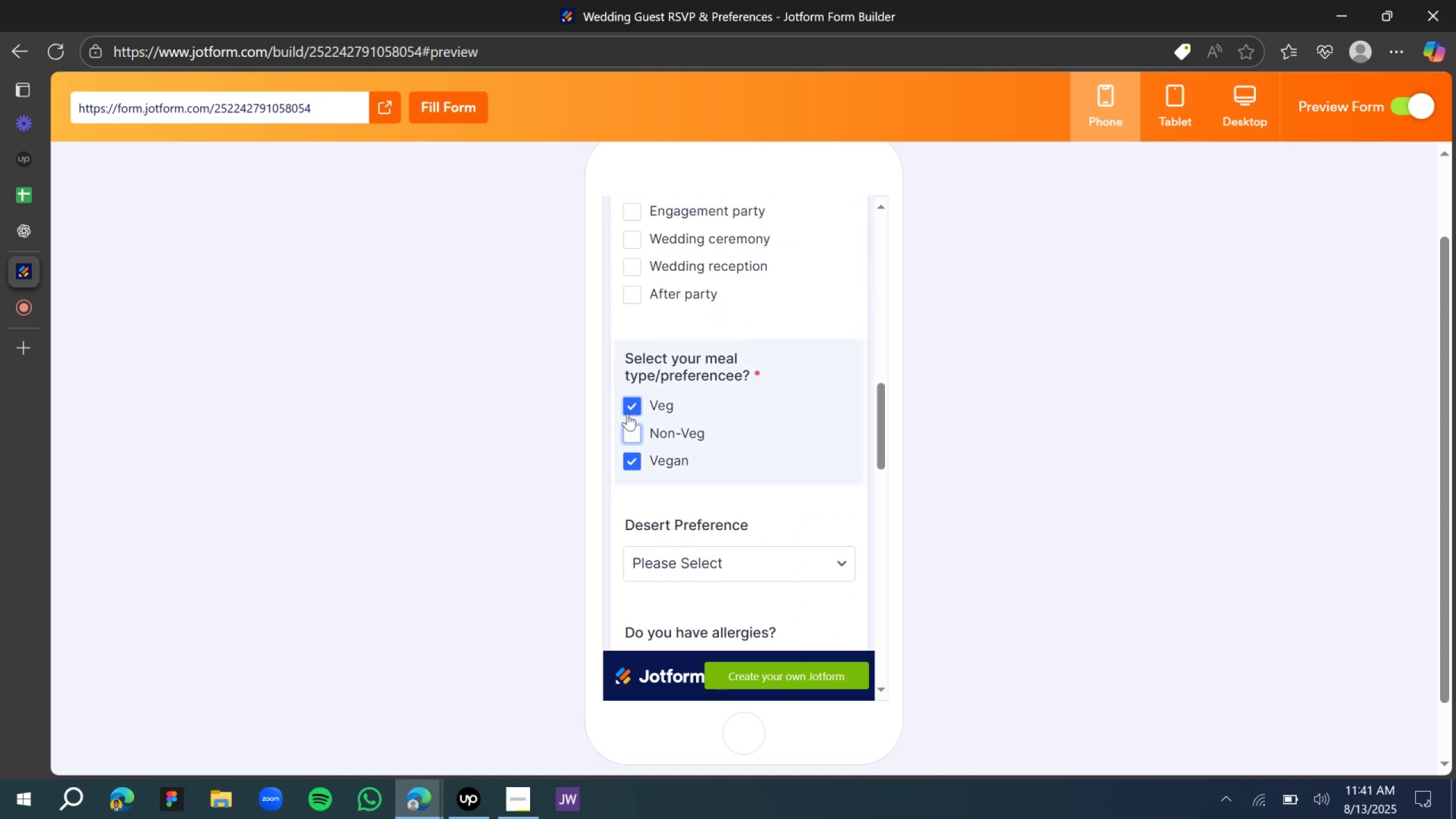 
left_click([628, 411])
 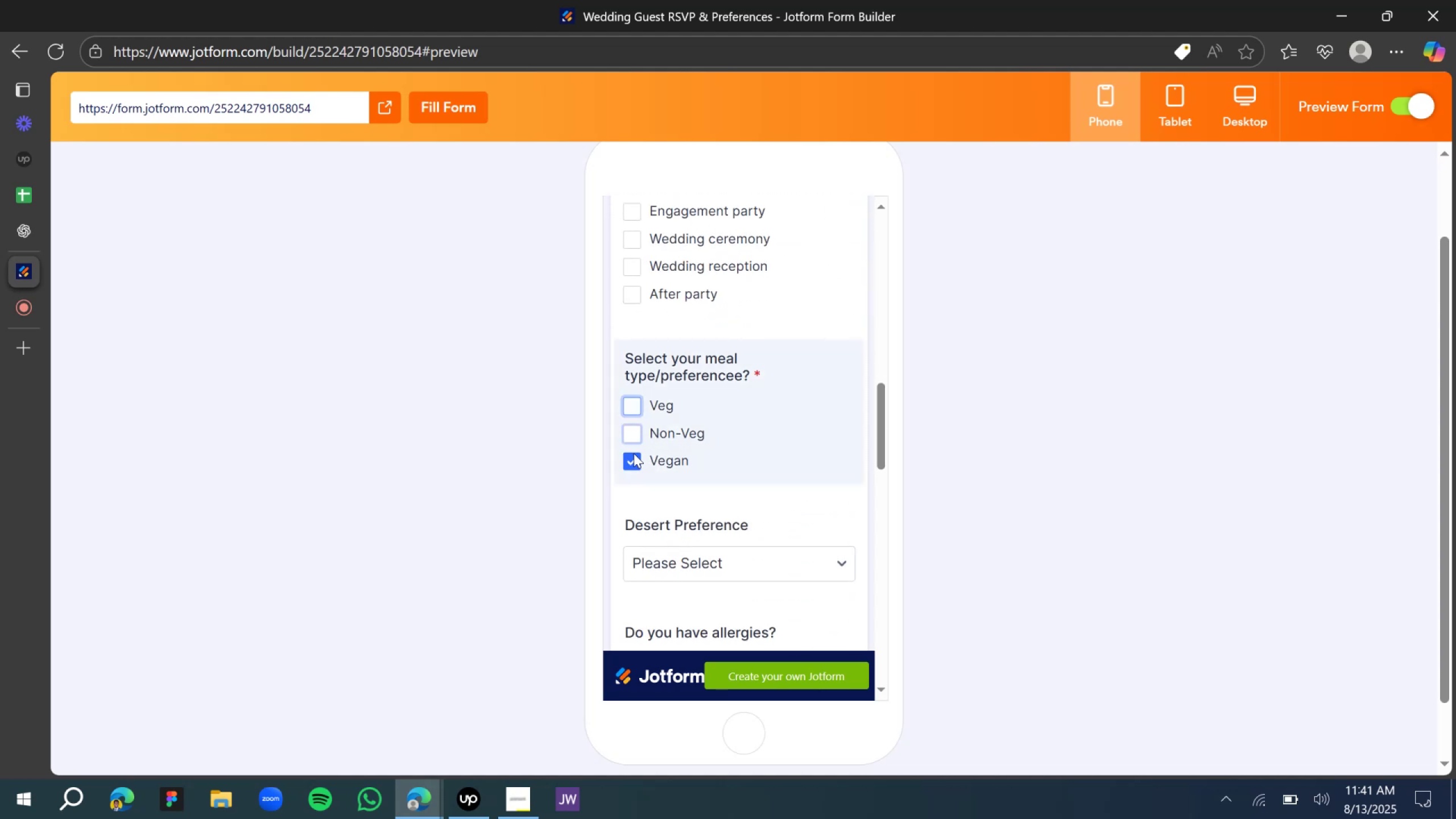 
left_click([637, 467])
 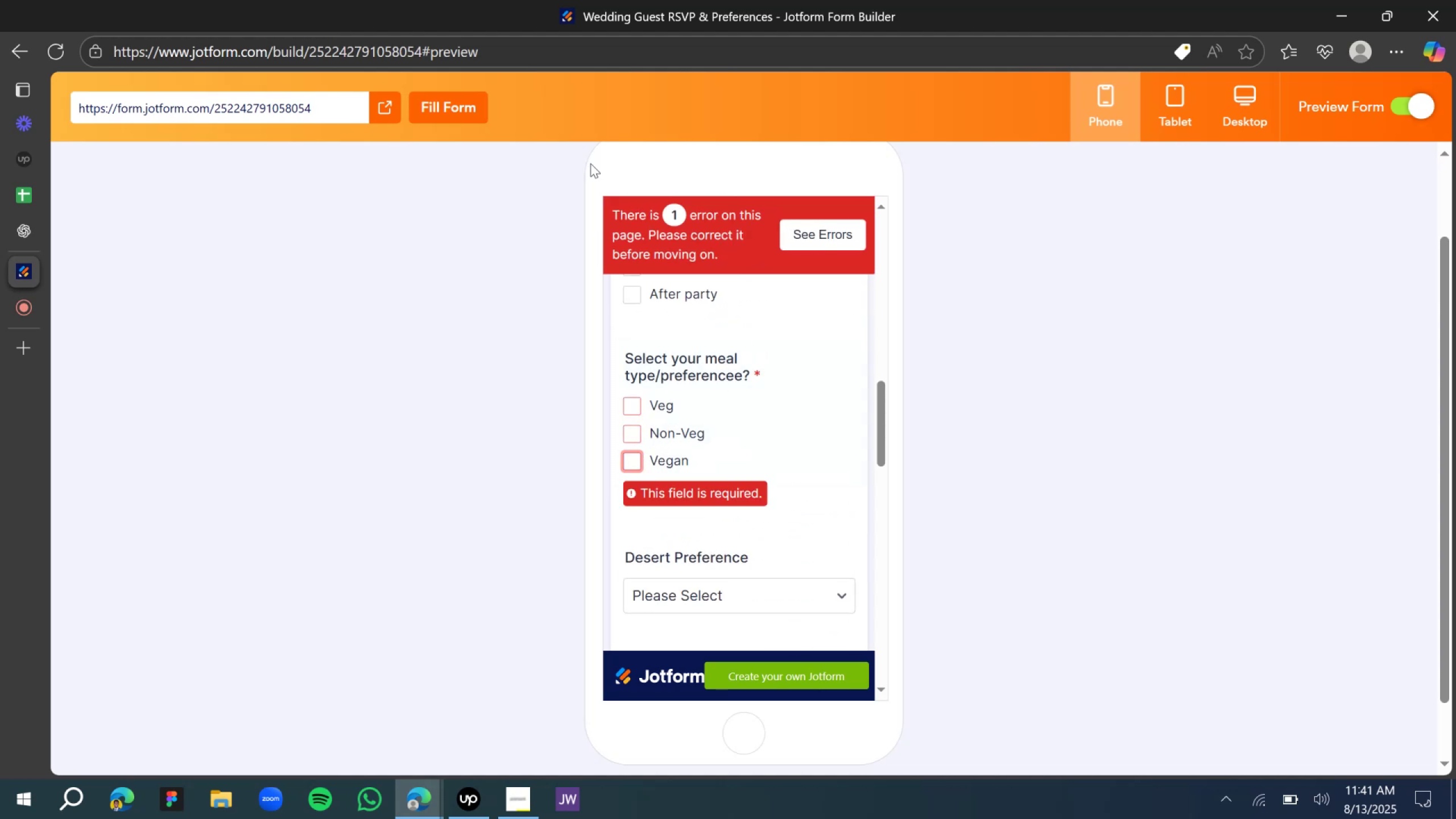 
left_click([1426, 106])
 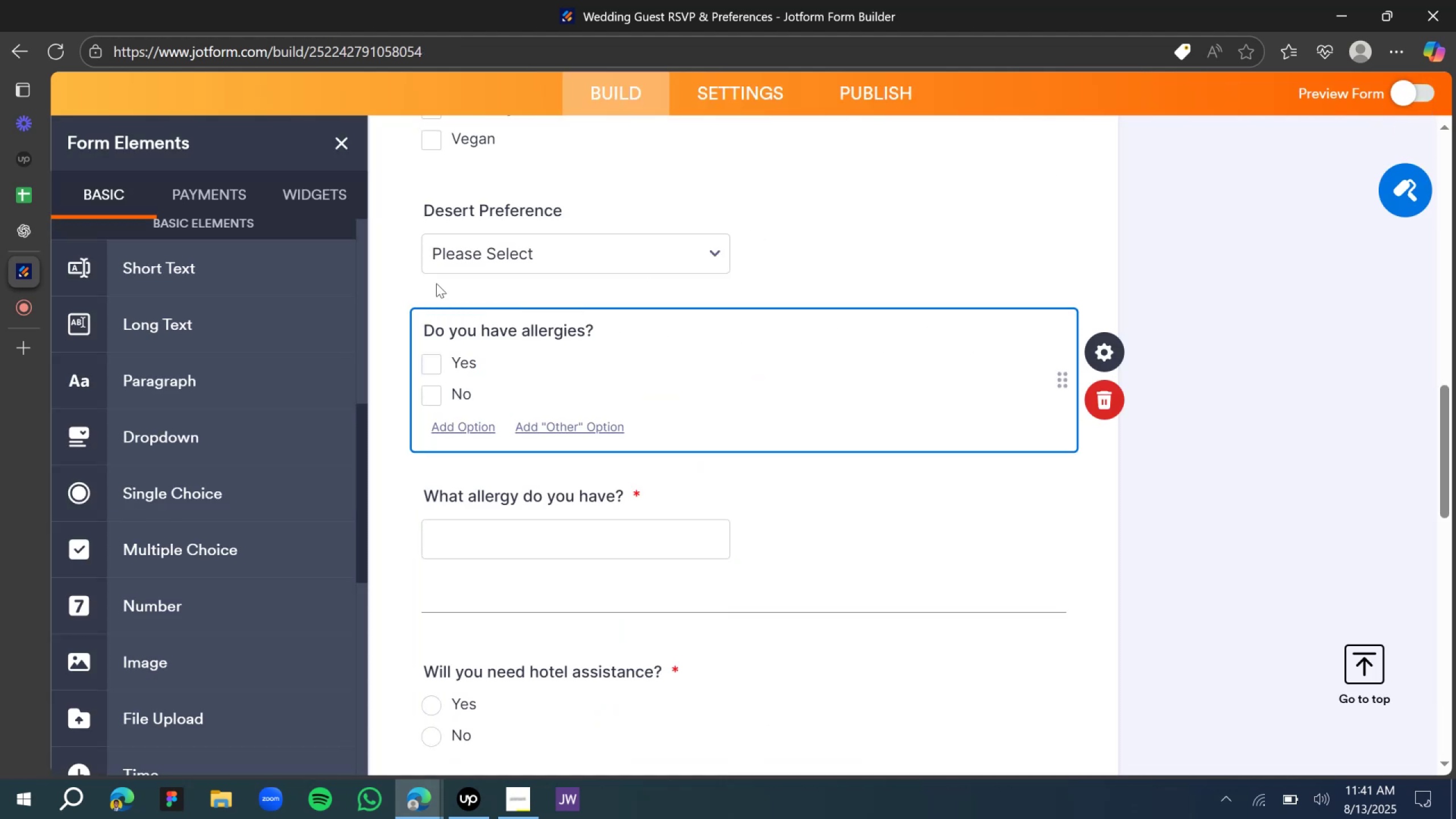 
left_click_drag(start_coordinate=[181, 499], to_coordinate=[593, 344])
 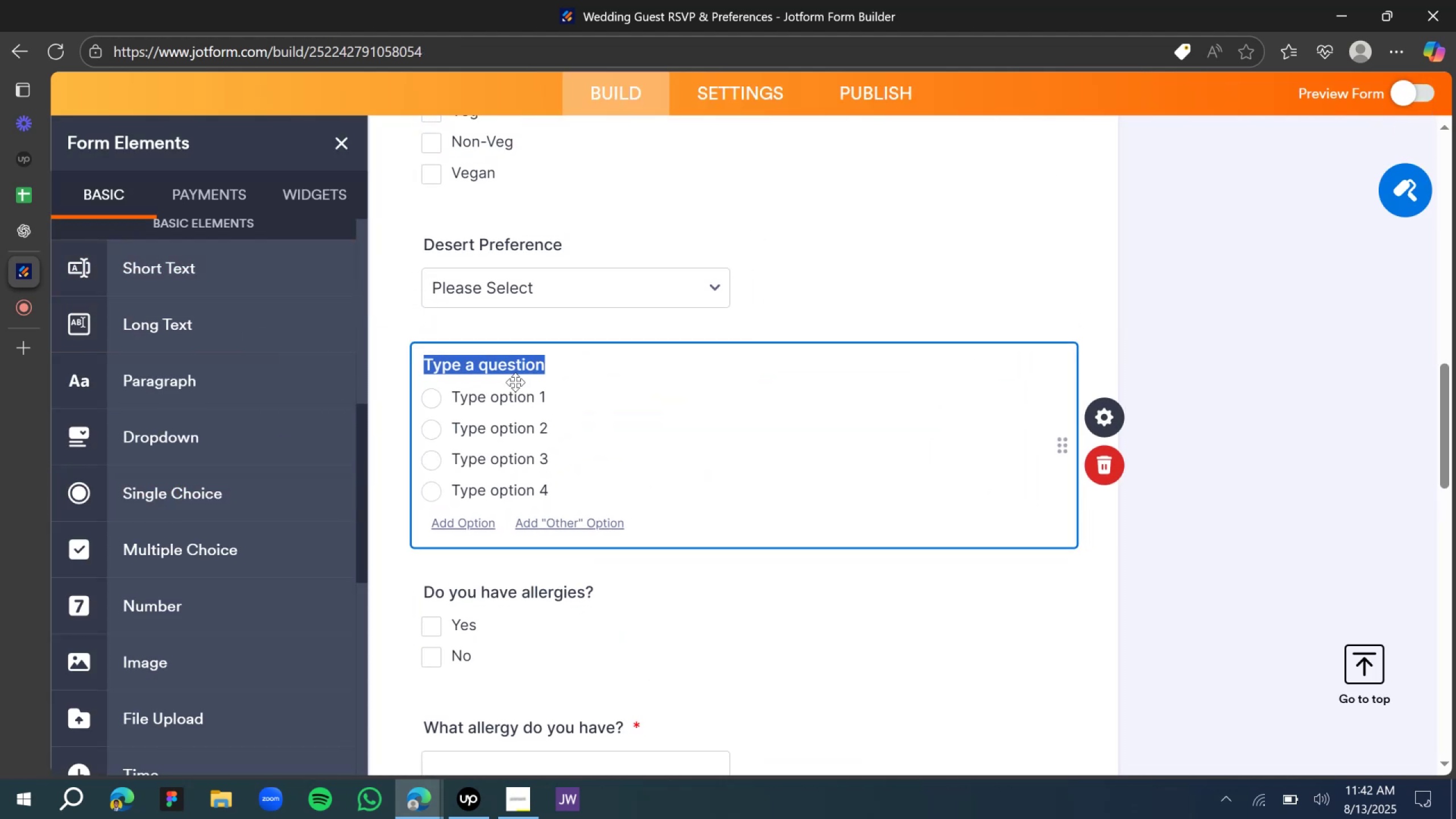 
double_click([514, 399])
 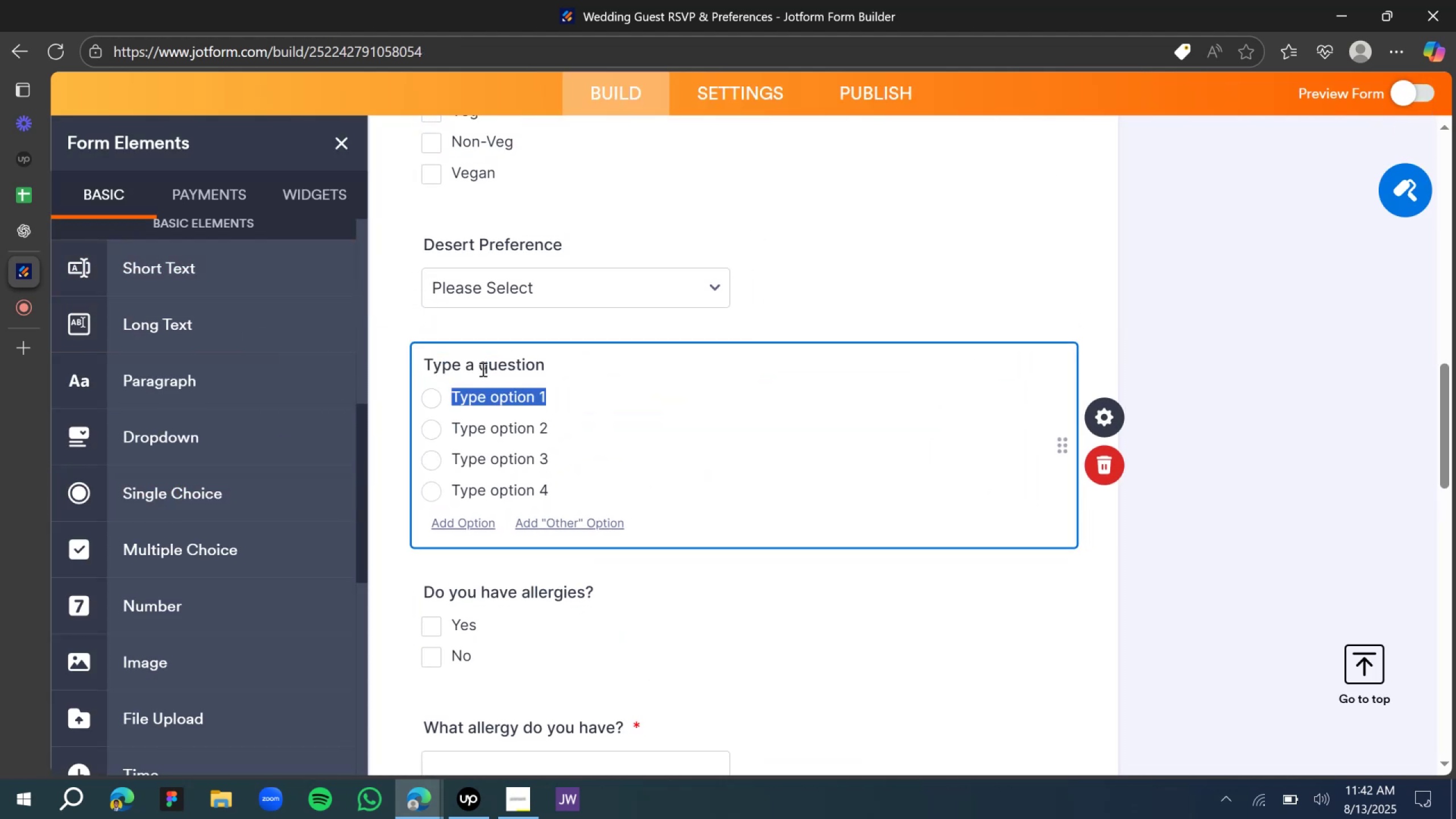 
type(Yes)
 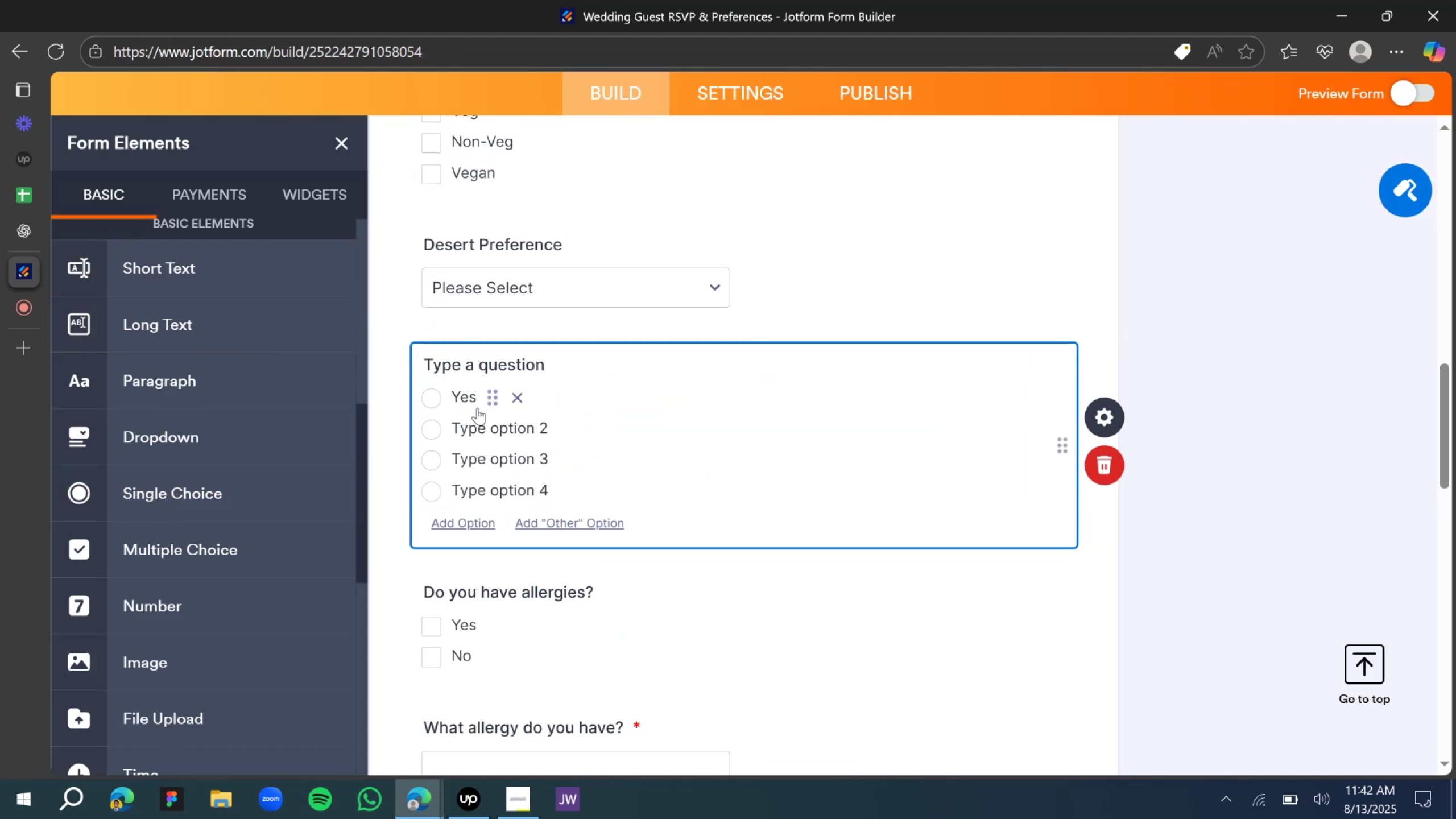 
double_click([478, 431])
 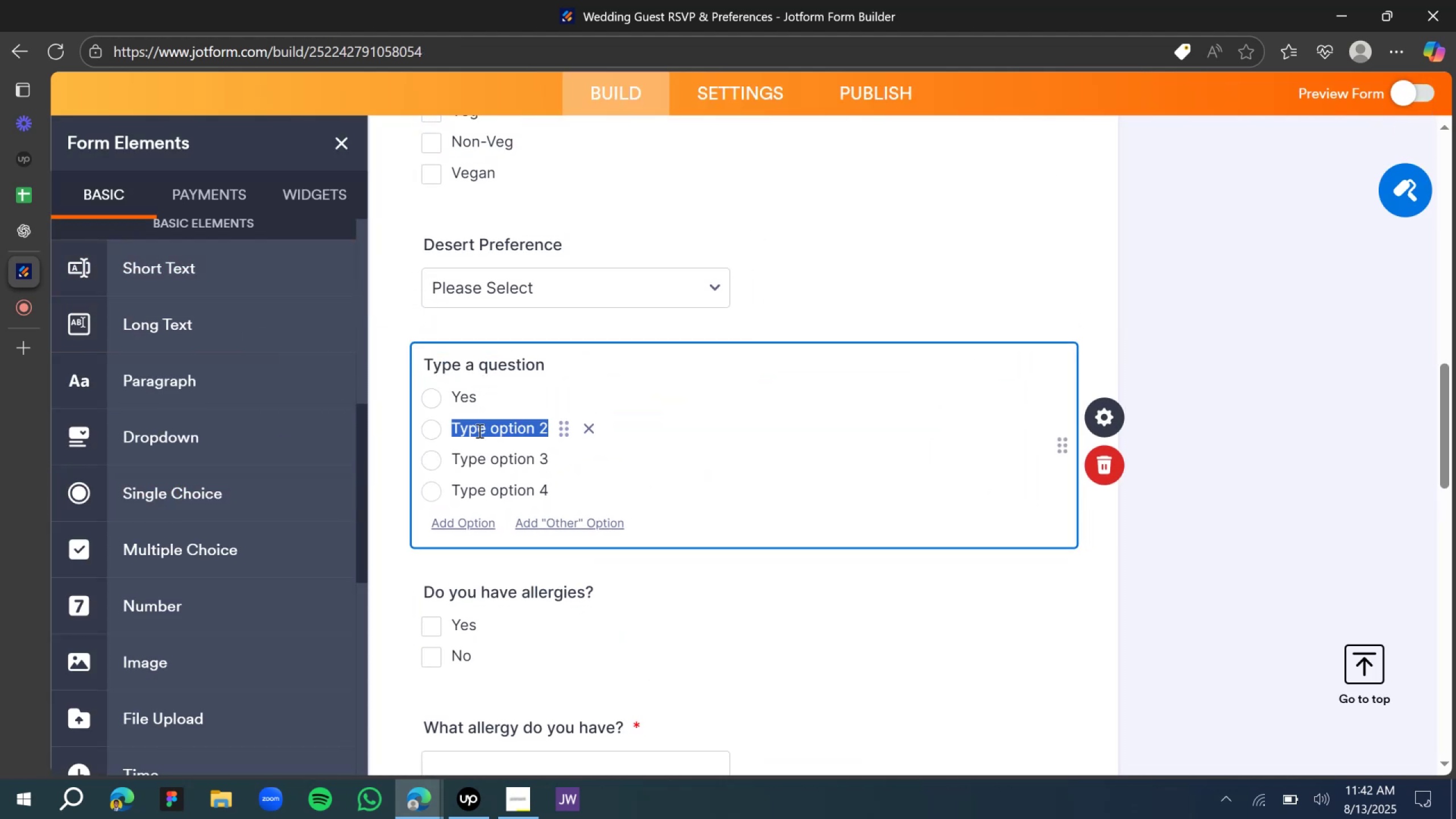 
hold_key(key=ShiftLeft, duration=0.59)
 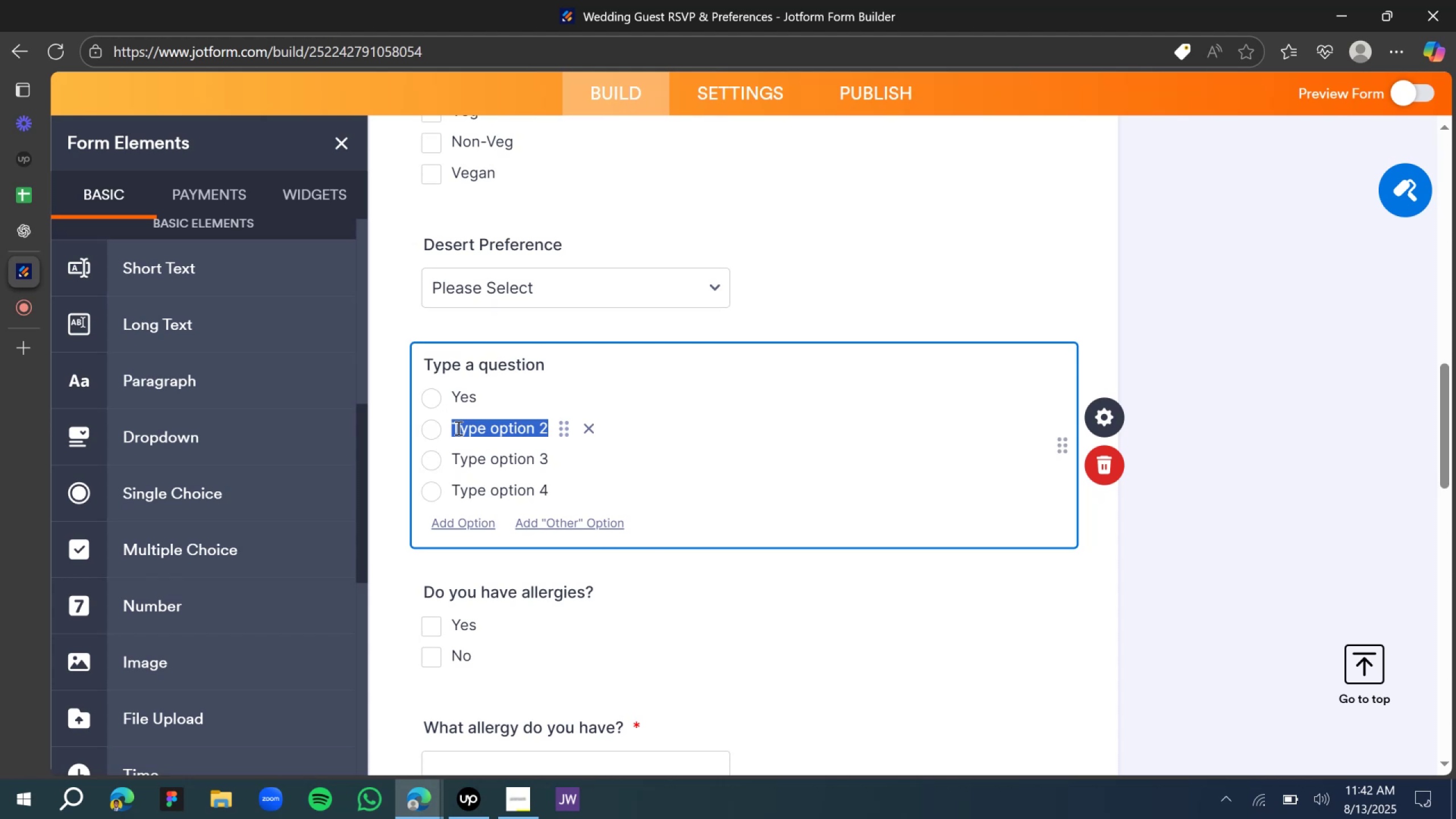 
type(No)
 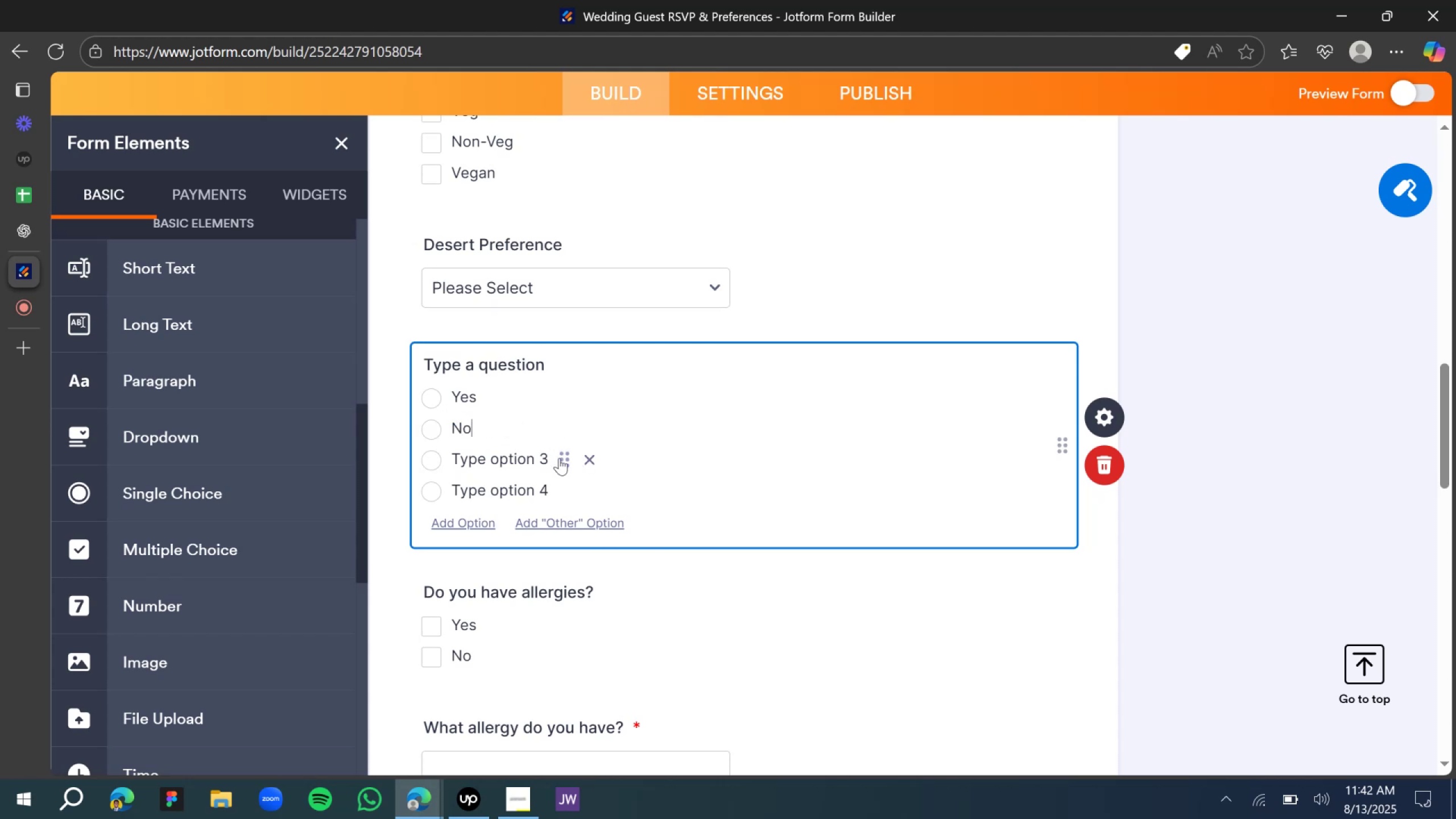 
left_click([585, 460])
 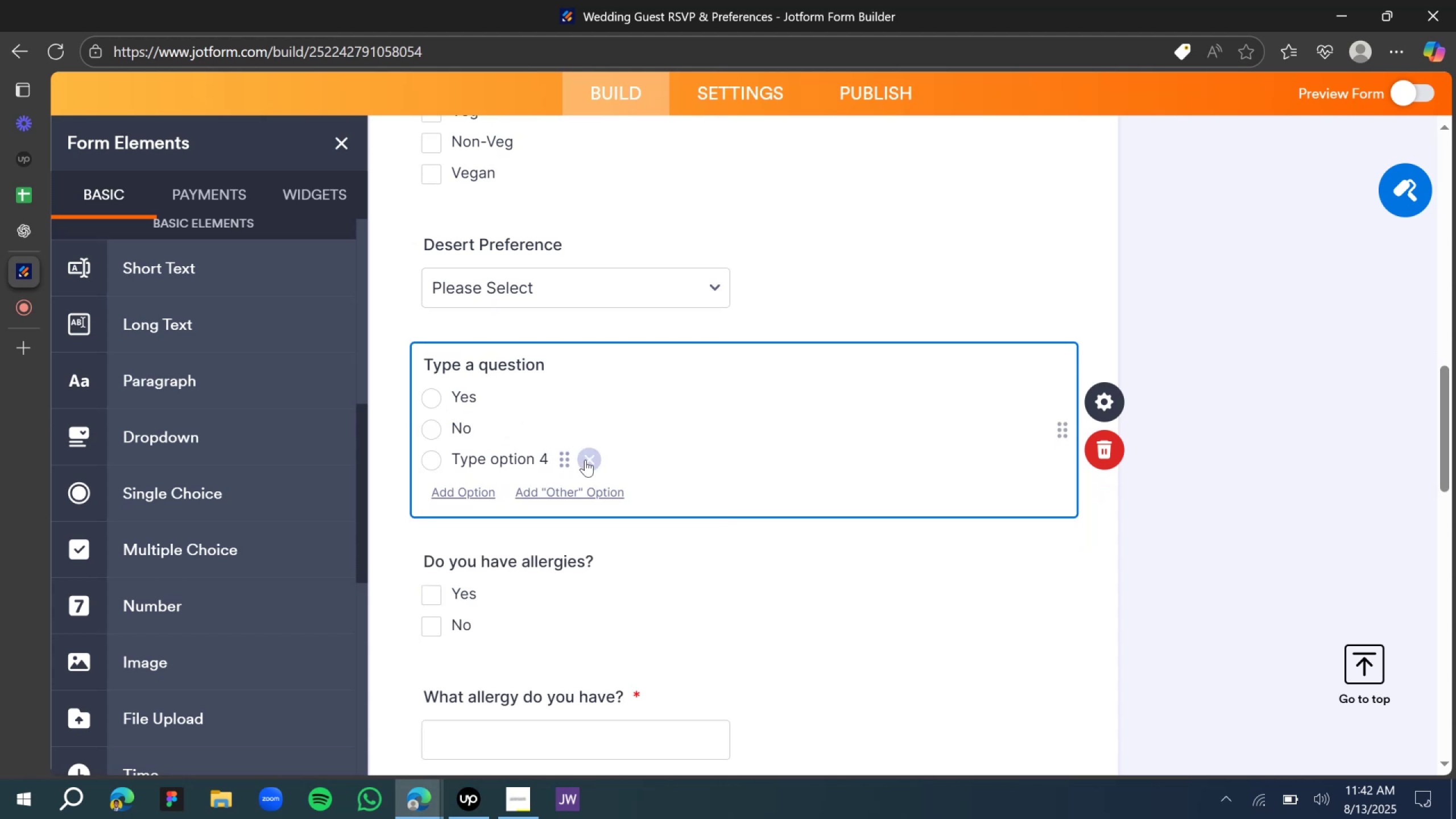 
left_click([585, 460])
 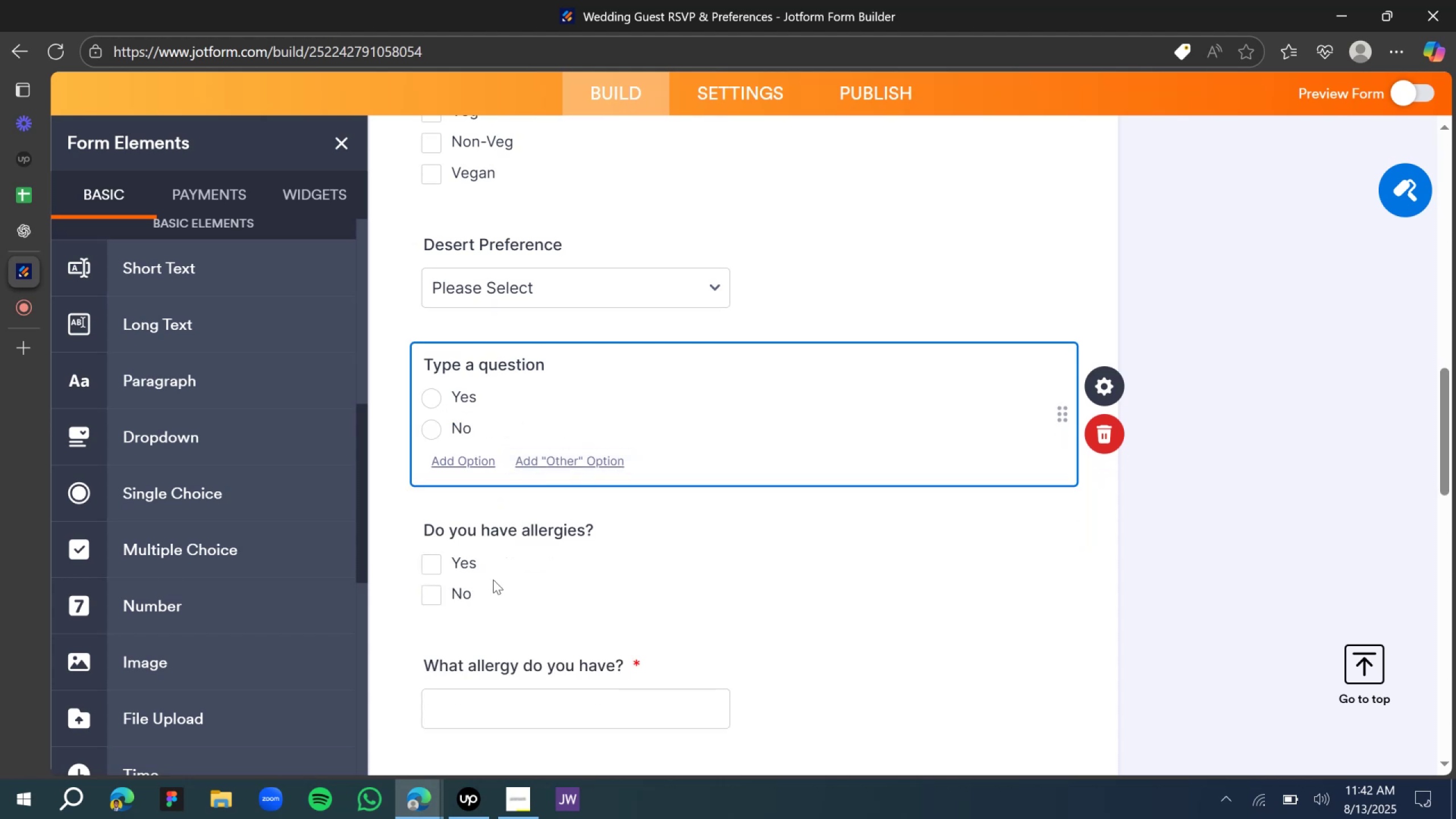 
left_click([477, 564])
 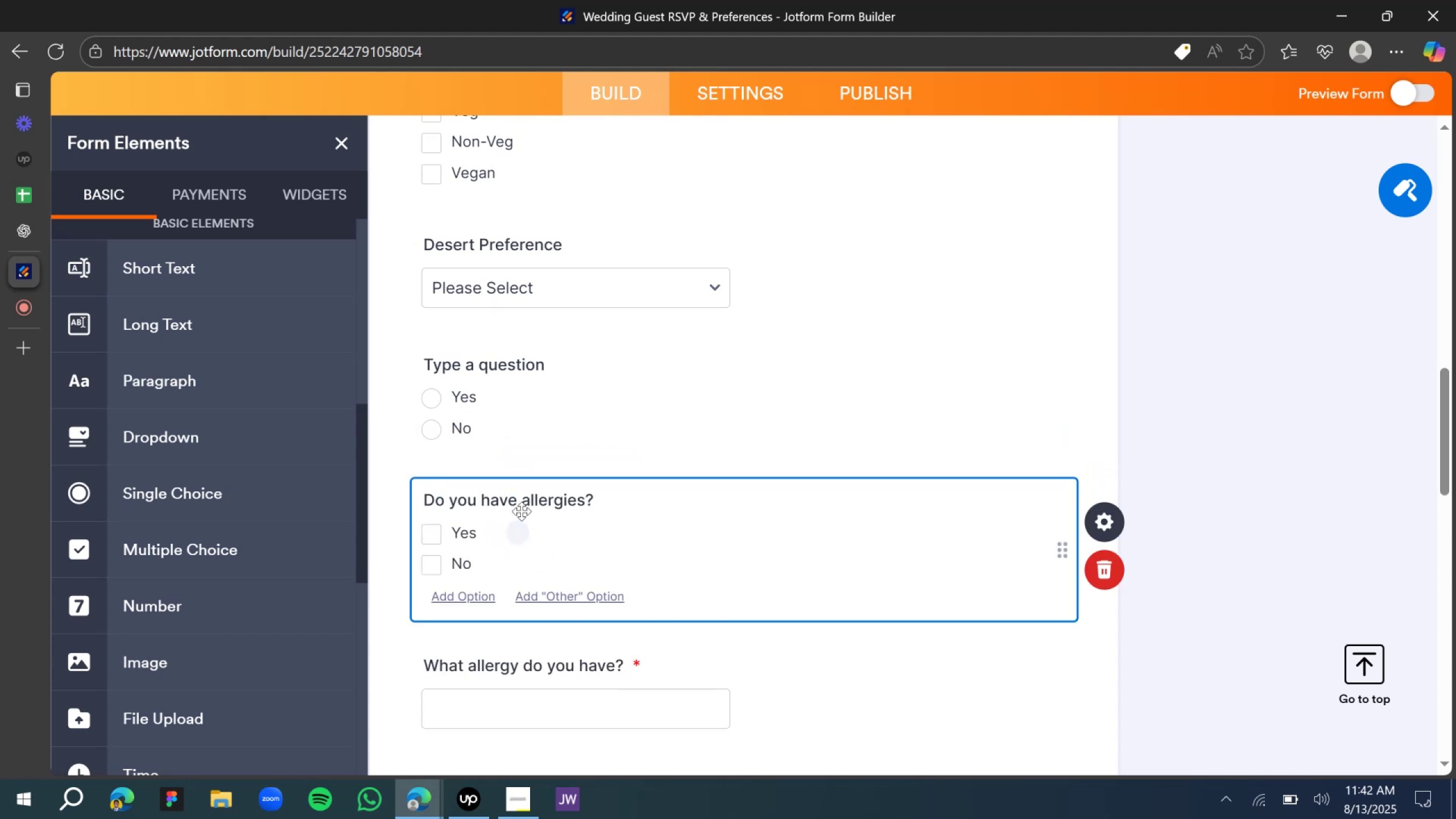 
double_click([518, 498])
 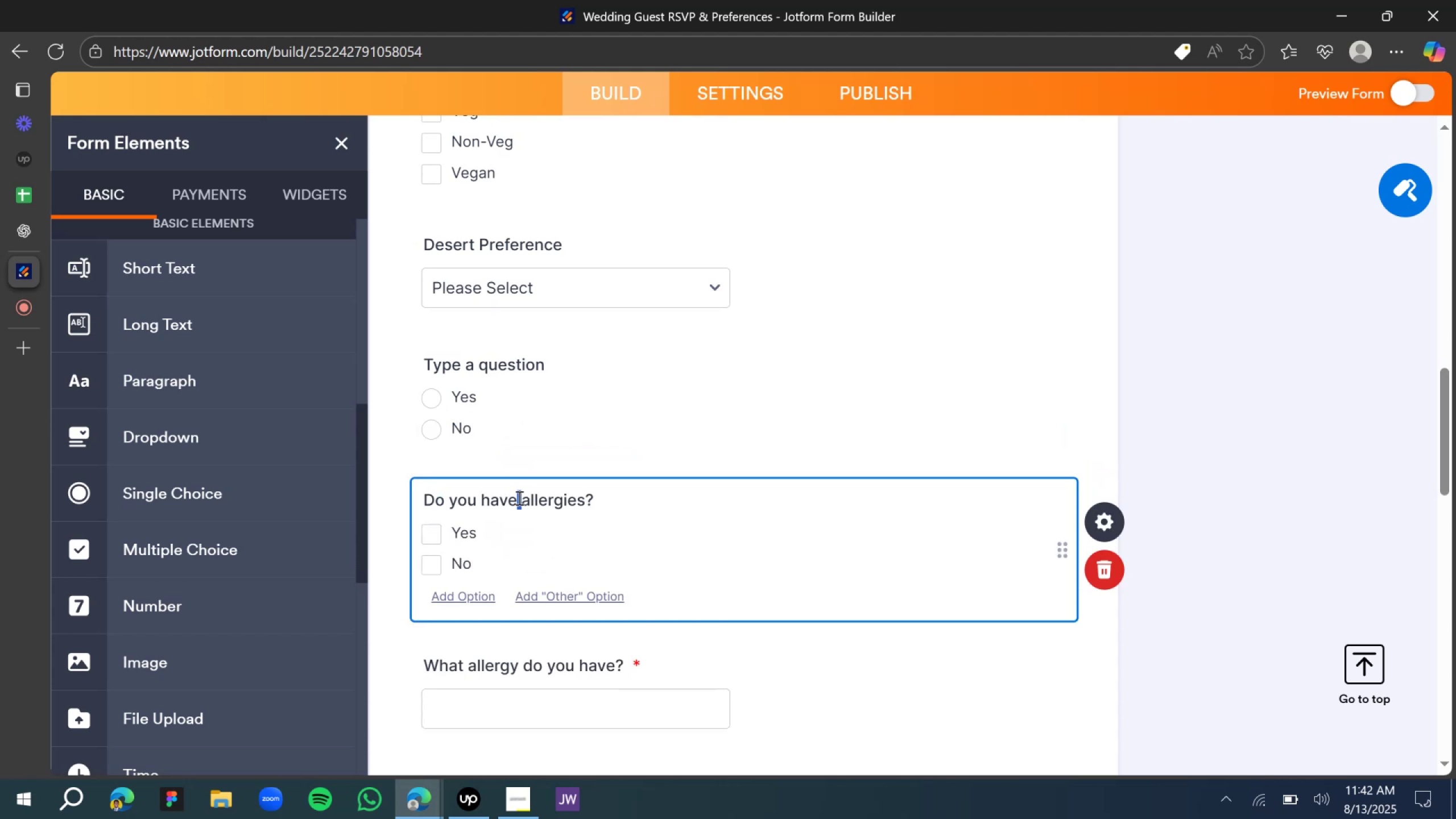 
triple_click([518, 498])
 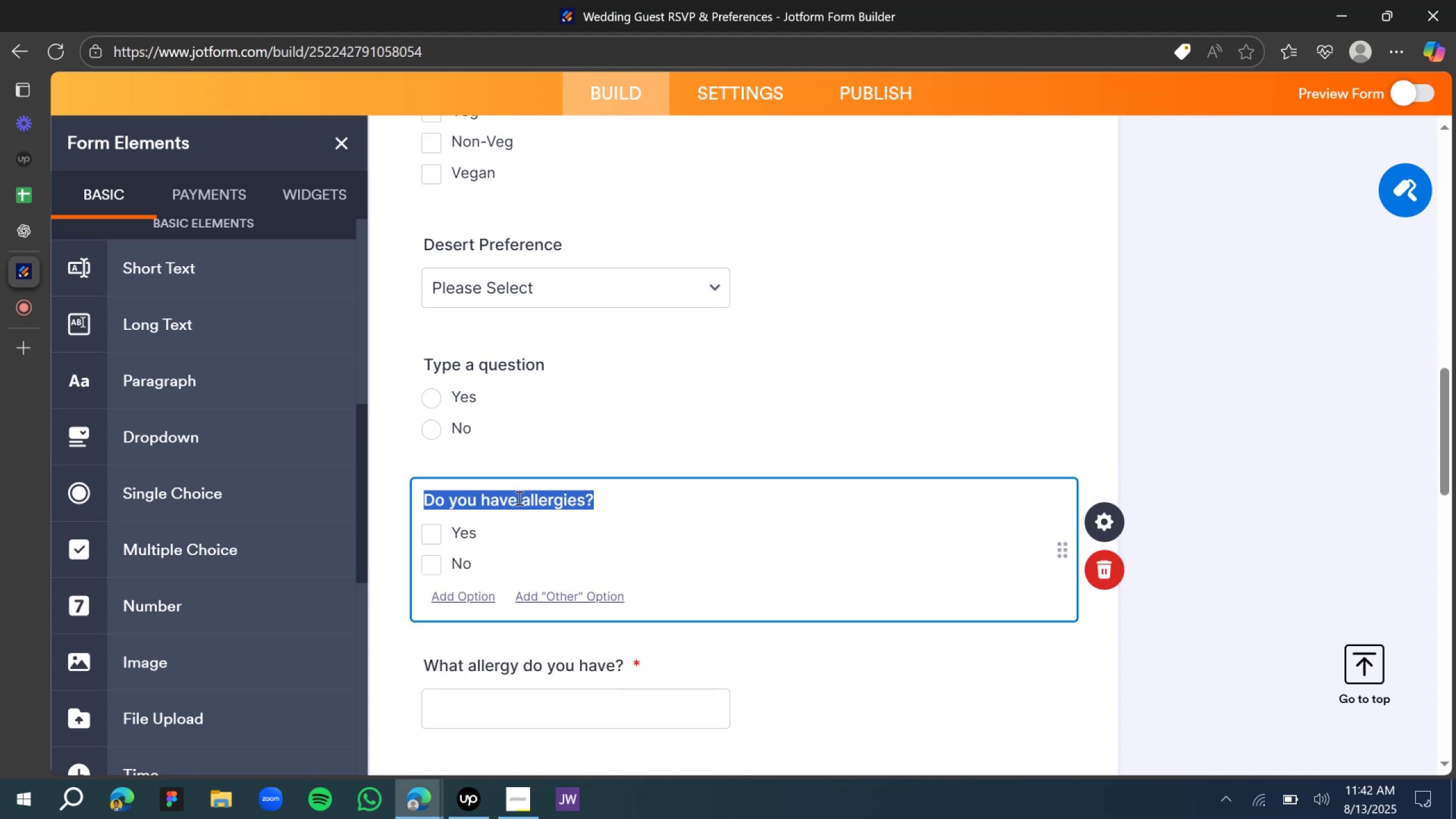 
key(Control+C)
 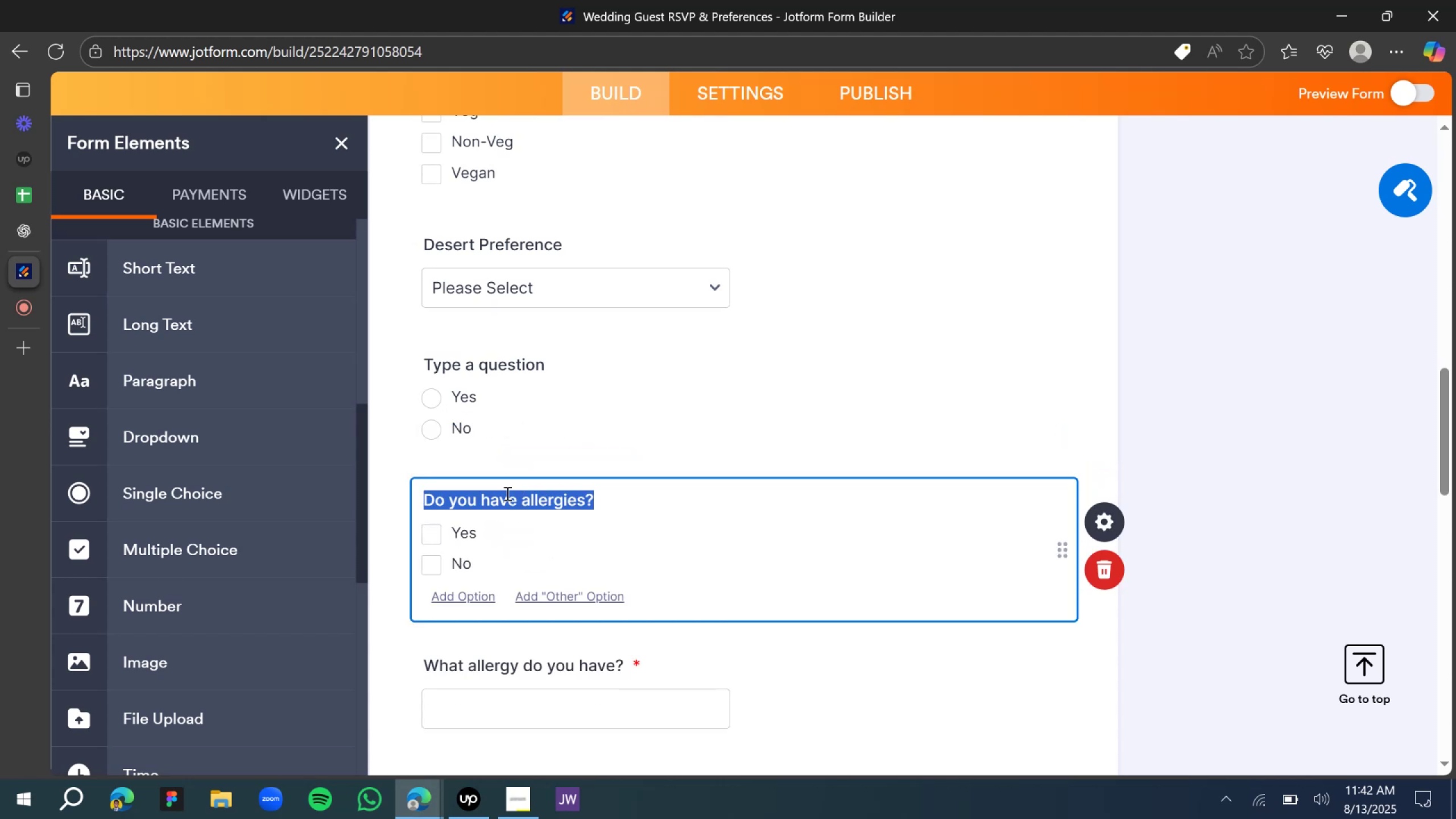 
key(Control+C)
 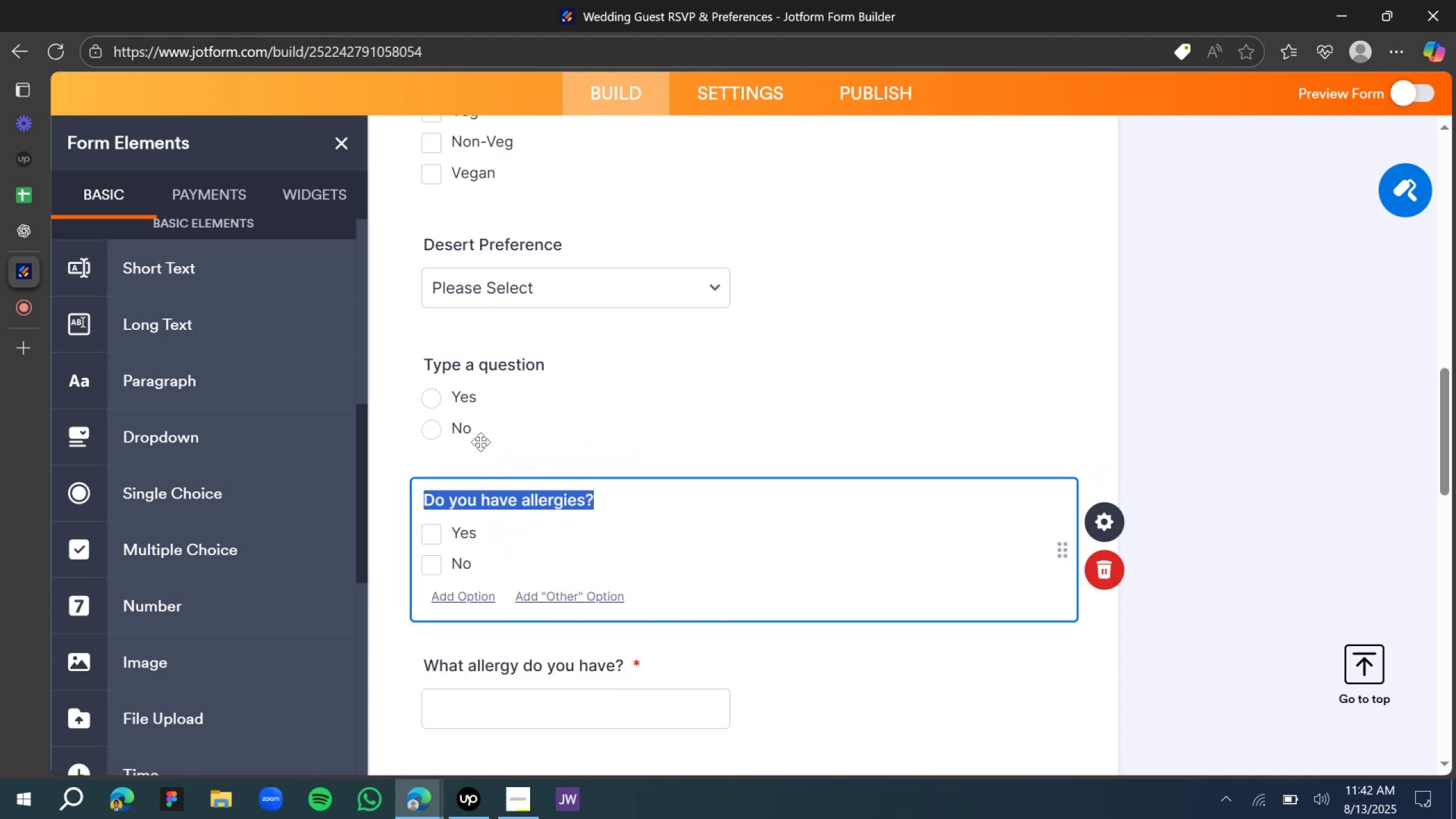 
key(Control+C)
 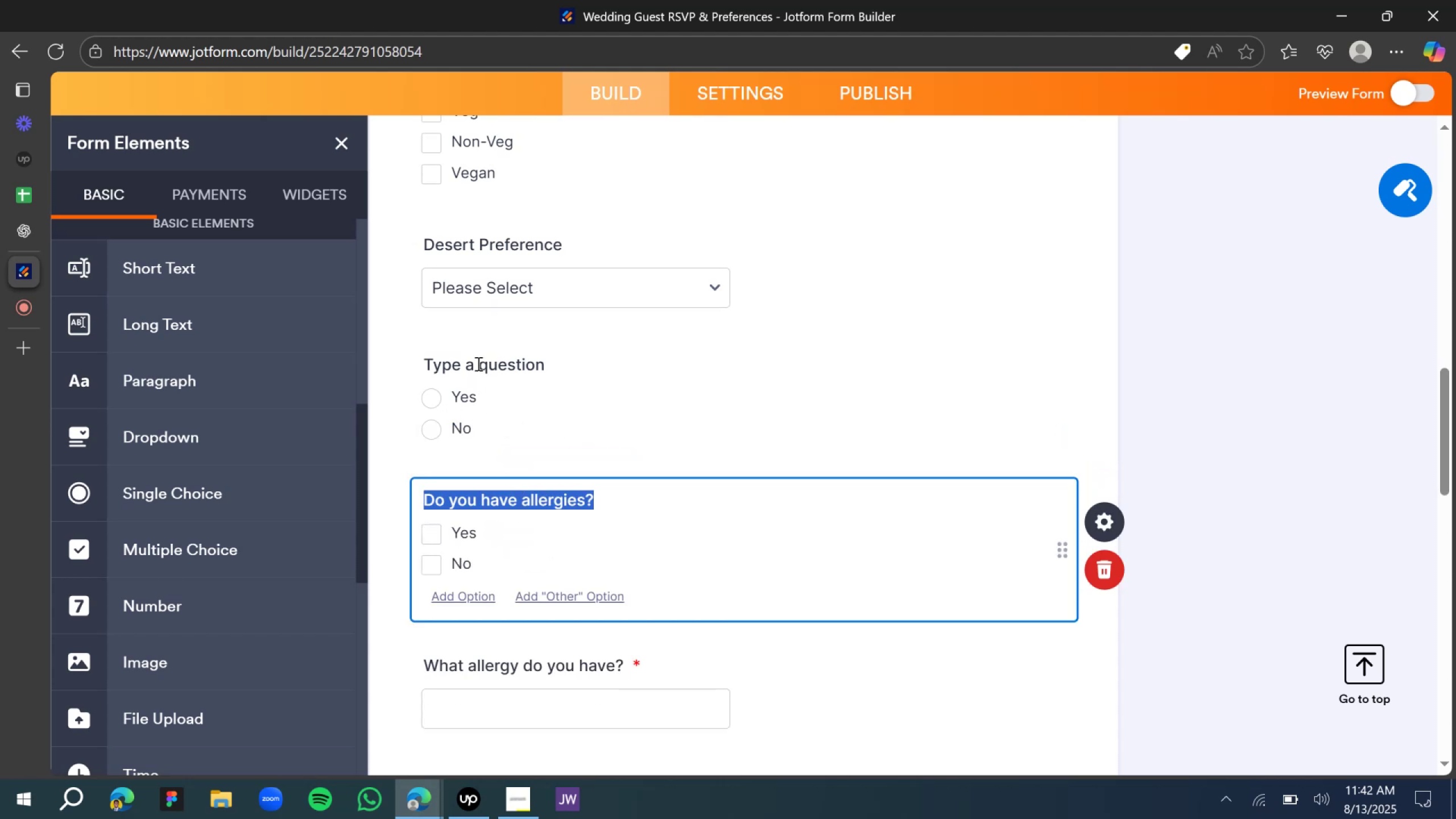 
double_click([479, 361])
 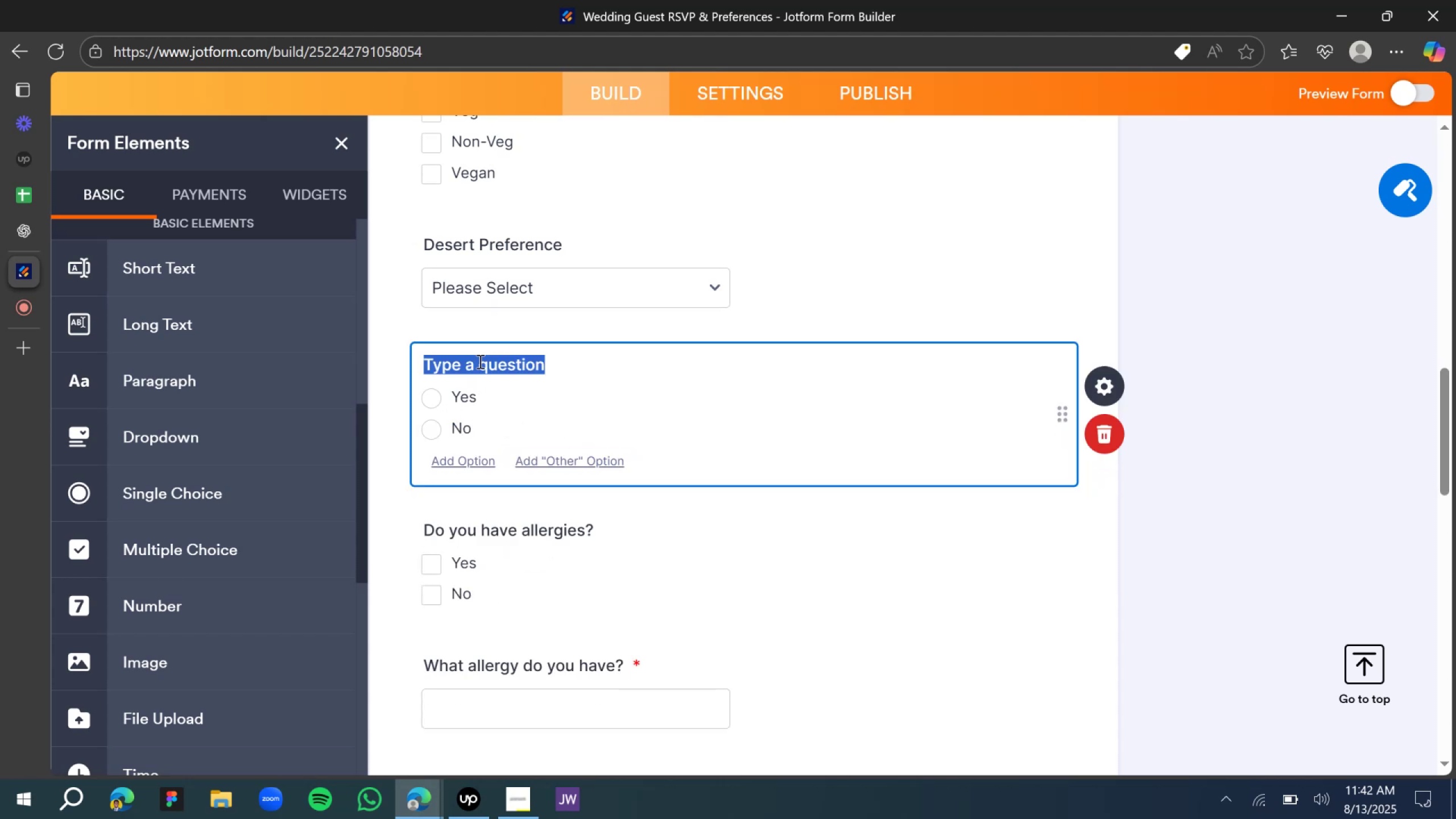 
triple_click([479, 361])
 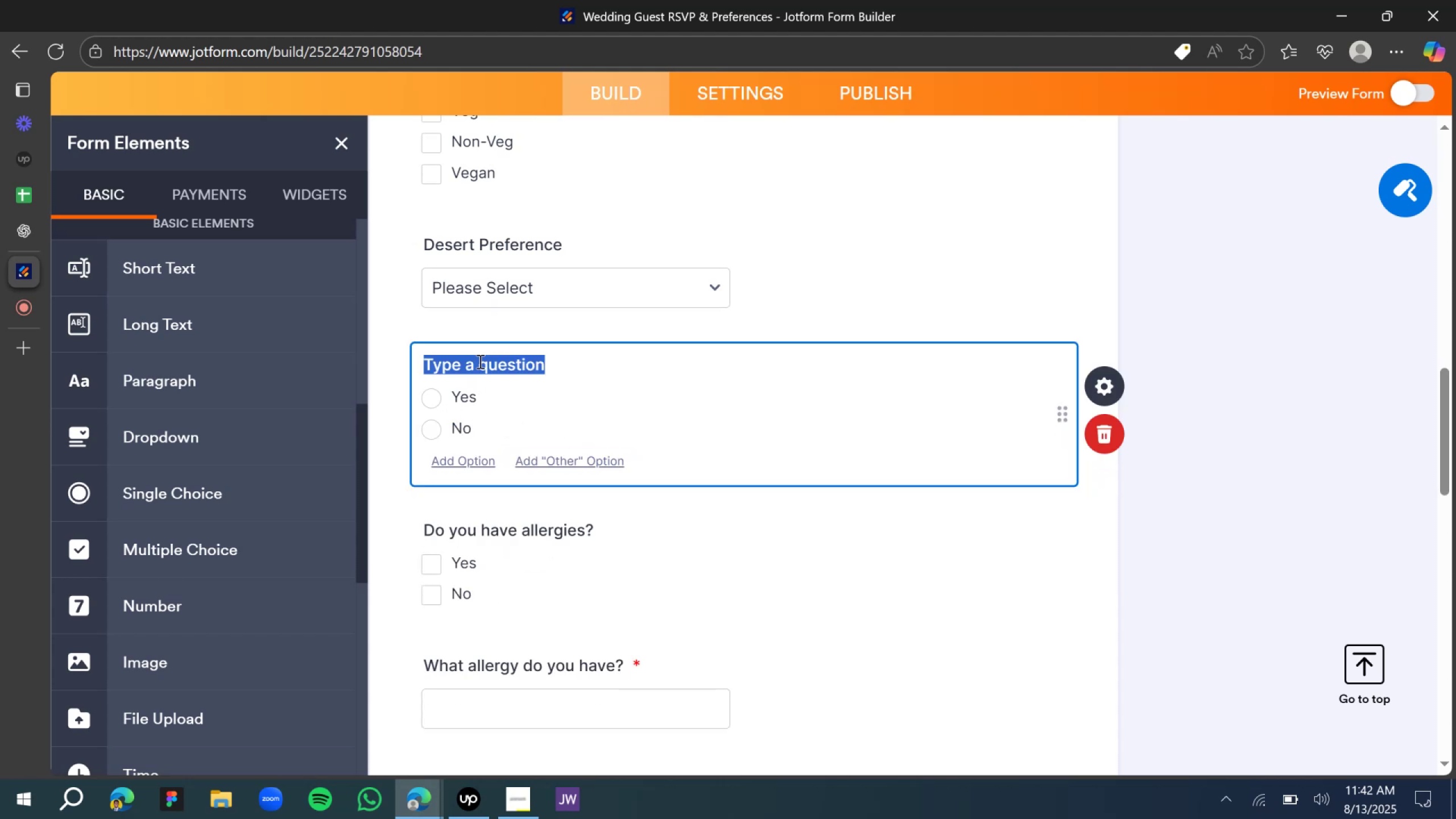 
right_click([479, 361])
 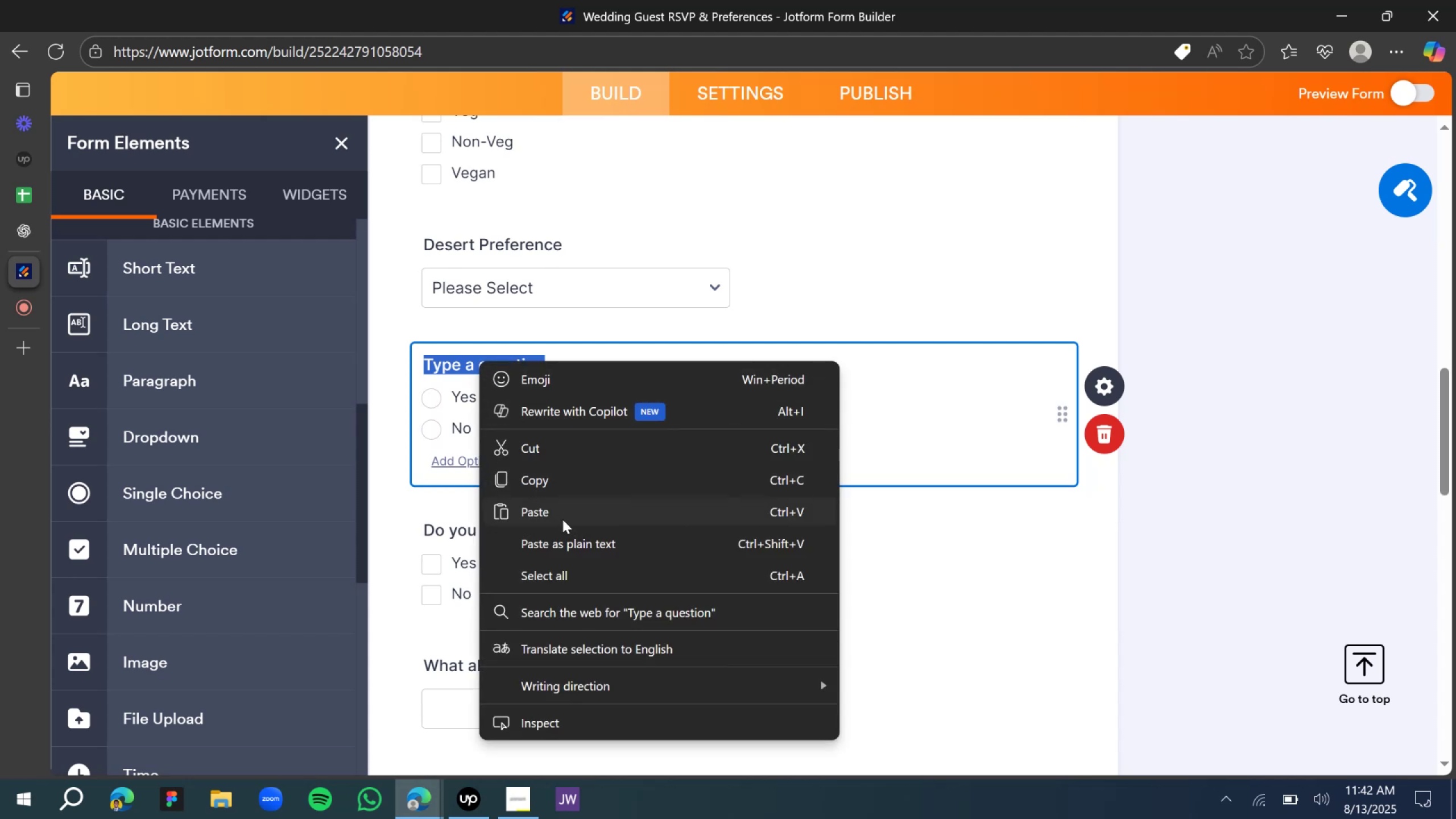 
left_click([555, 503])
 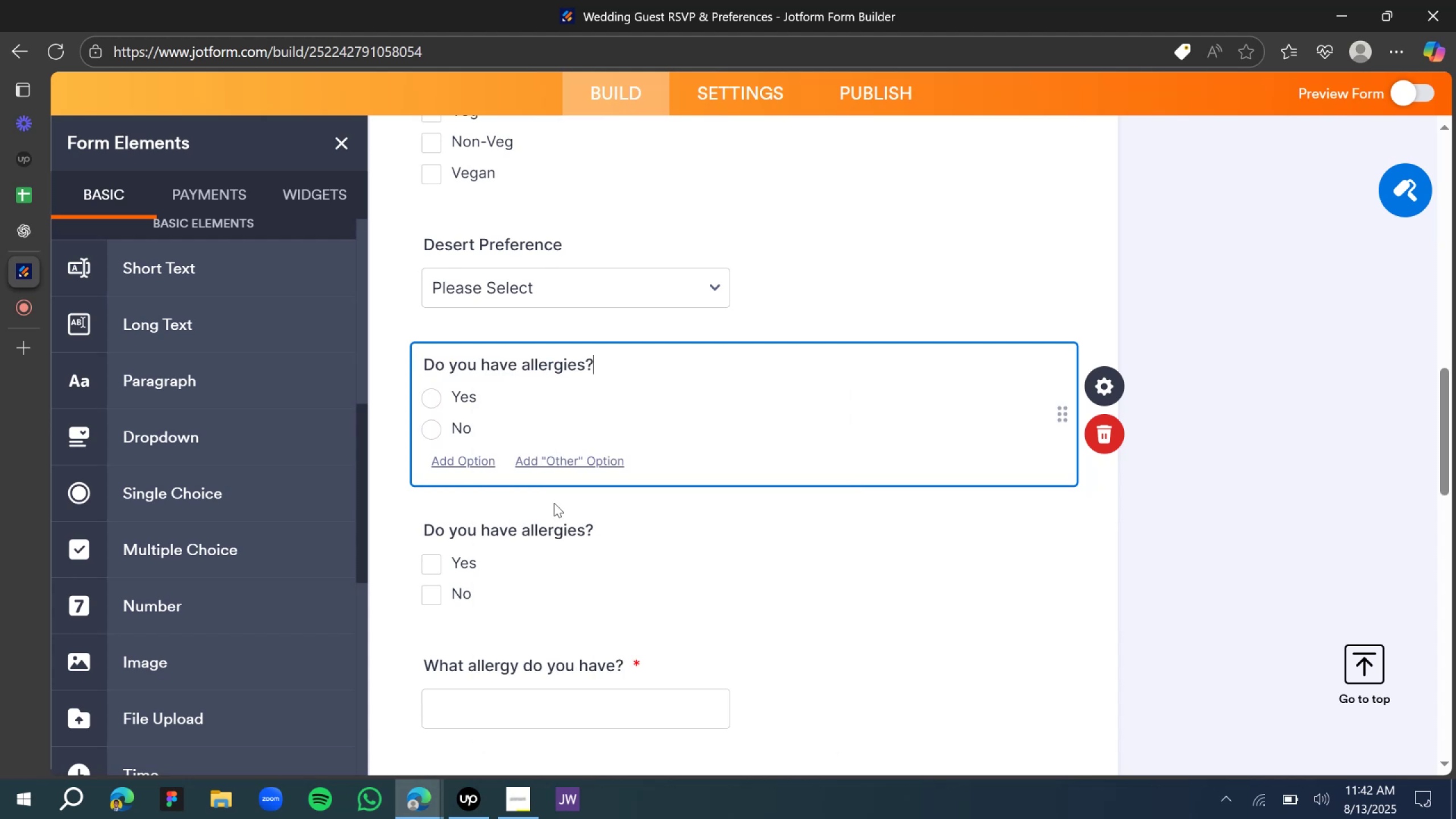 
left_click([696, 516])
 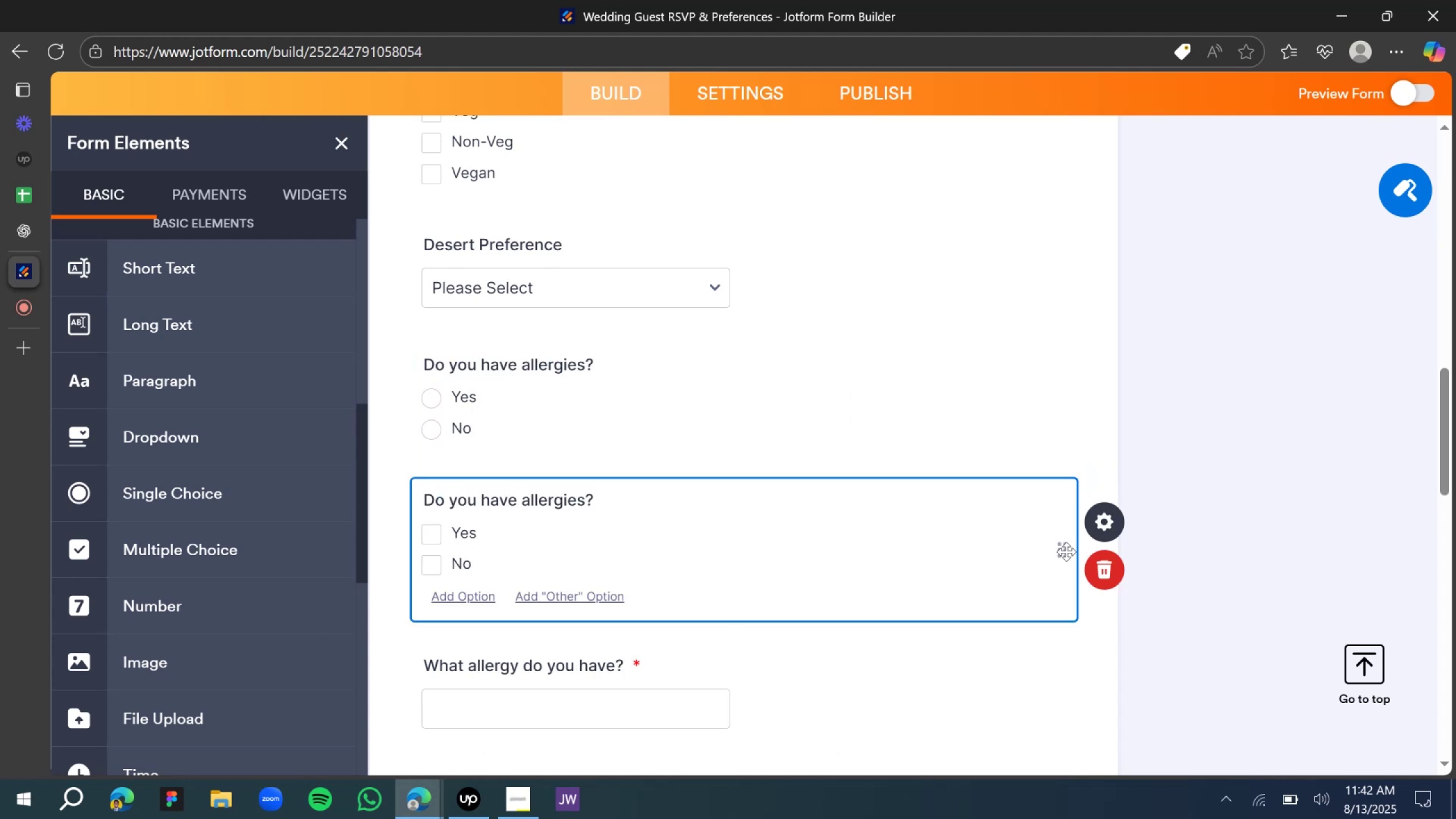 
left_click([1101, 577])
 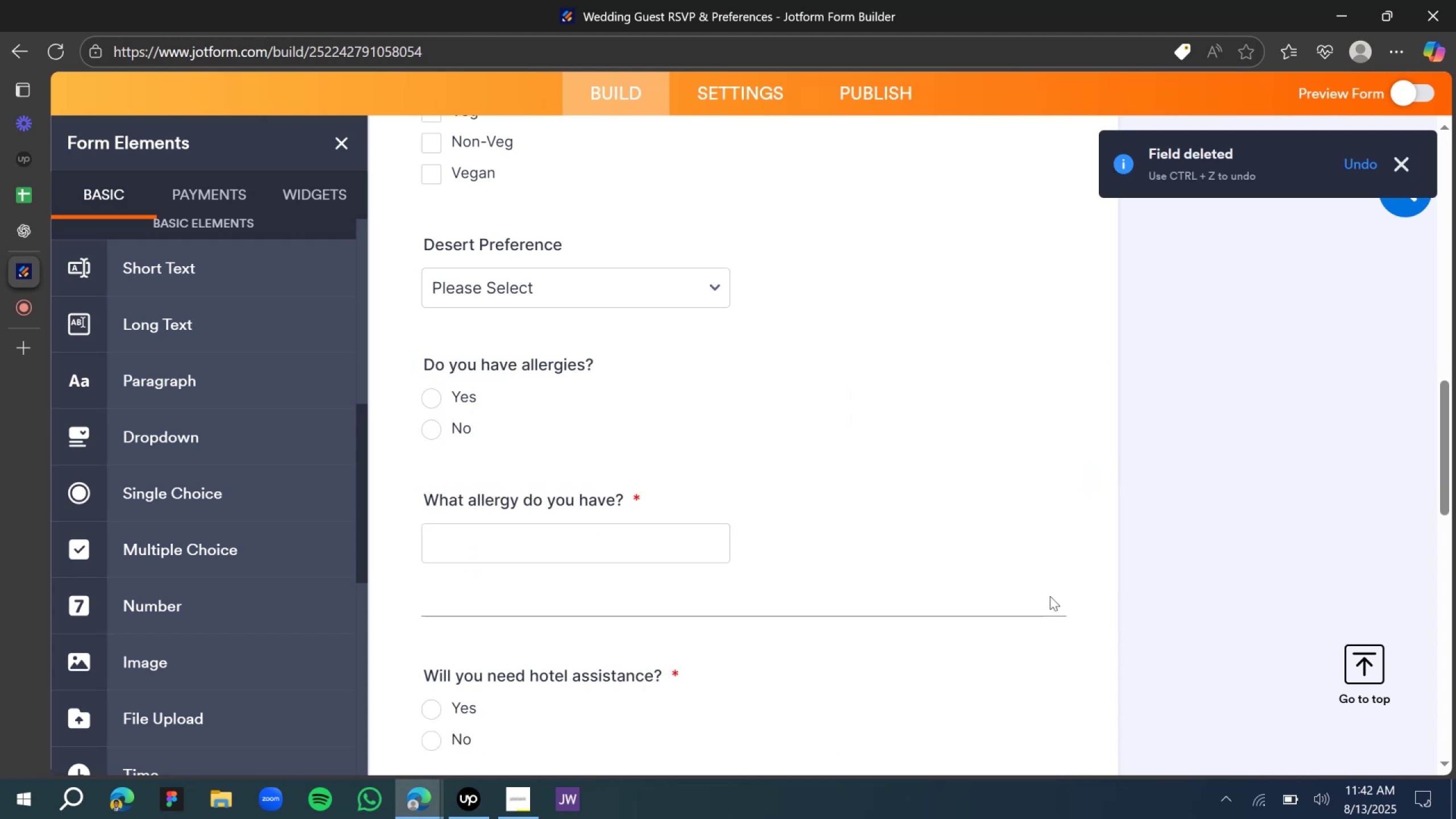 
scroll: coordinate [506, 487], scroll_direction: up, amount: 11.0
 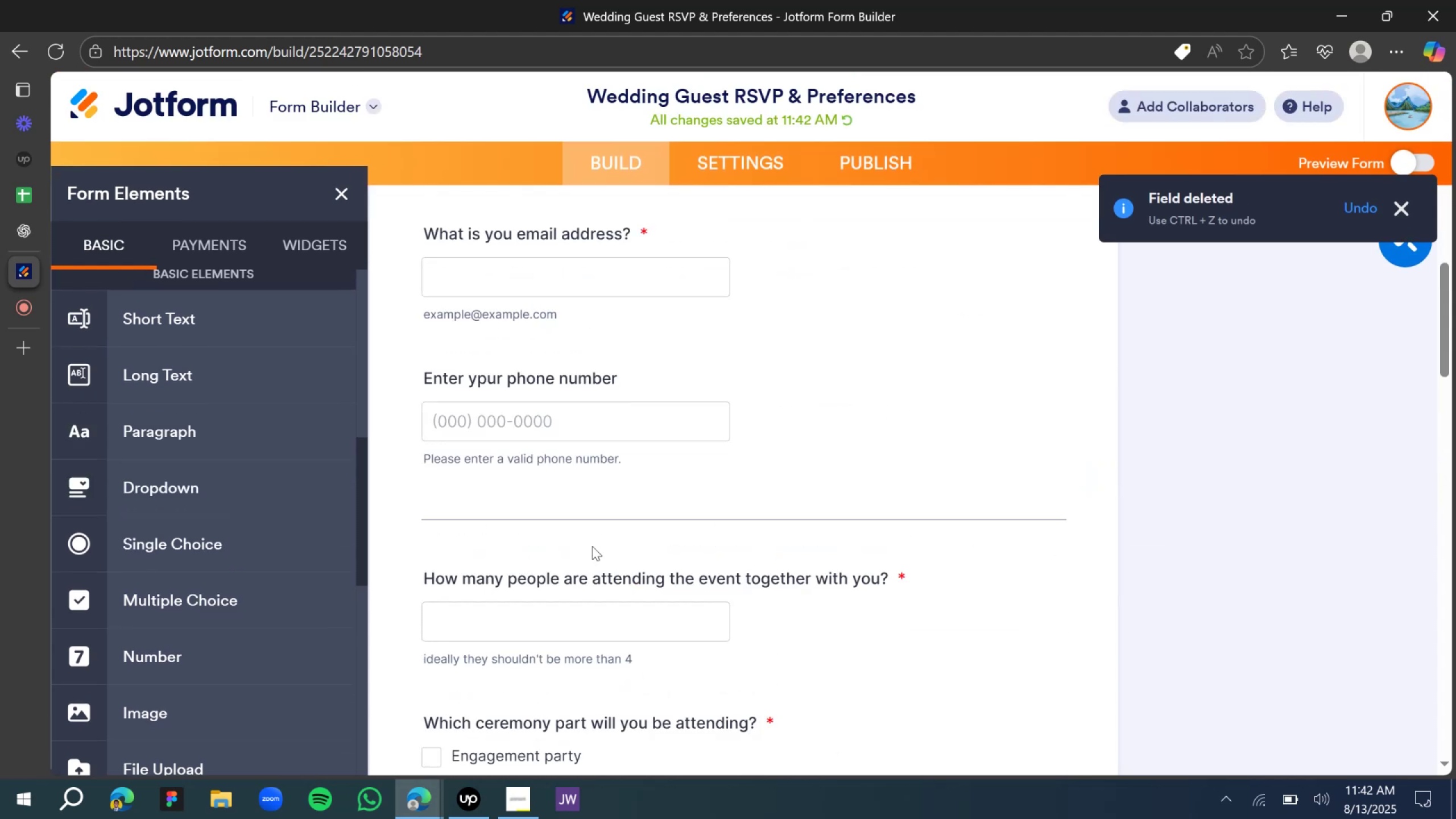 
scroll: coordinate [568, 558], scroll_direction: down, amount: 7.0
 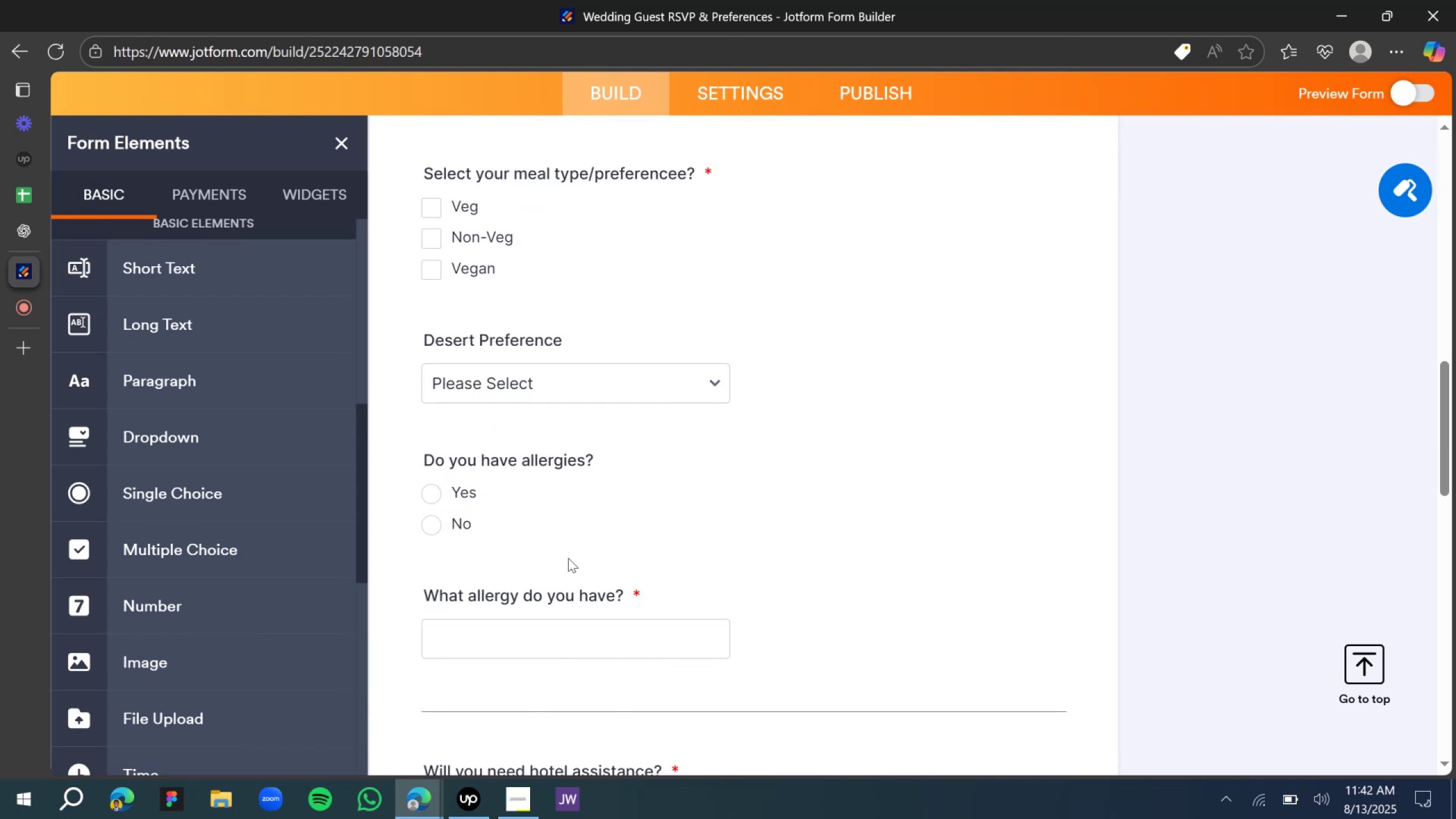 
scroll: coordinate [567, 558], scroll_direction: up, amount: 2.0
 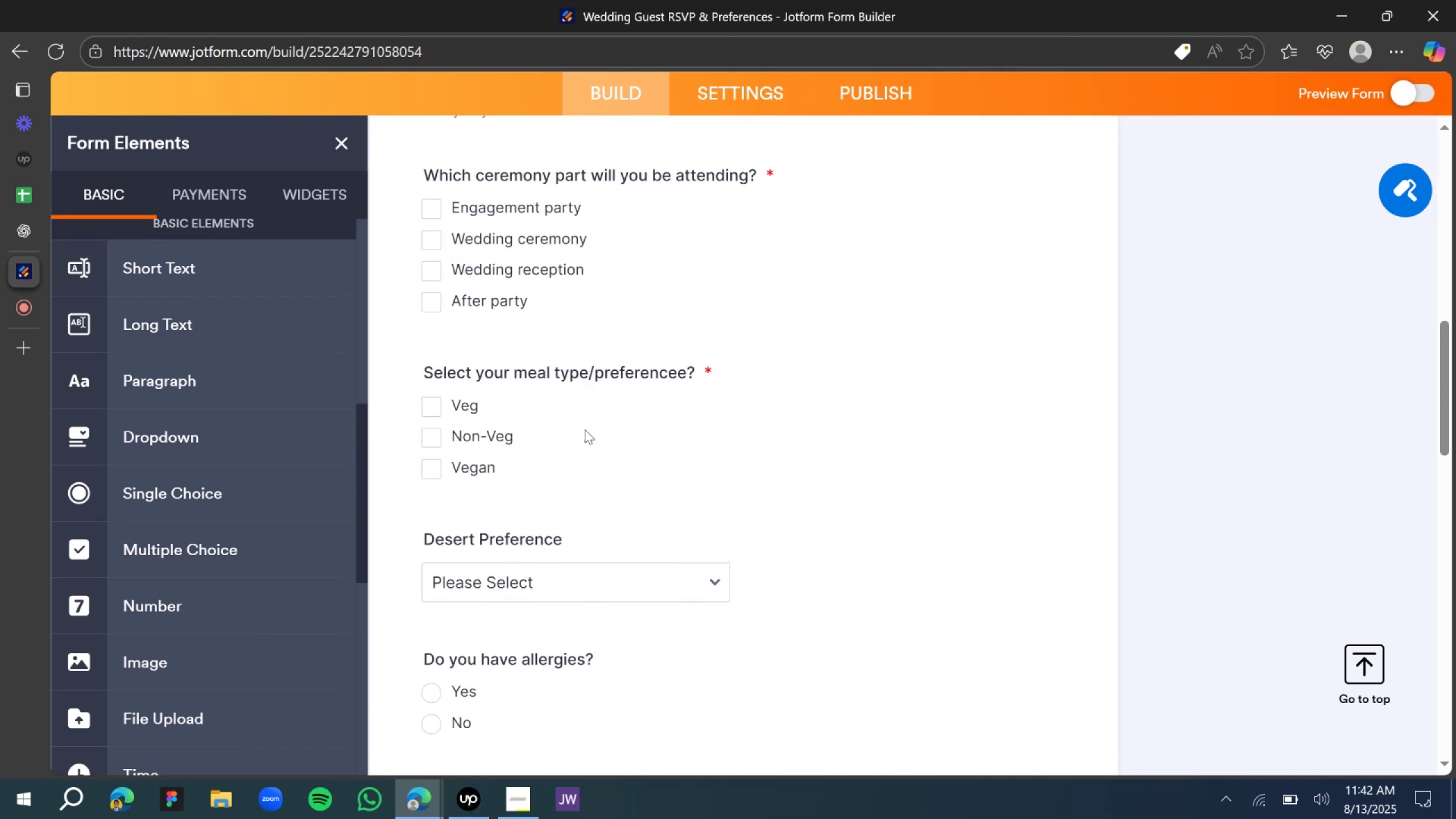 
left_click([588, 375])
 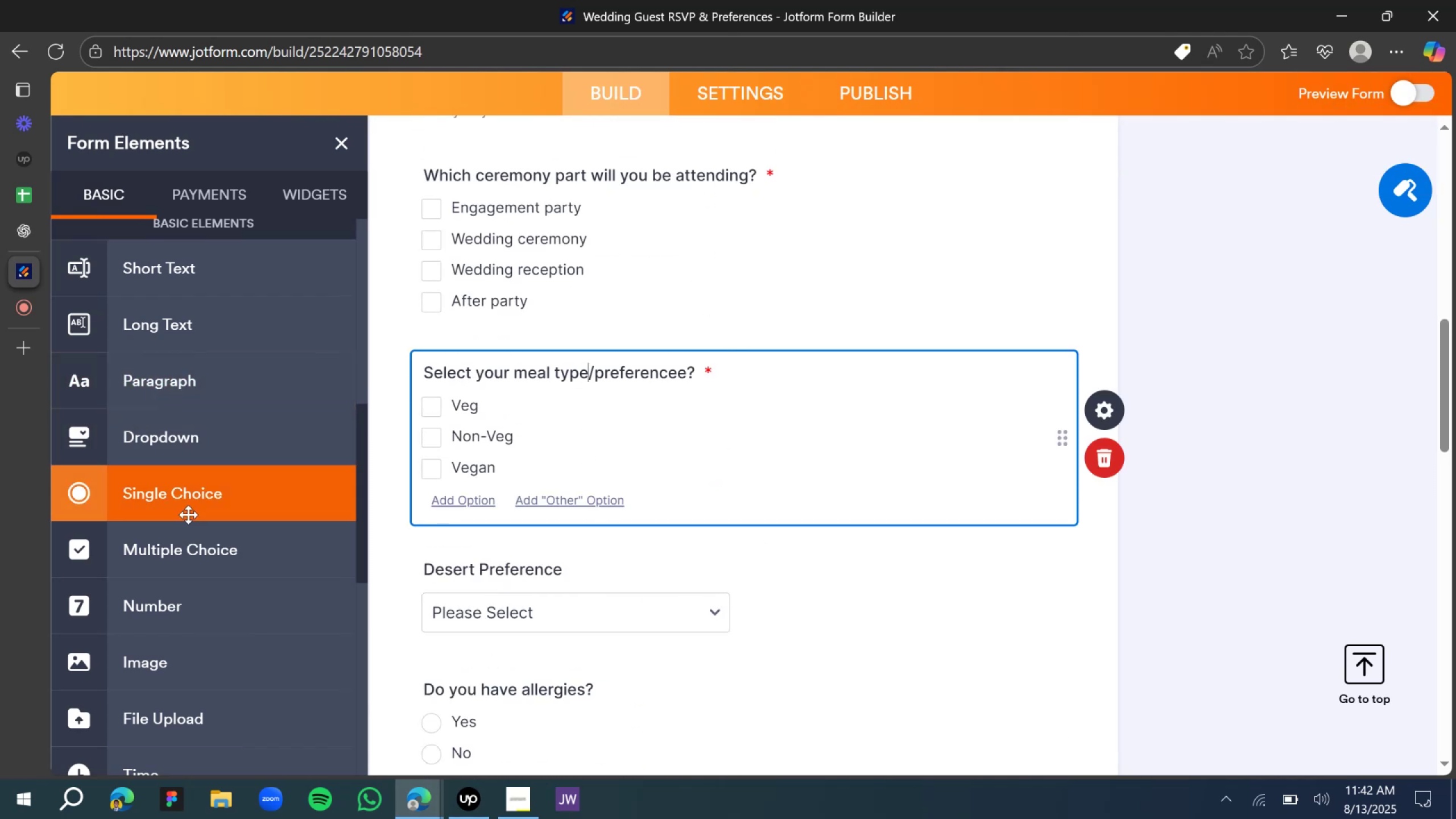 
left_click_drag(start_coordinate=[170, 493], to_coordinate=[556, 338])
 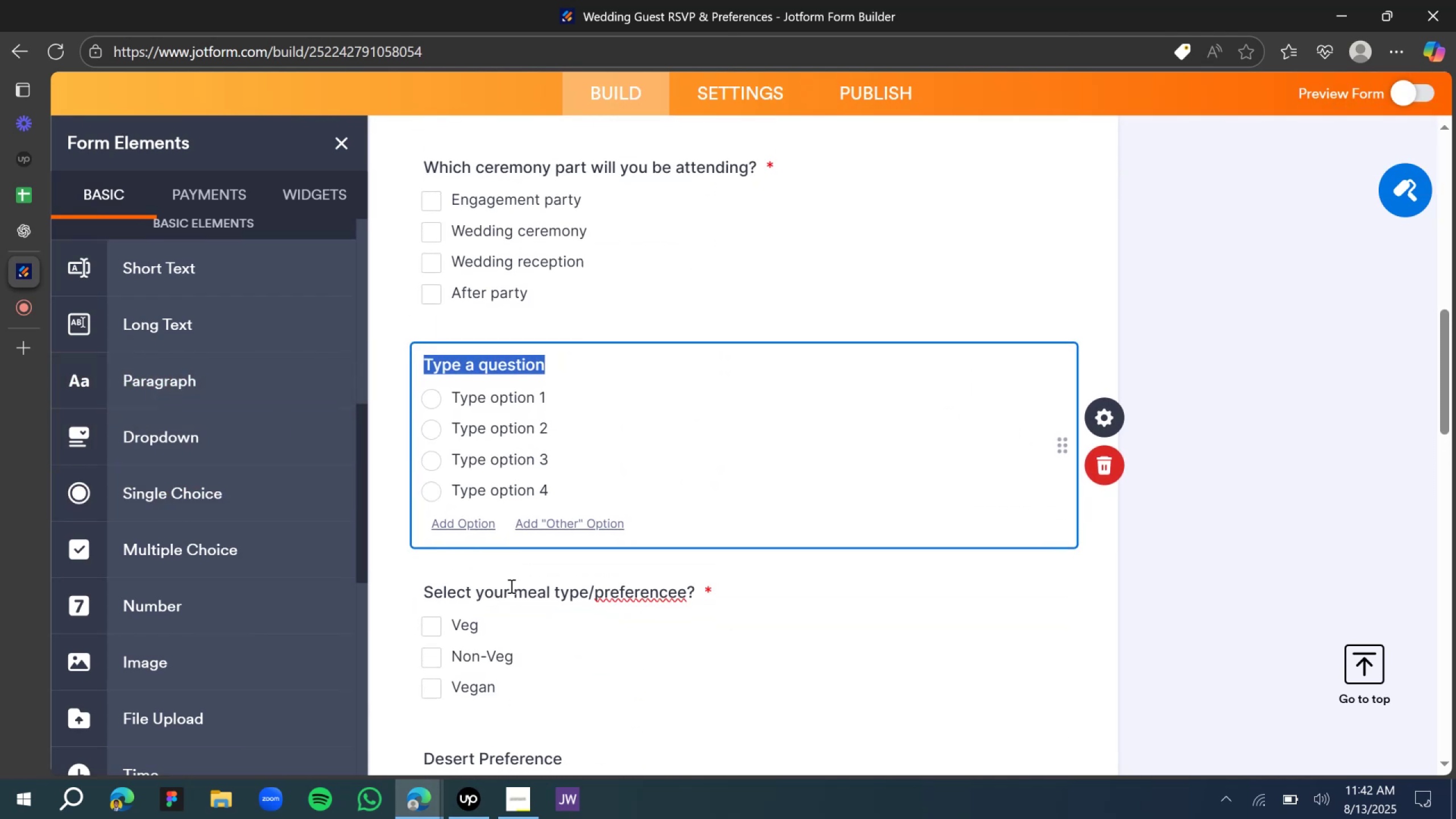 
double_click([510, 586])
 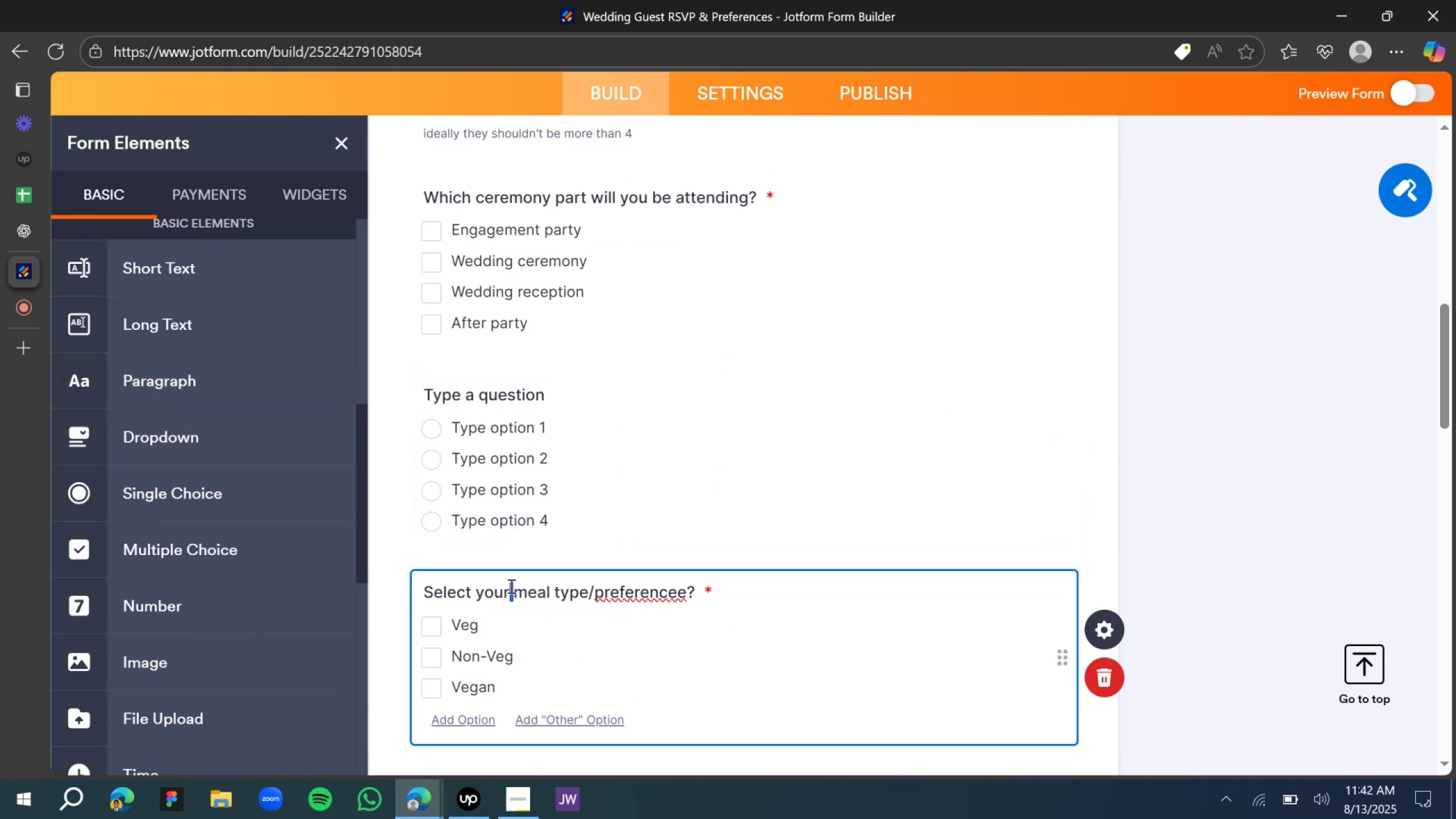 
triple_click([510, 586])
 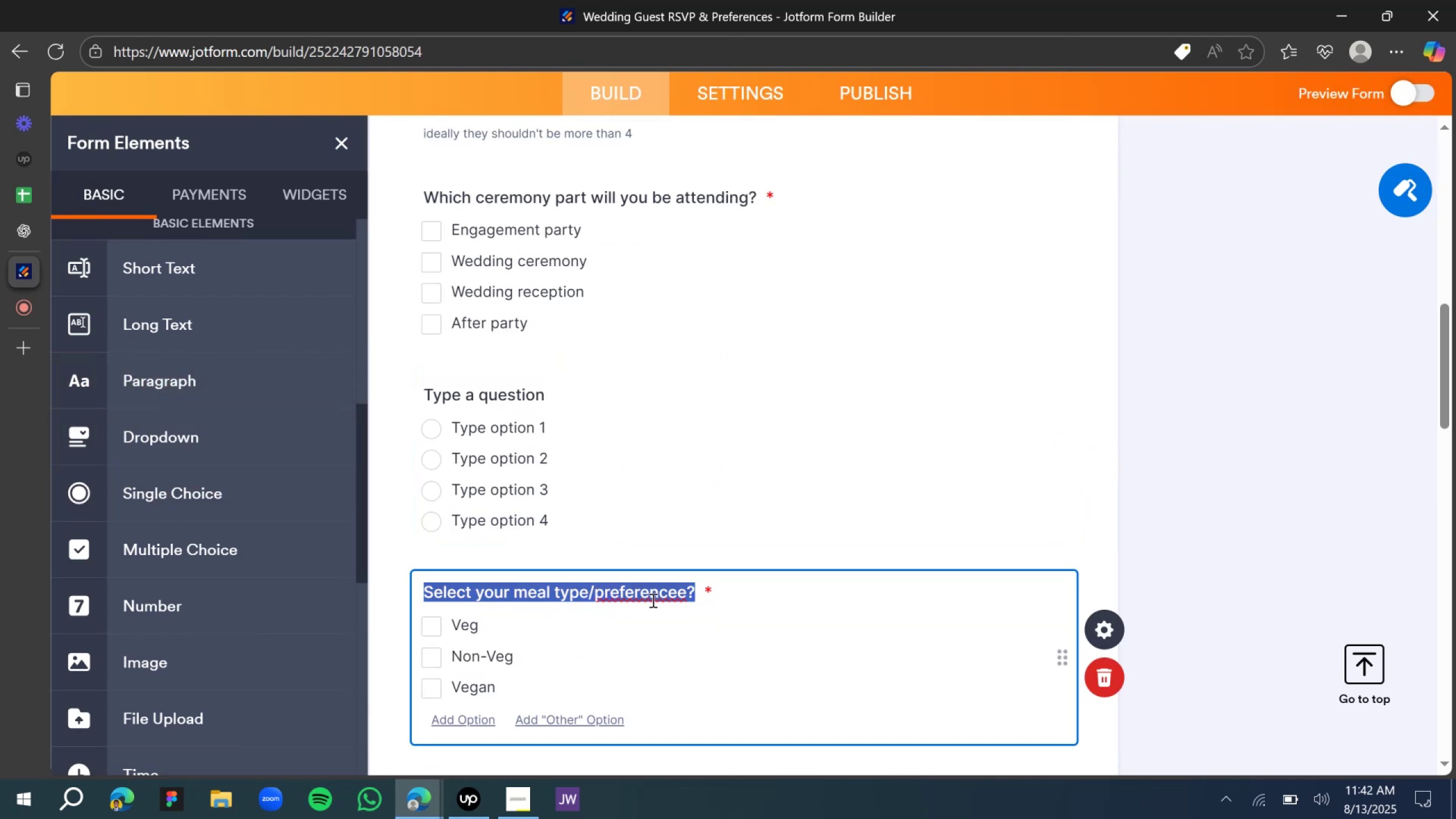 
double_click([648, 596])
 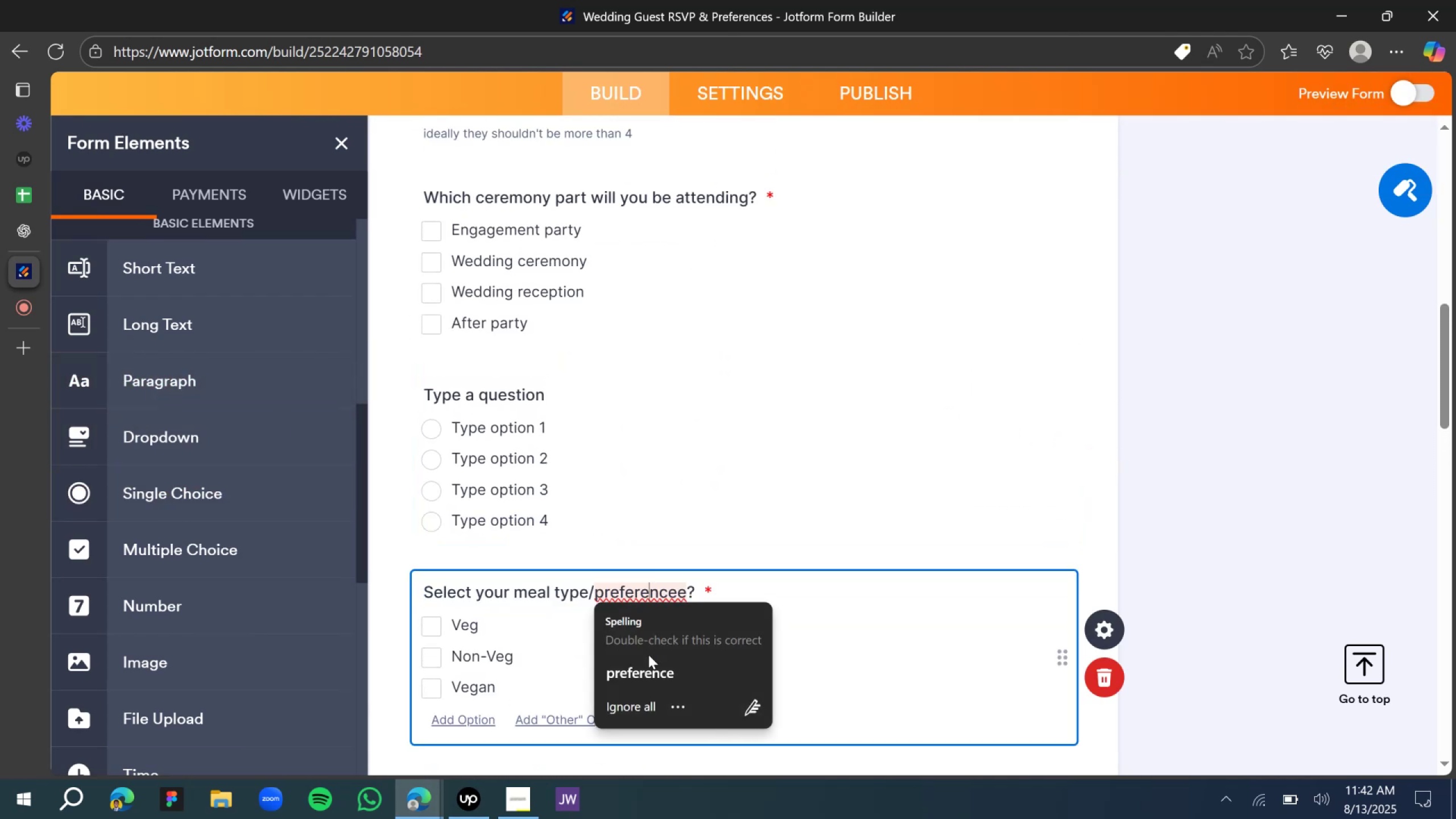 
left_click([648, 673])
 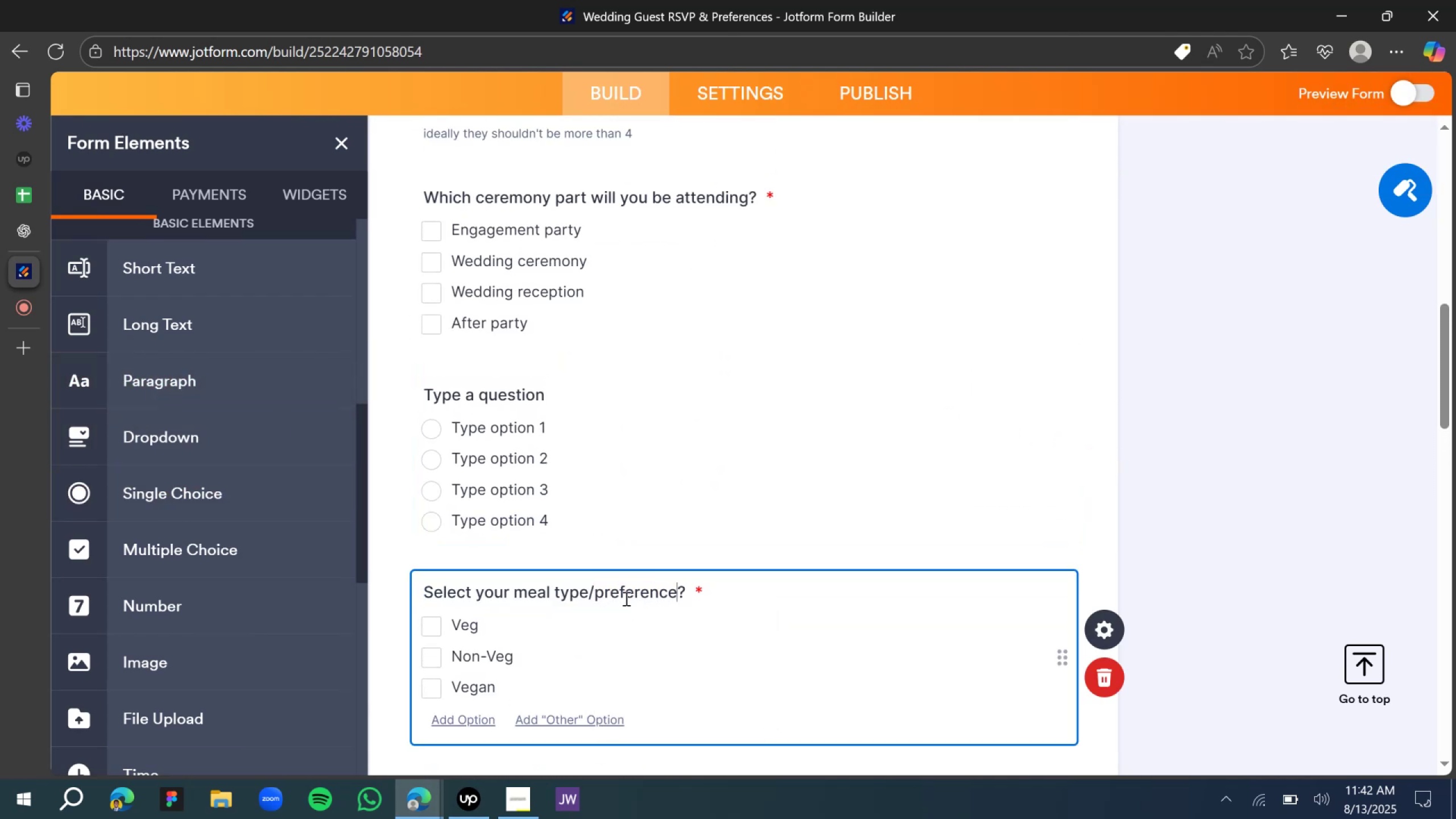 
double_click([625, 598])
 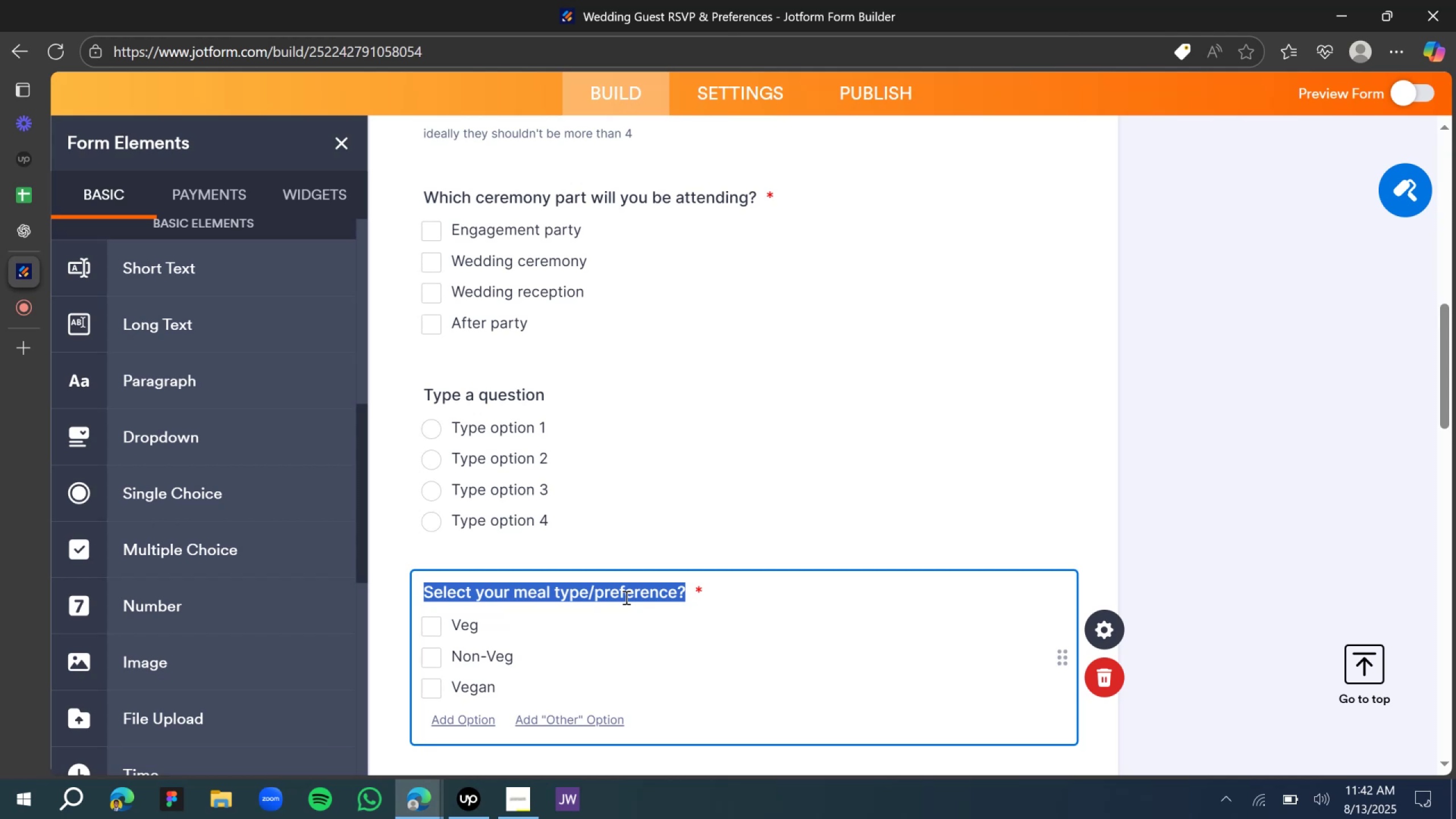 
key(Control+C)
 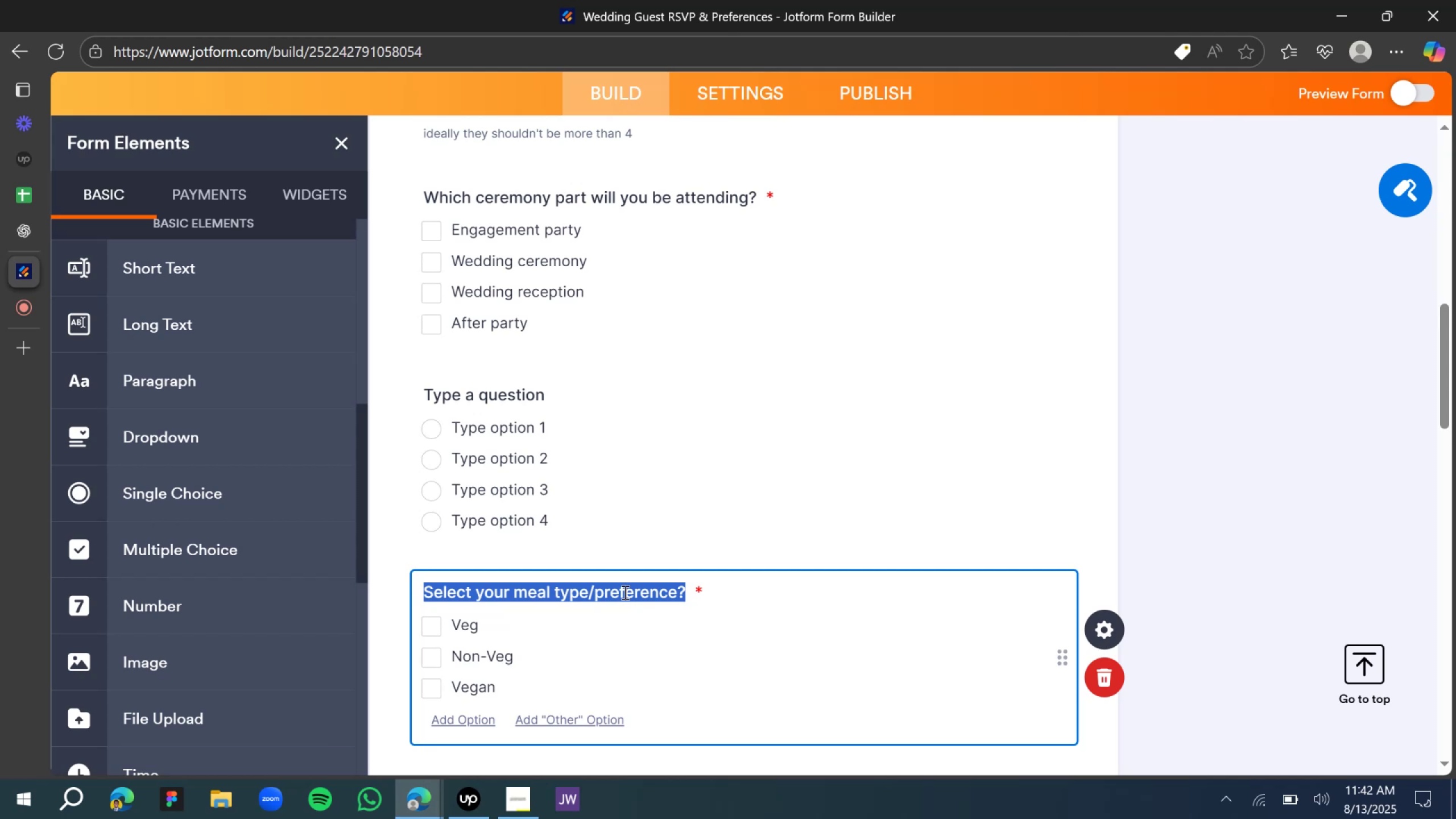 
key(Control+C)
 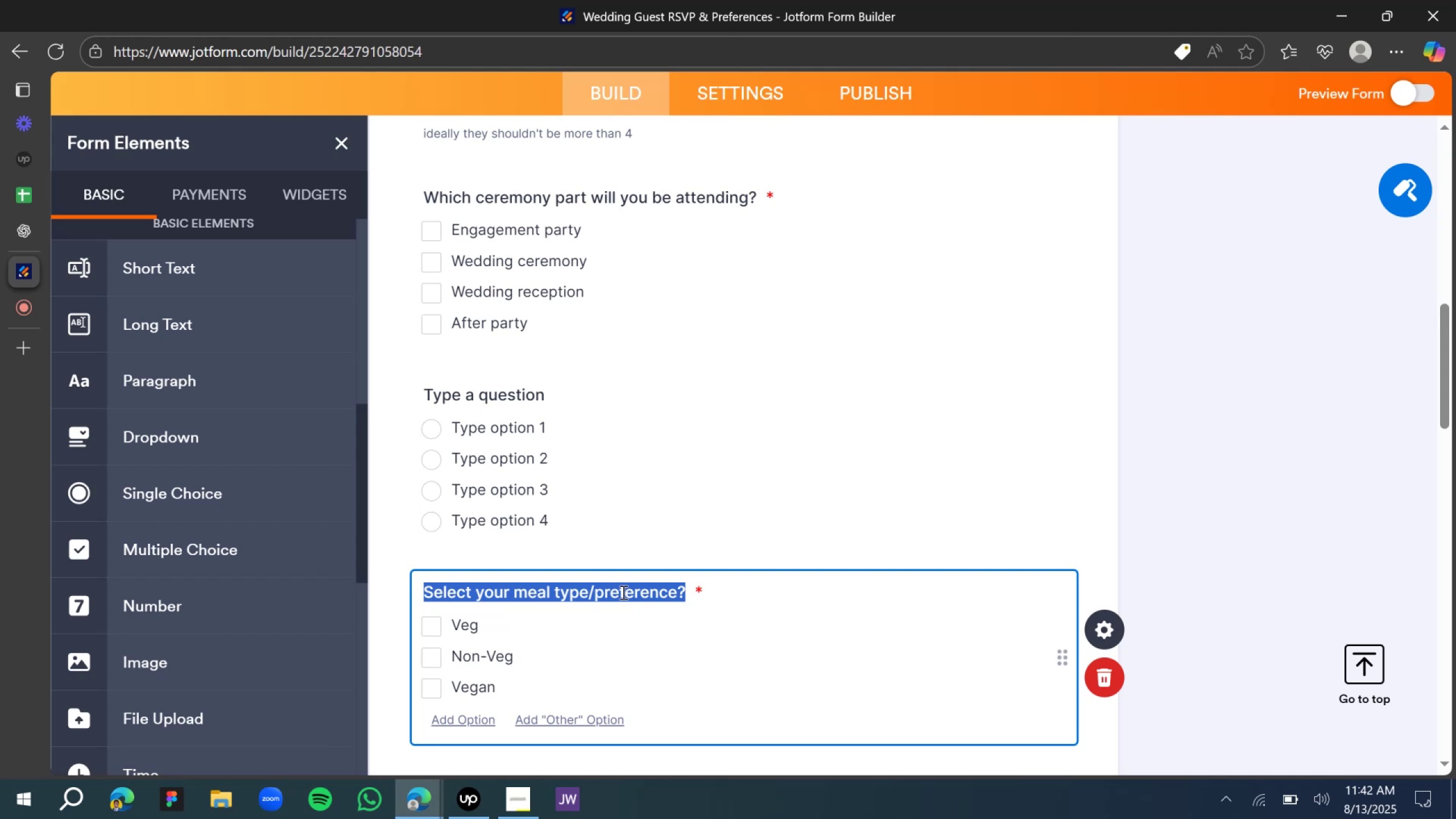 
key(Control+C)
 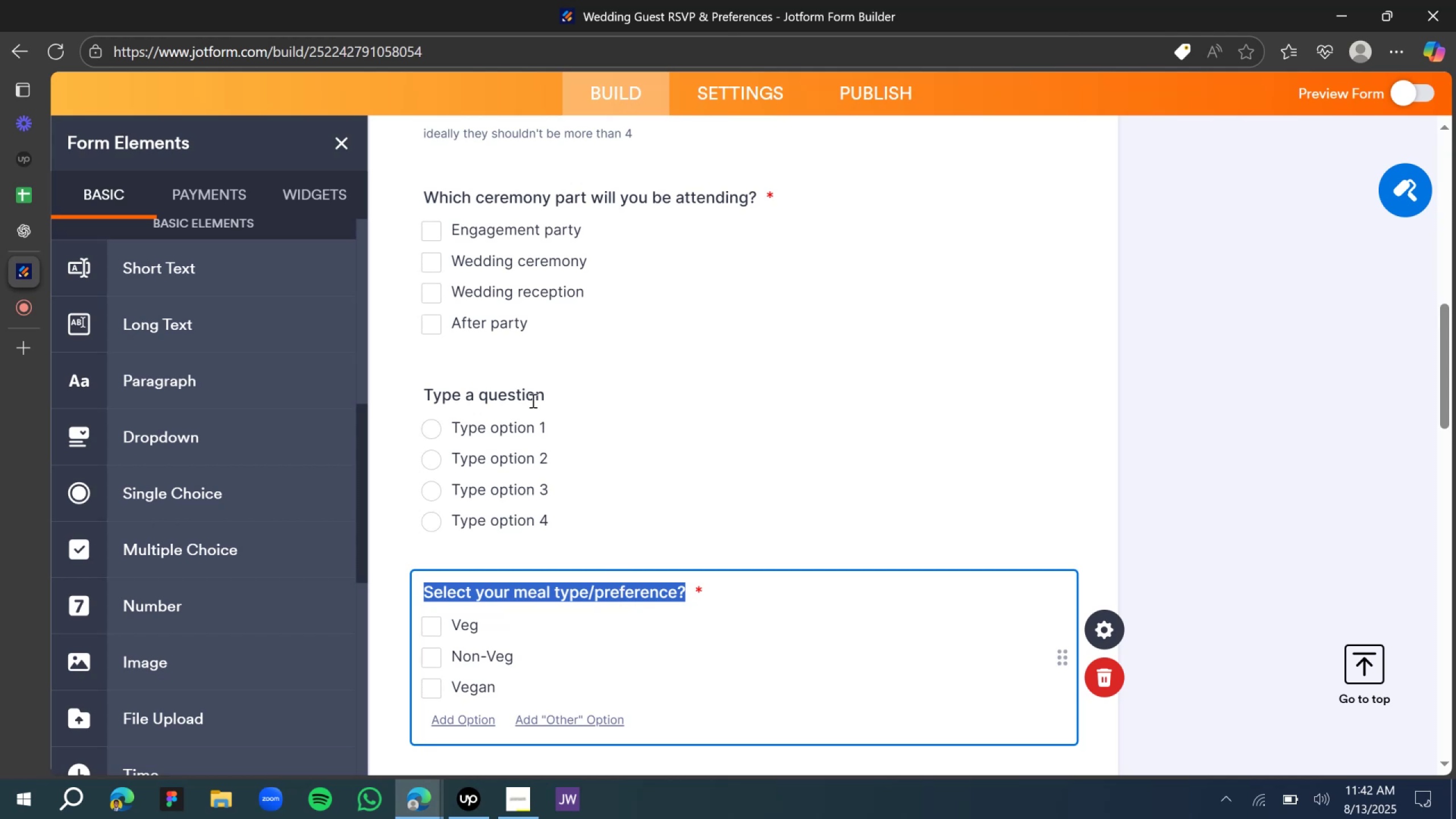 
double_click([532, 399])
 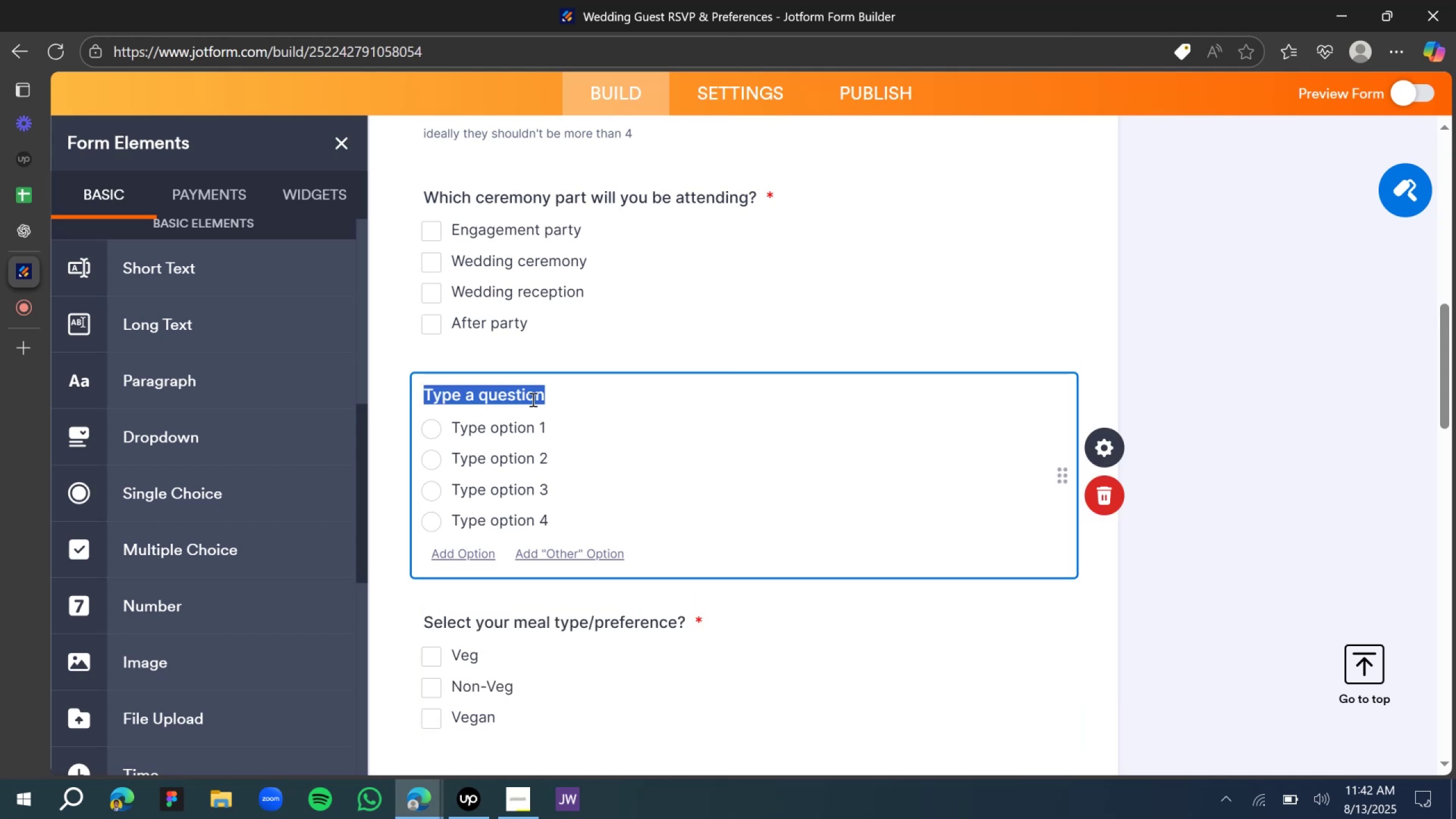 
right_click([532, 399])
 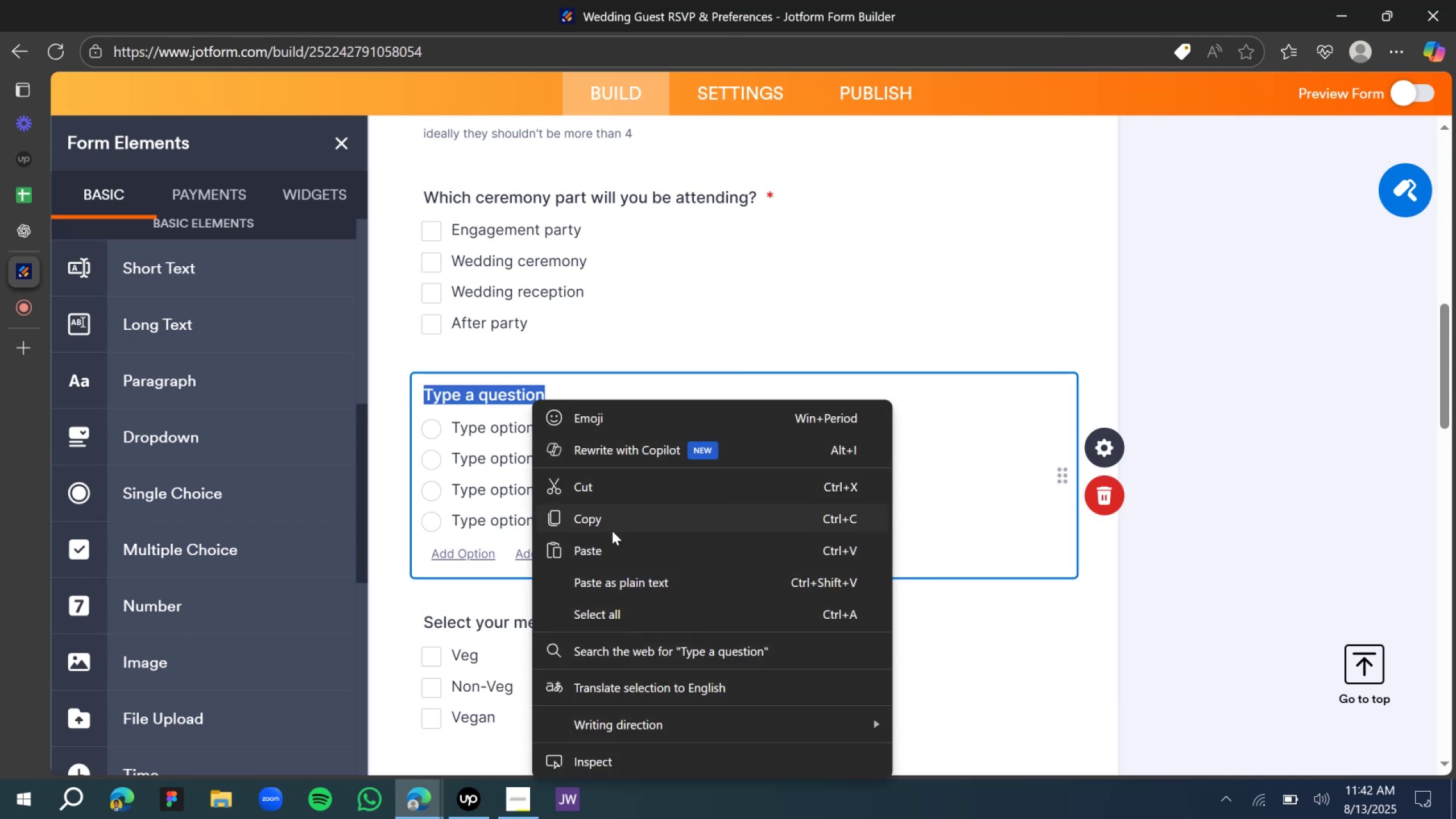 
left_click([607, 544])
 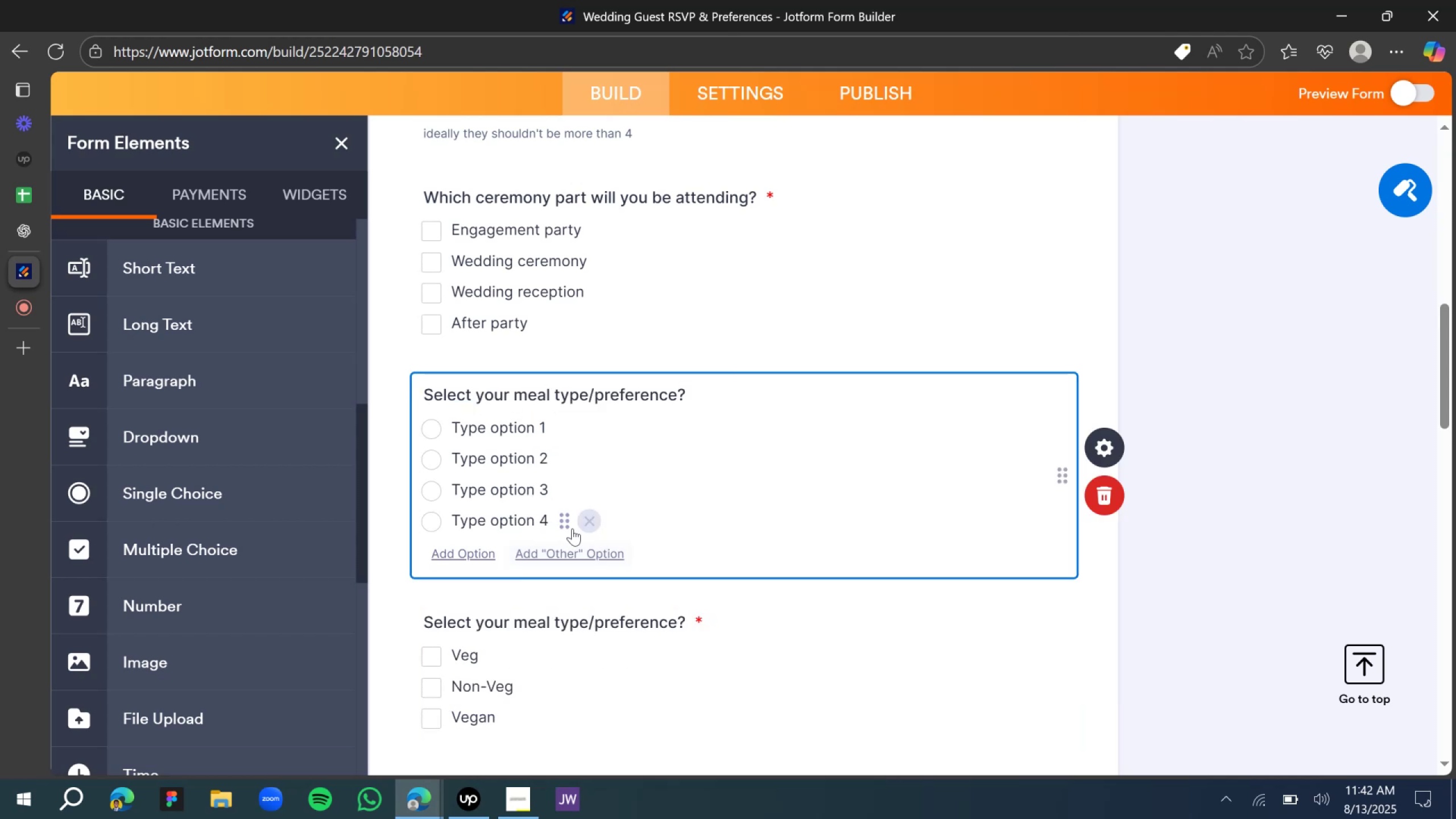 
scroll: coordinate [509, 516], scroll_direction: down, amount: 1.0
 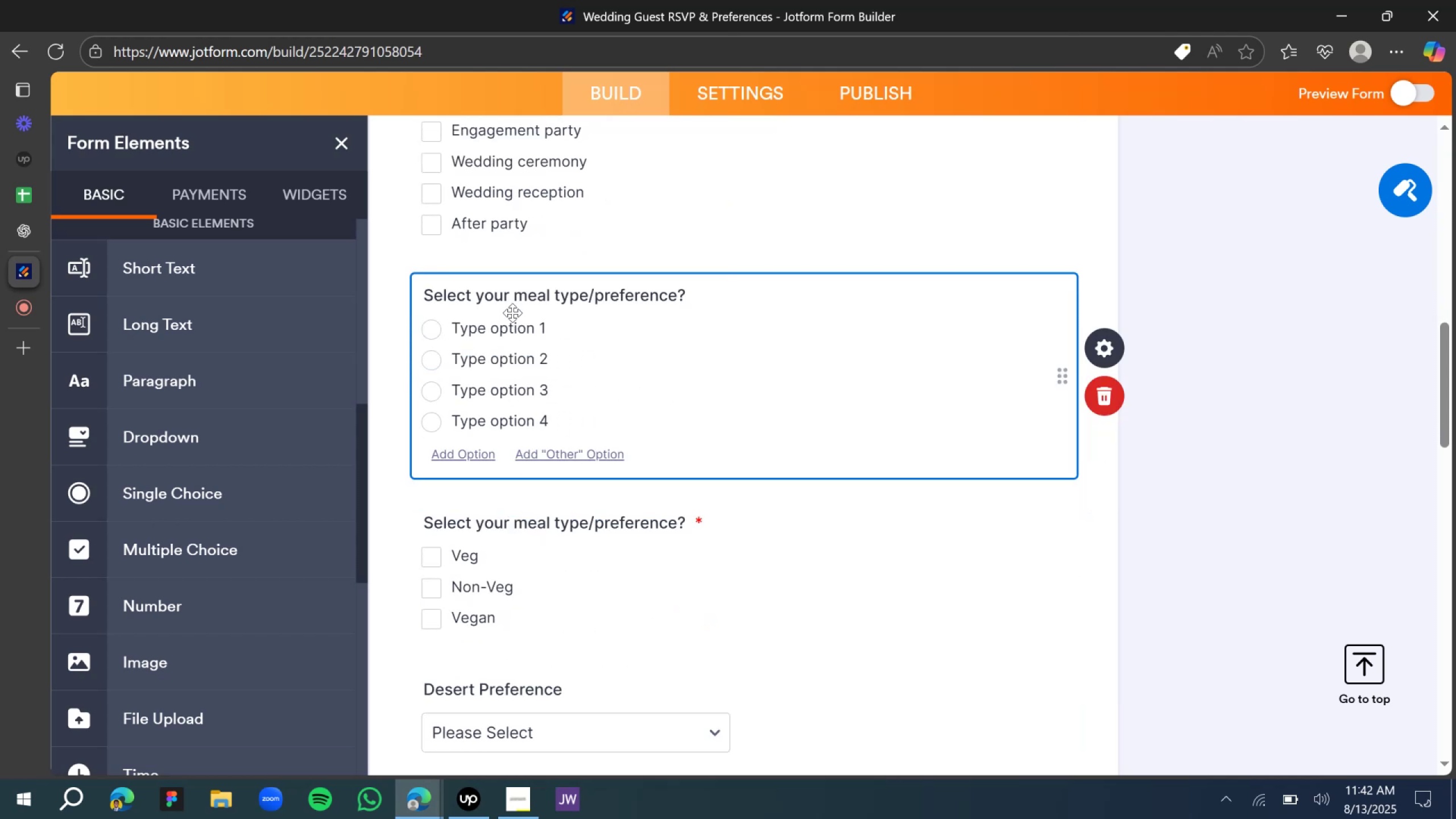 
double_click([512, 331])
 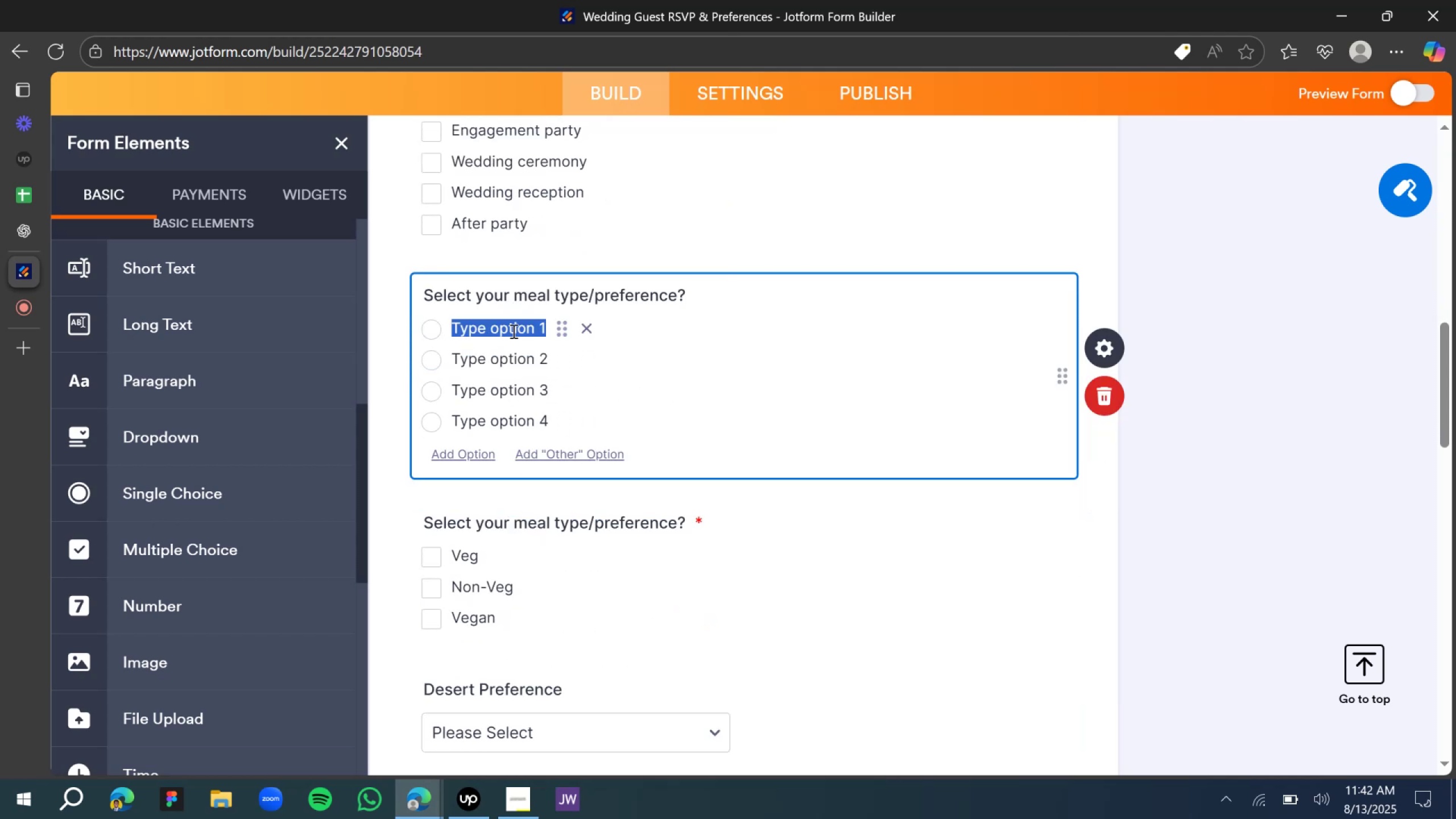 
type(Veg)
 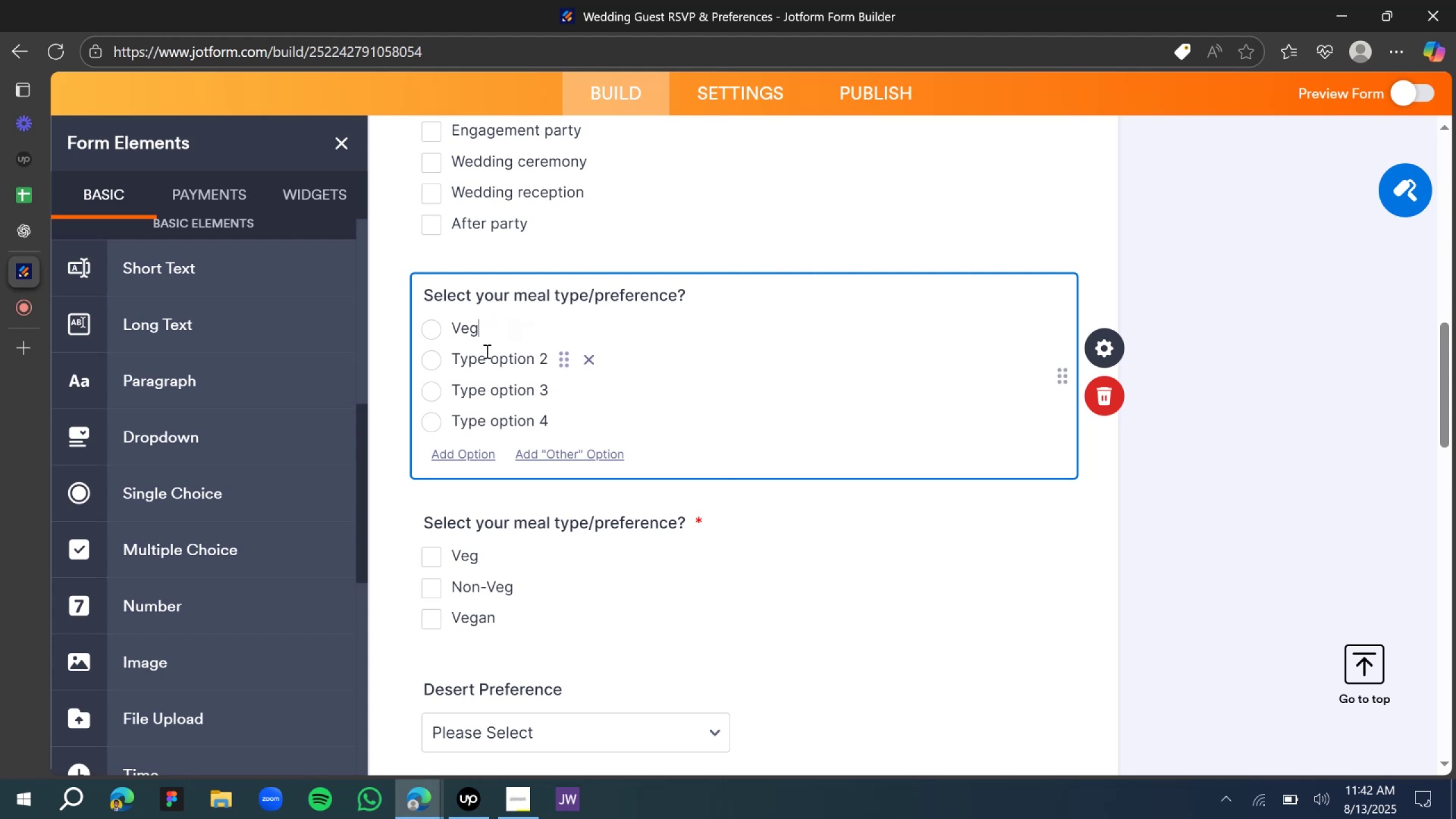 
double_click([479, 363])
 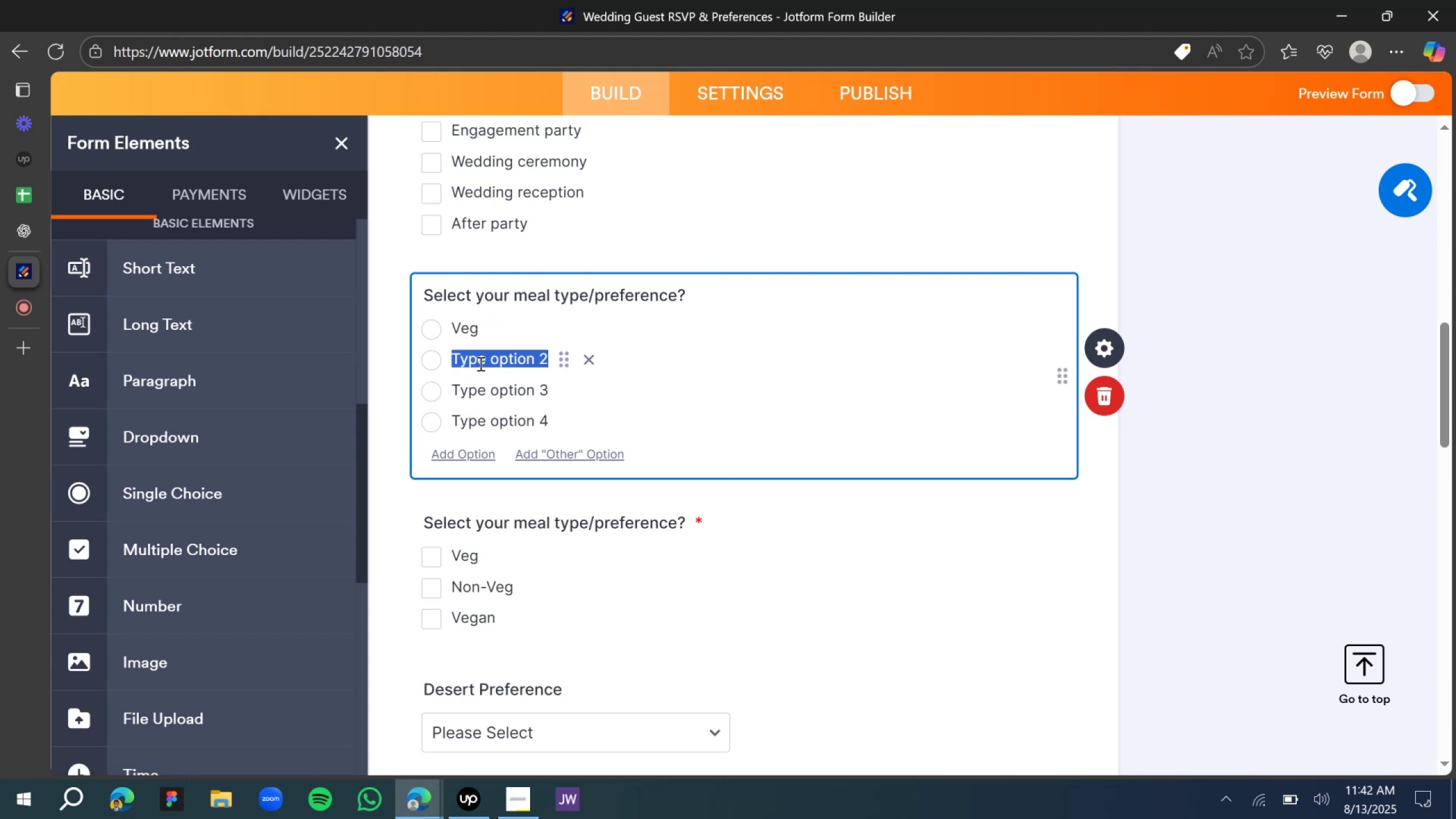 
type(Non-Veg)
 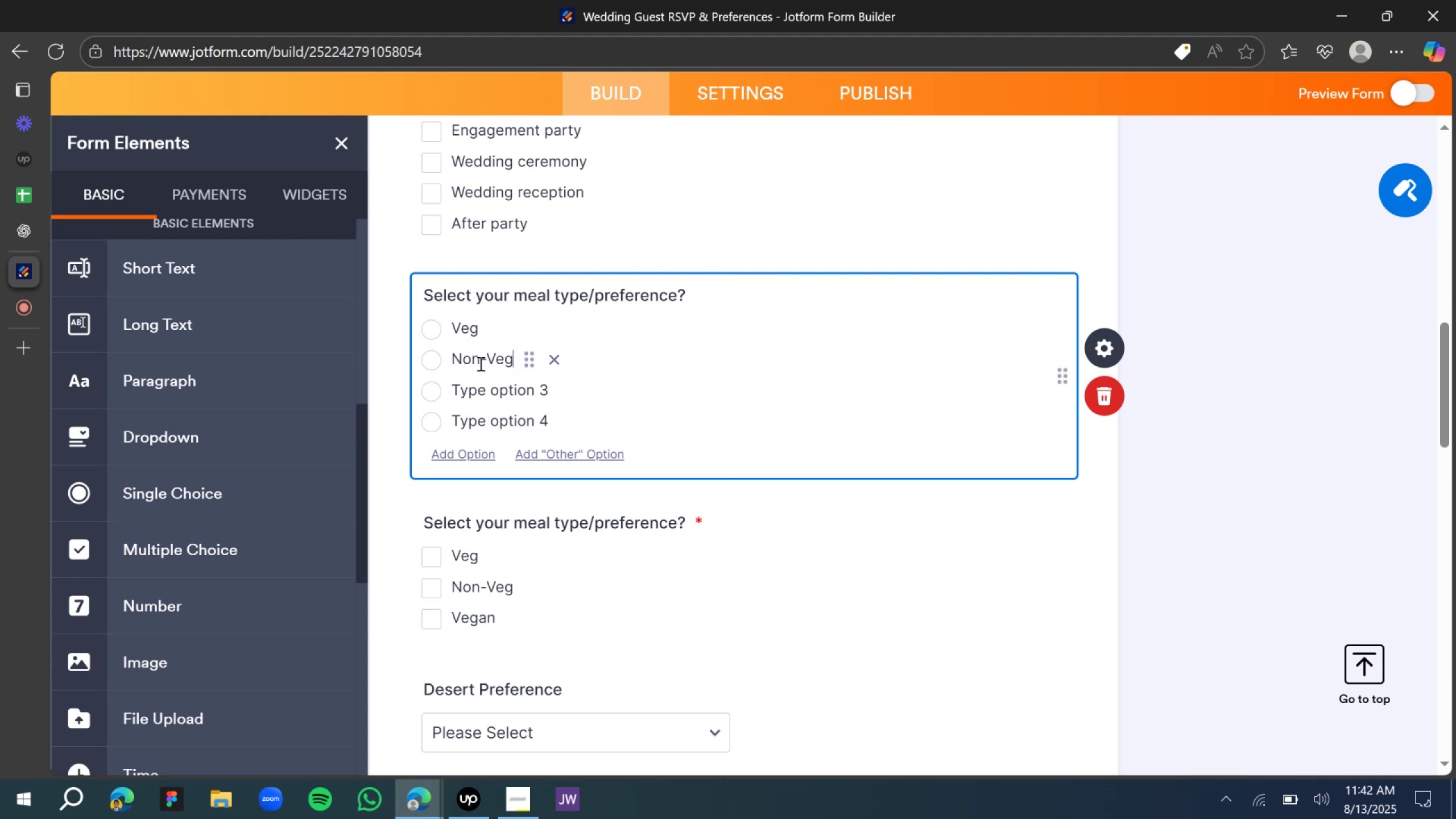 
double_click([466, 624])
 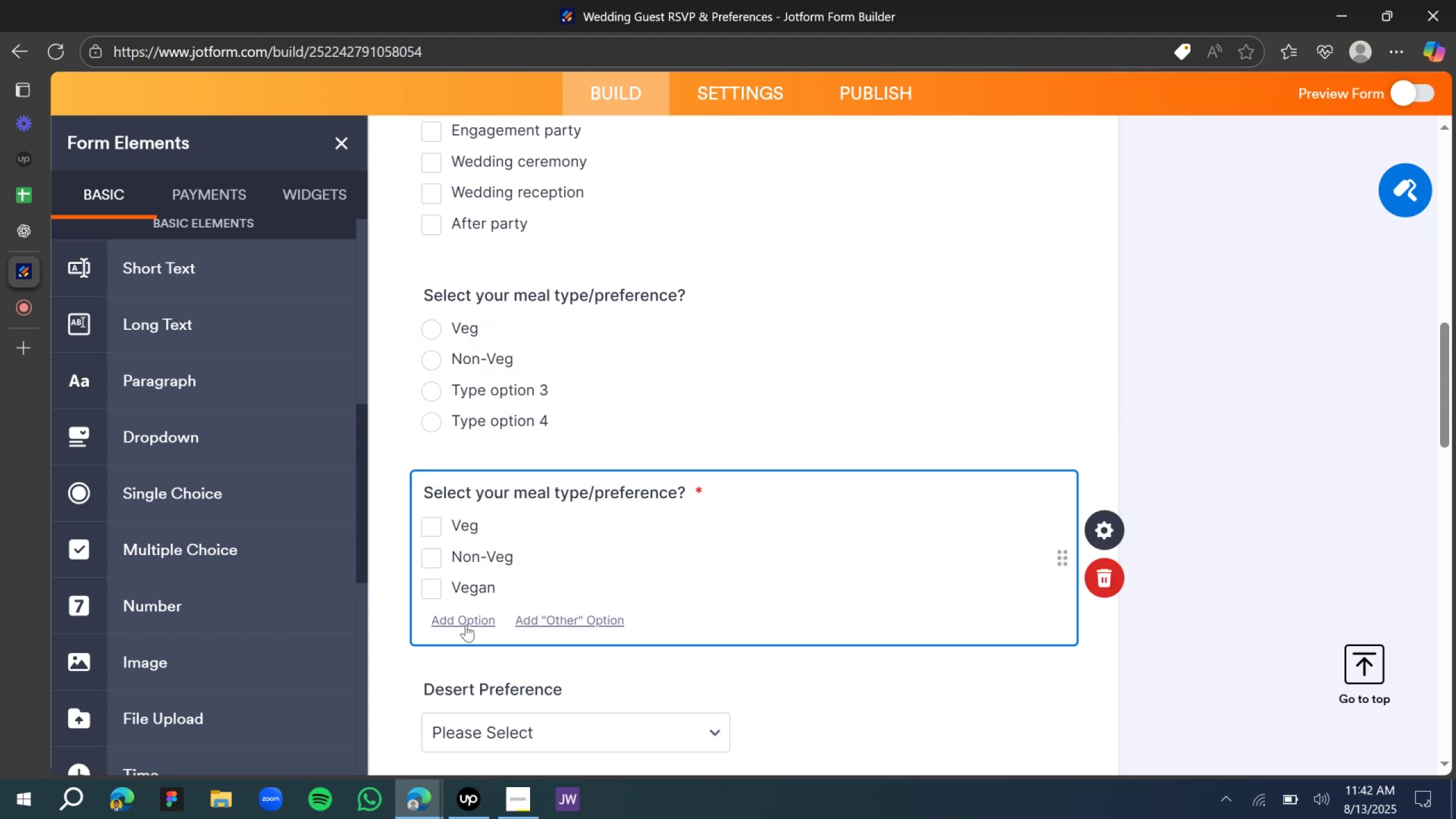 
key(Control+ControlLeft)
 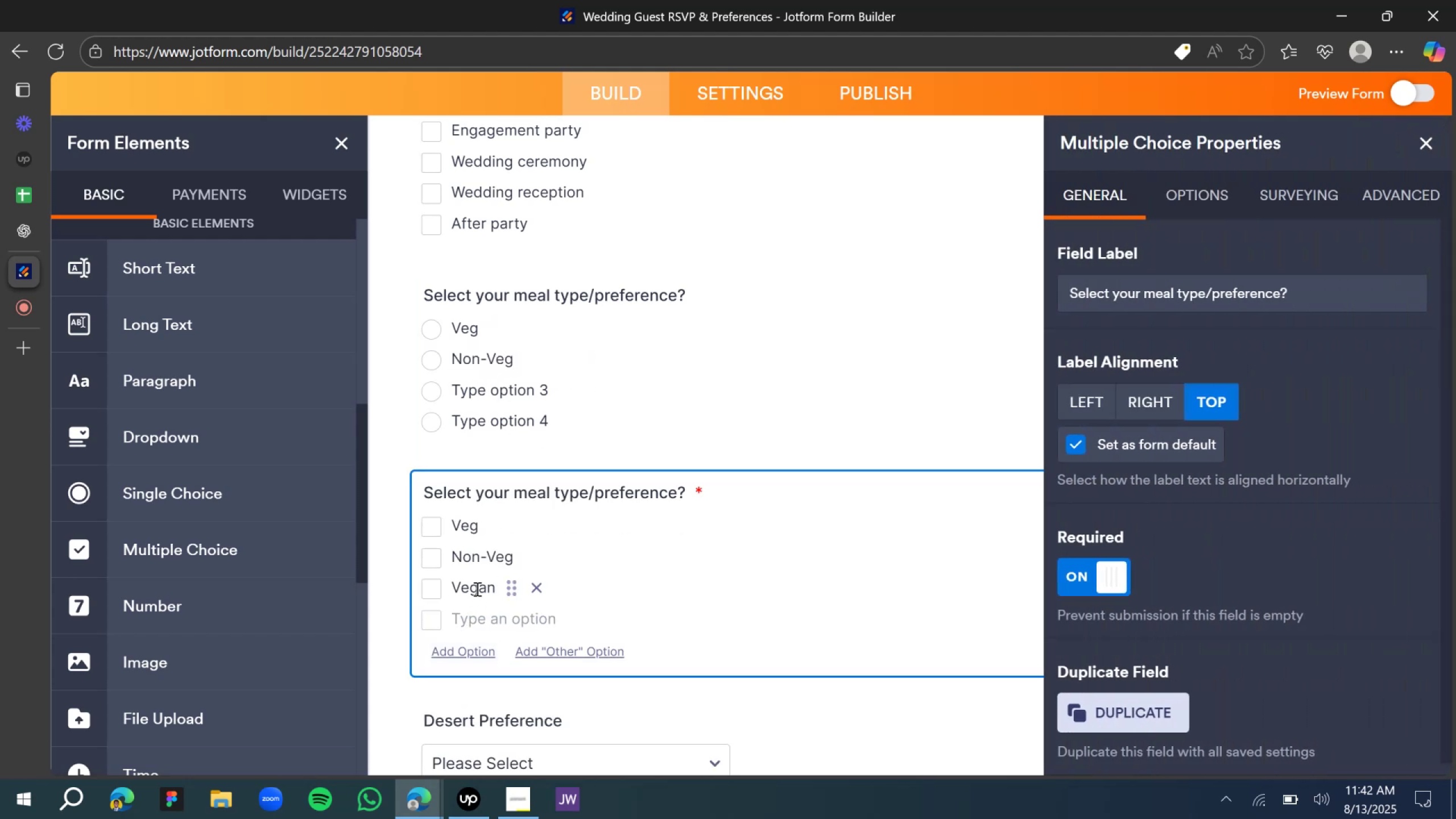 
double_click([477, 588])
 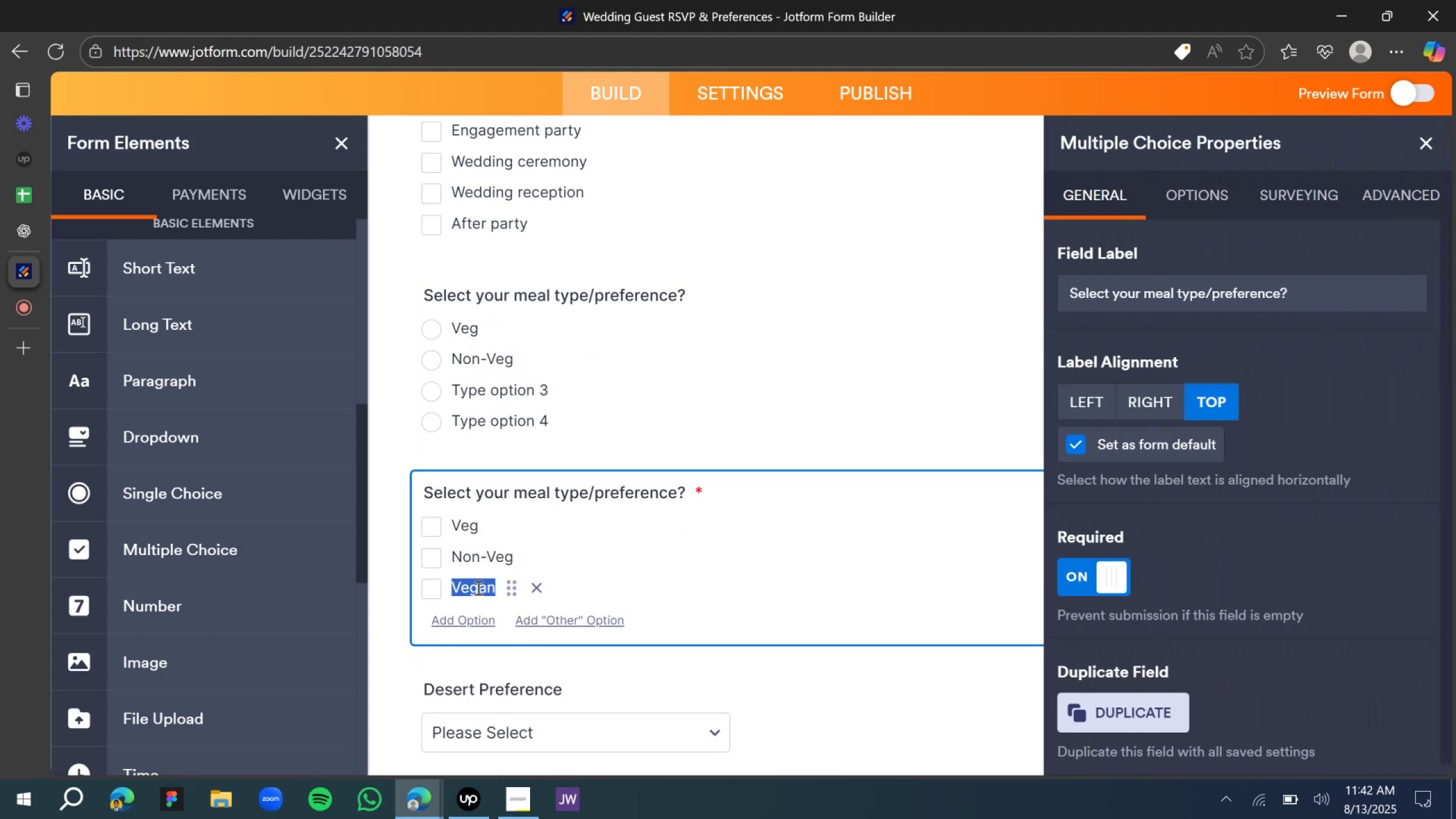 
key(Control+C)
 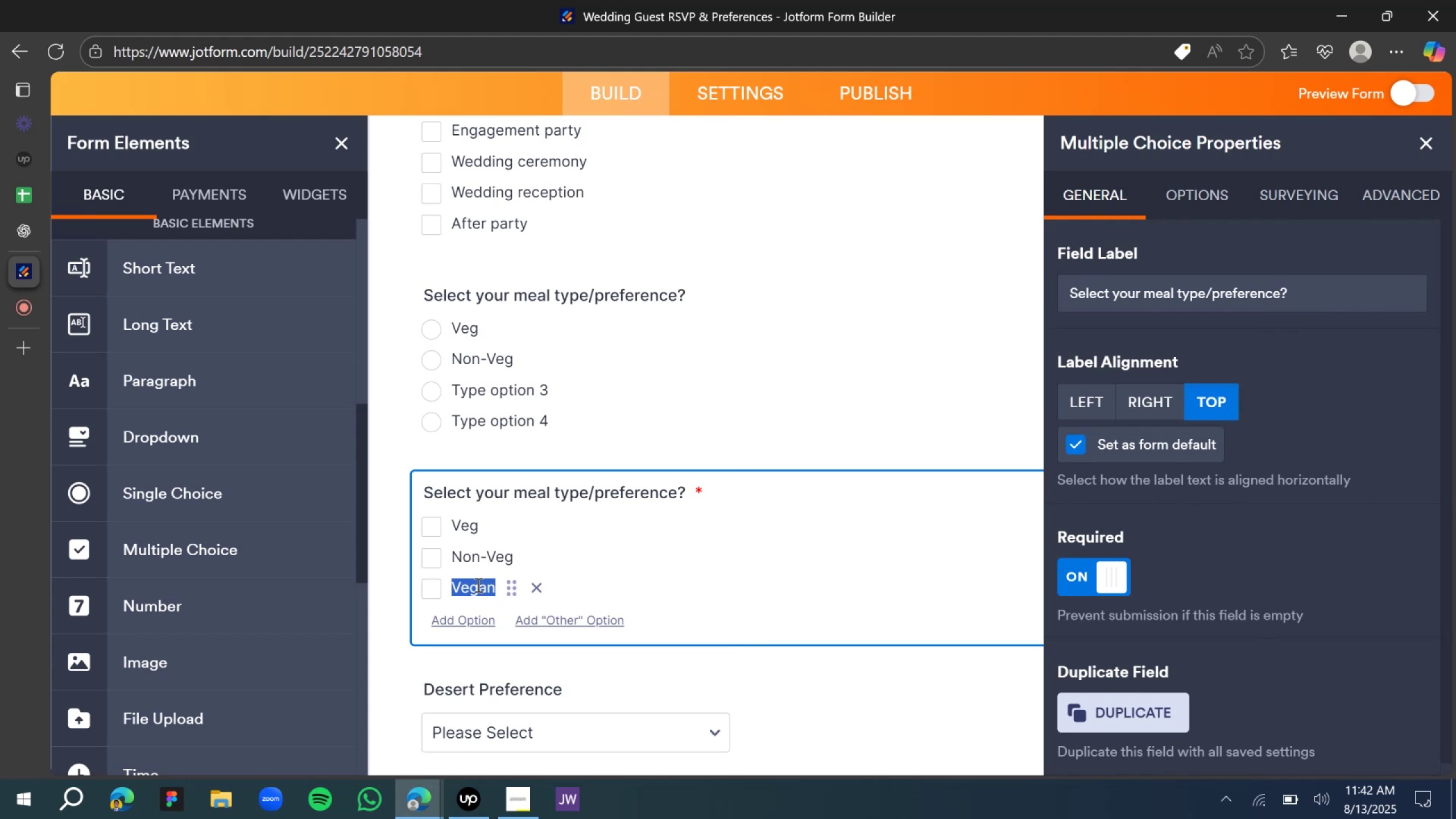 
key(Control+C)
 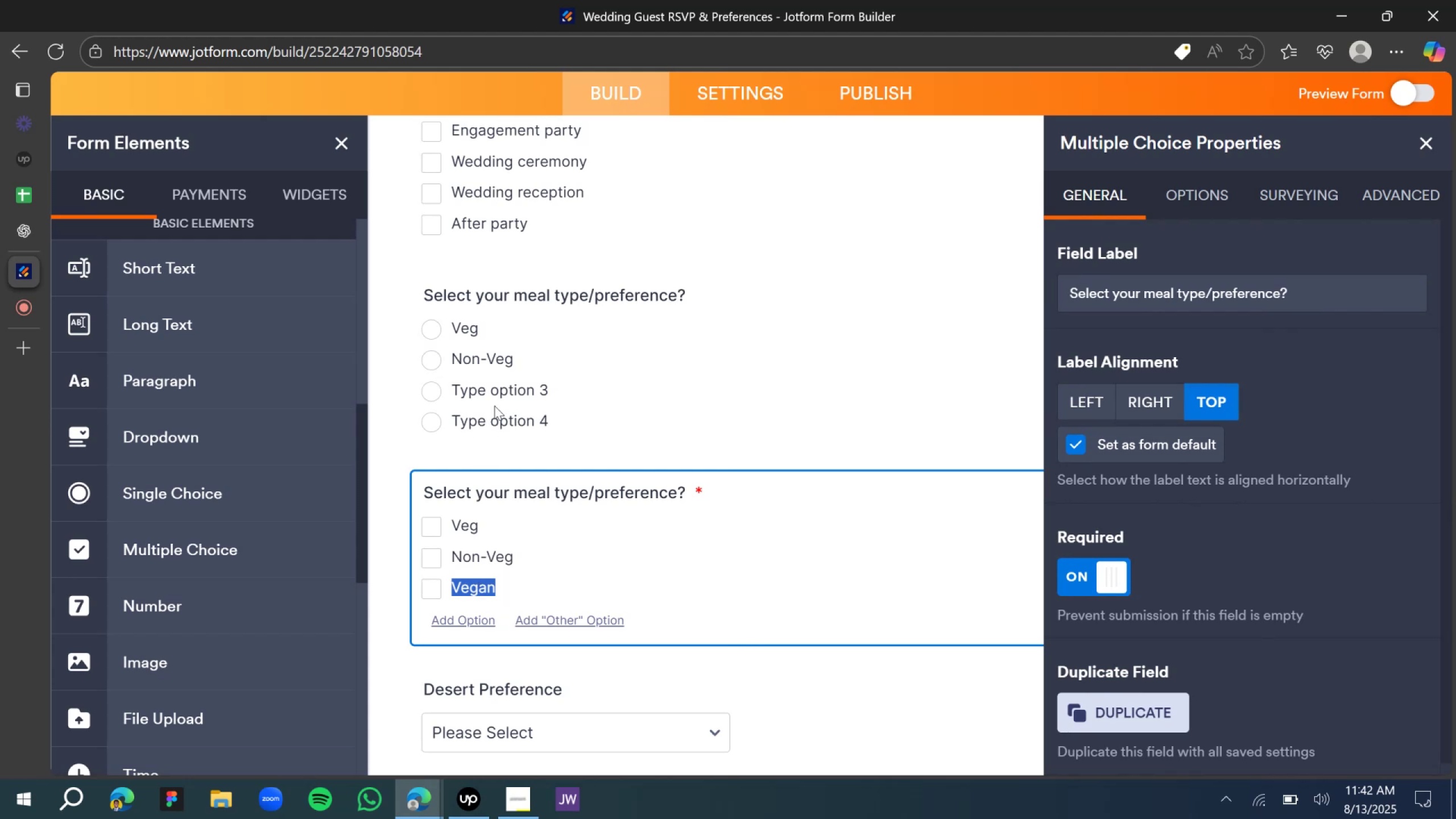 
double_click([498, 394])
 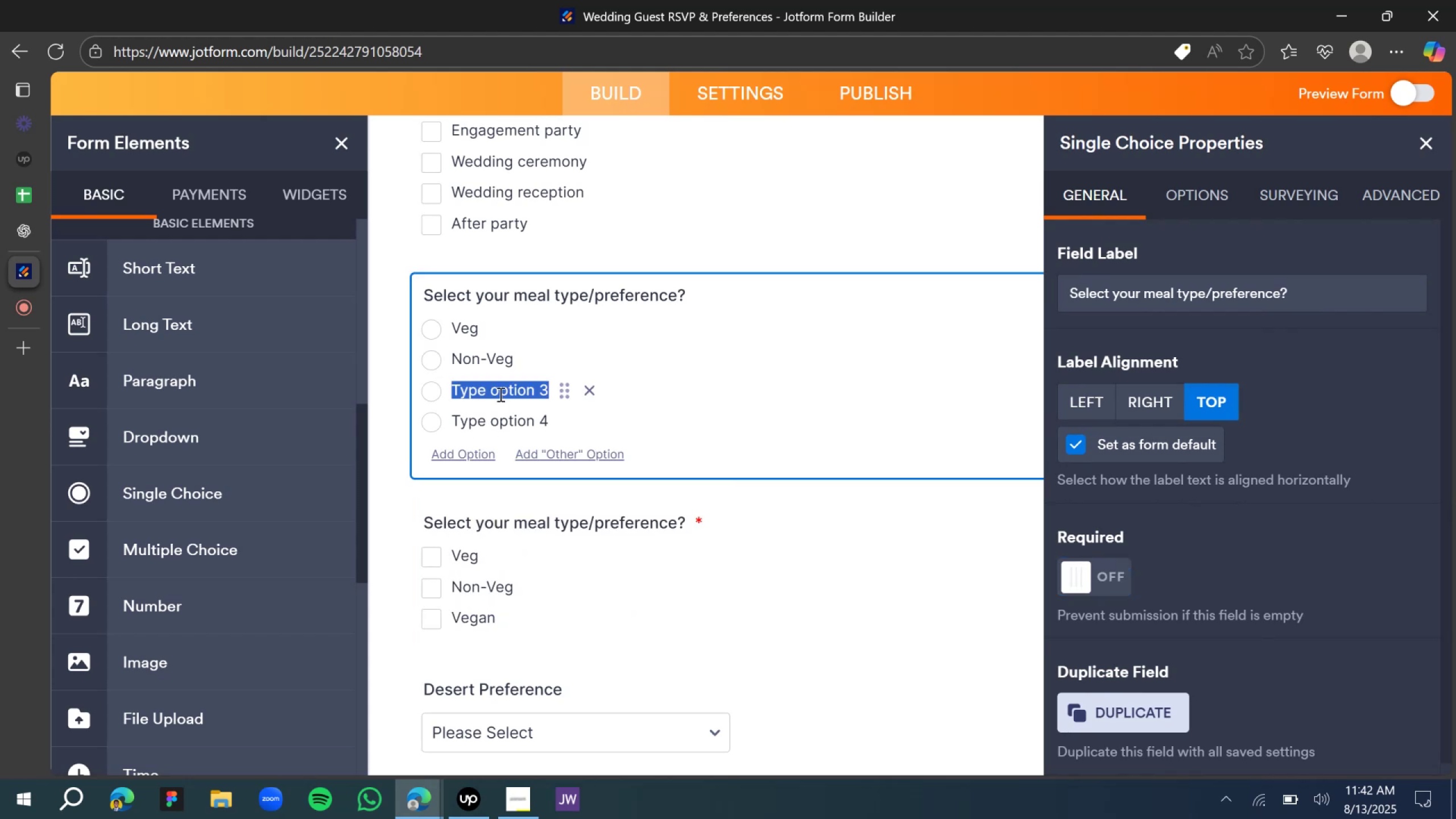 
right_click([499, 394])
 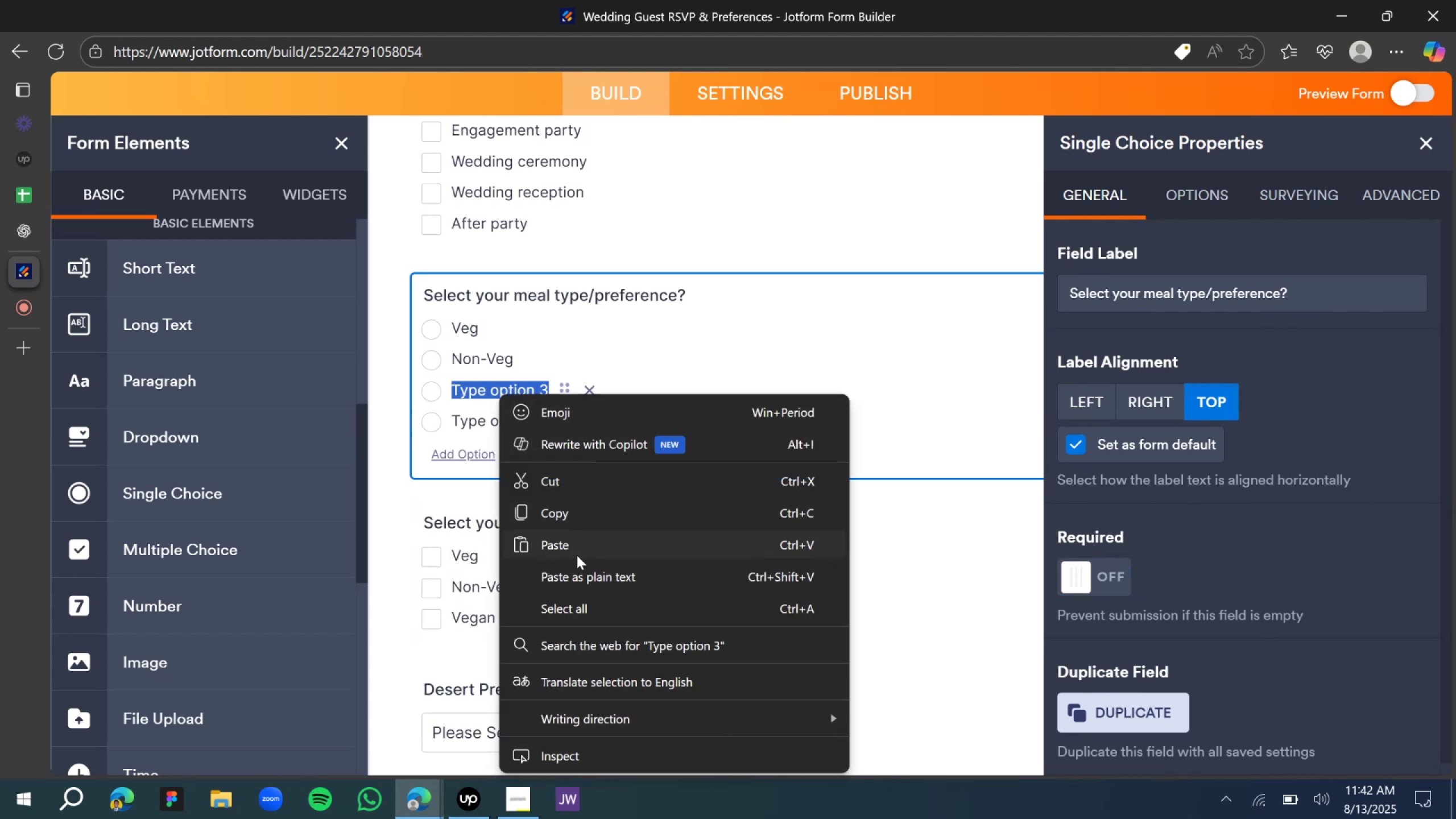 
left_click([571, 550])
 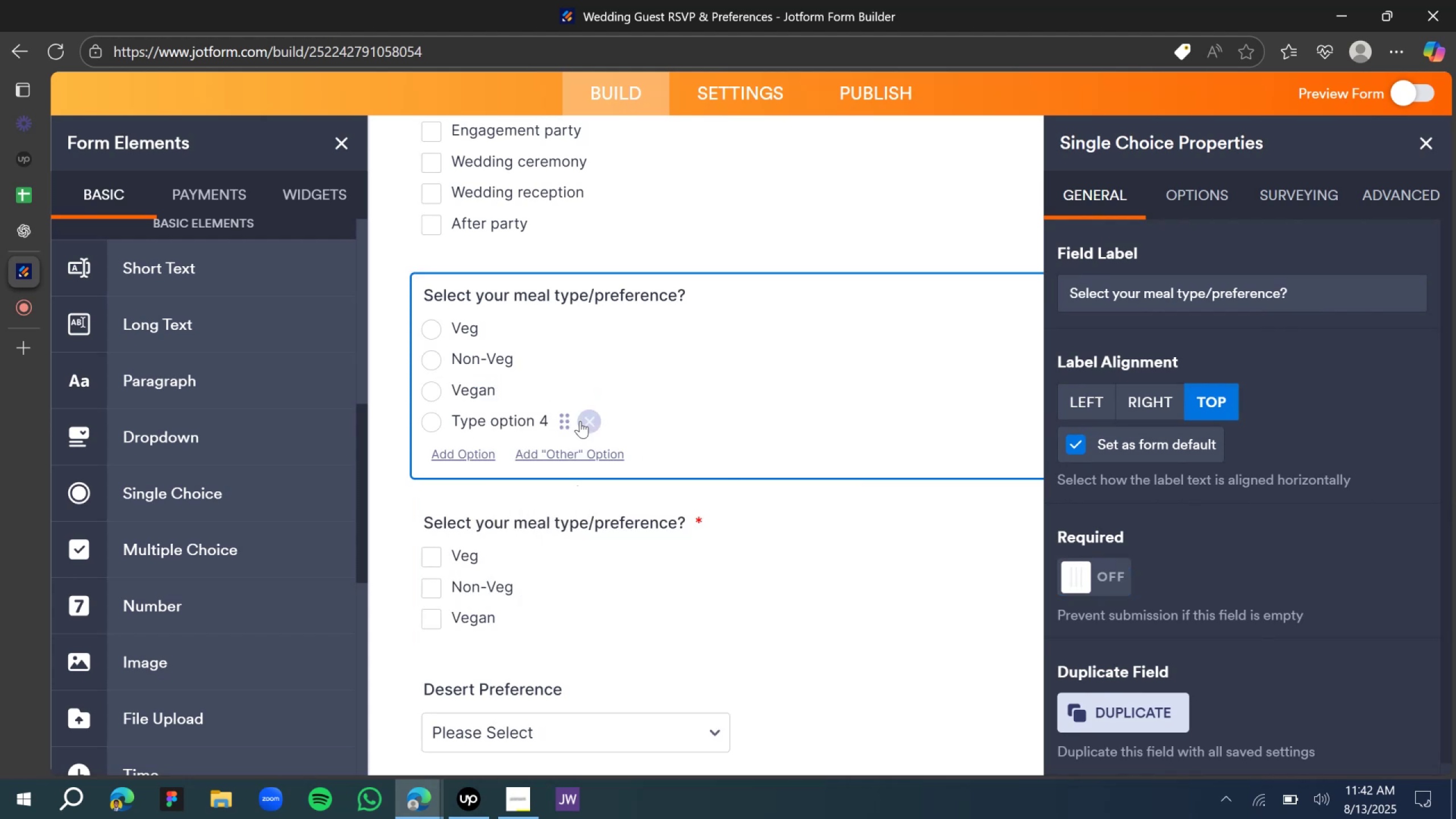 
left_click([584, 421])
 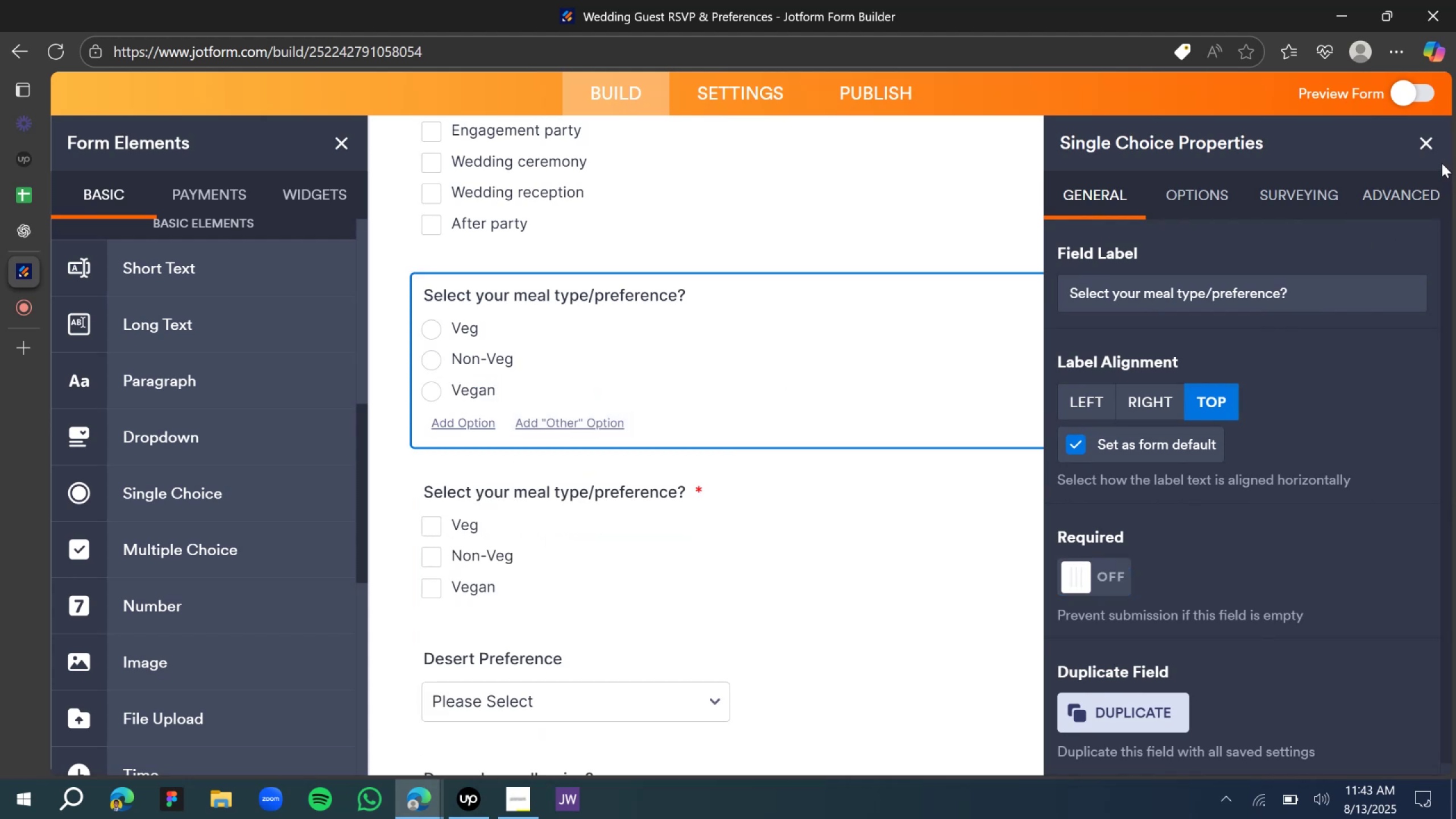 
left_click([1427, 147])
 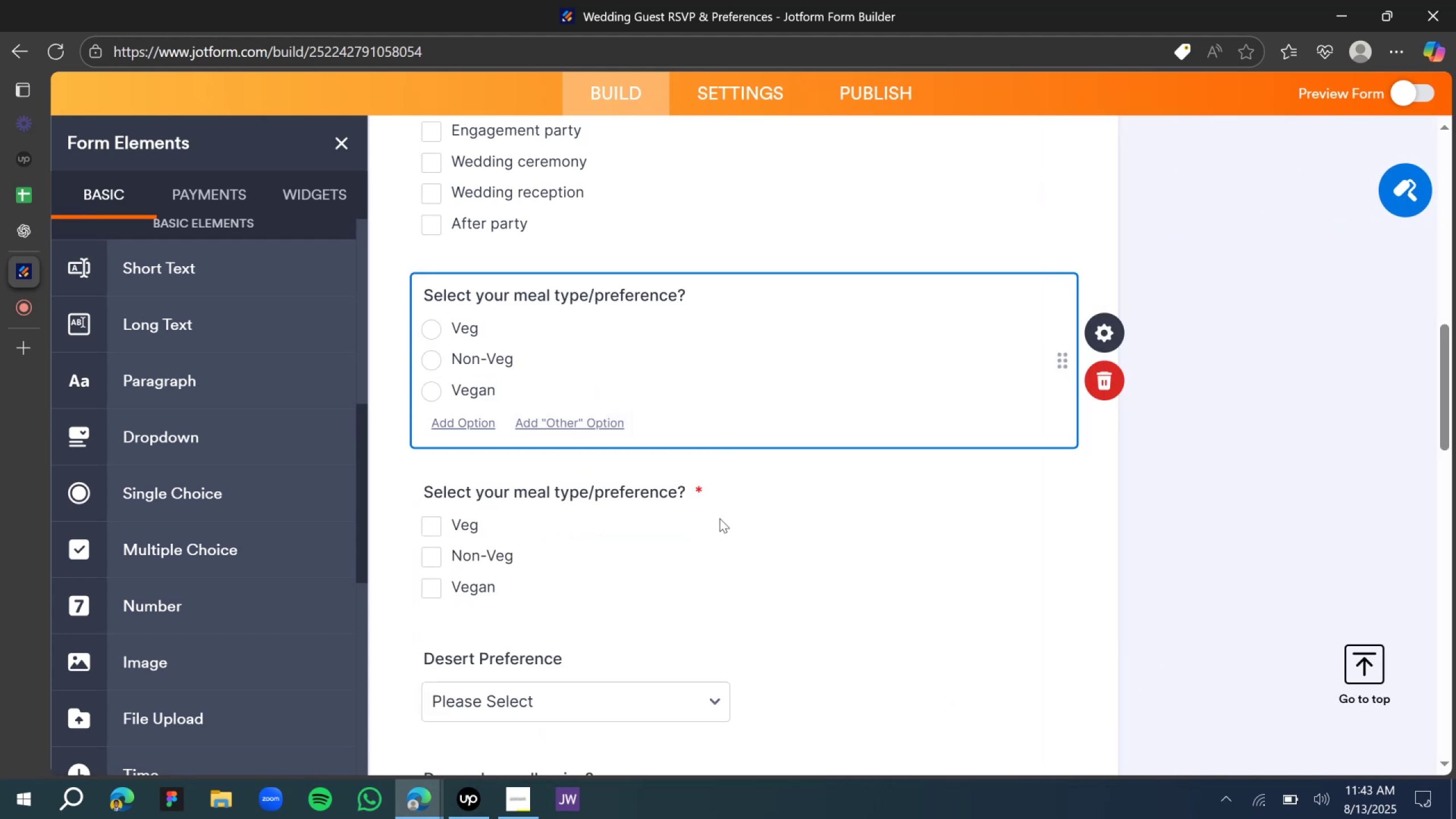 
left_click([848, 504])
 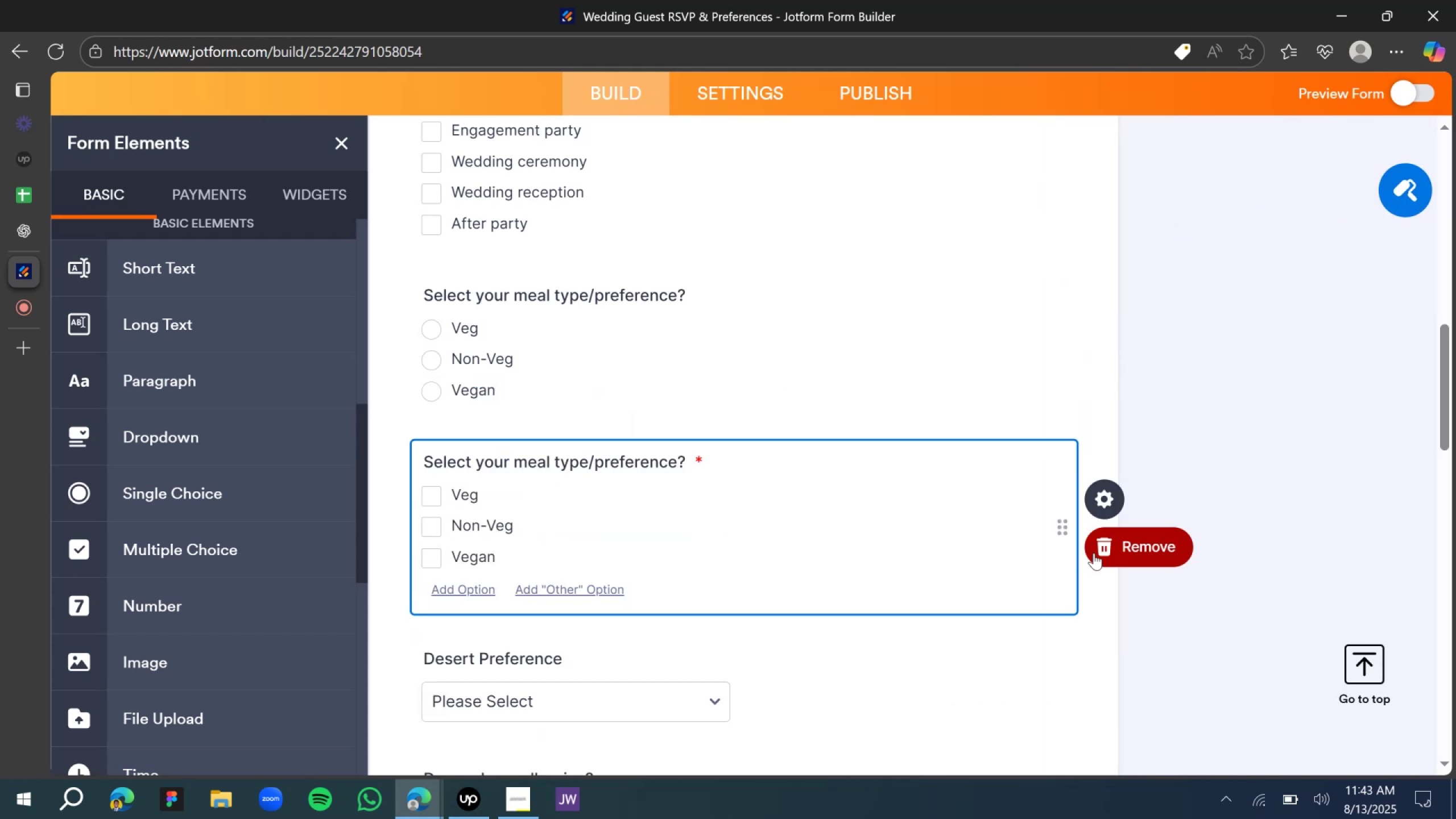 
left_click([1113, 549])
 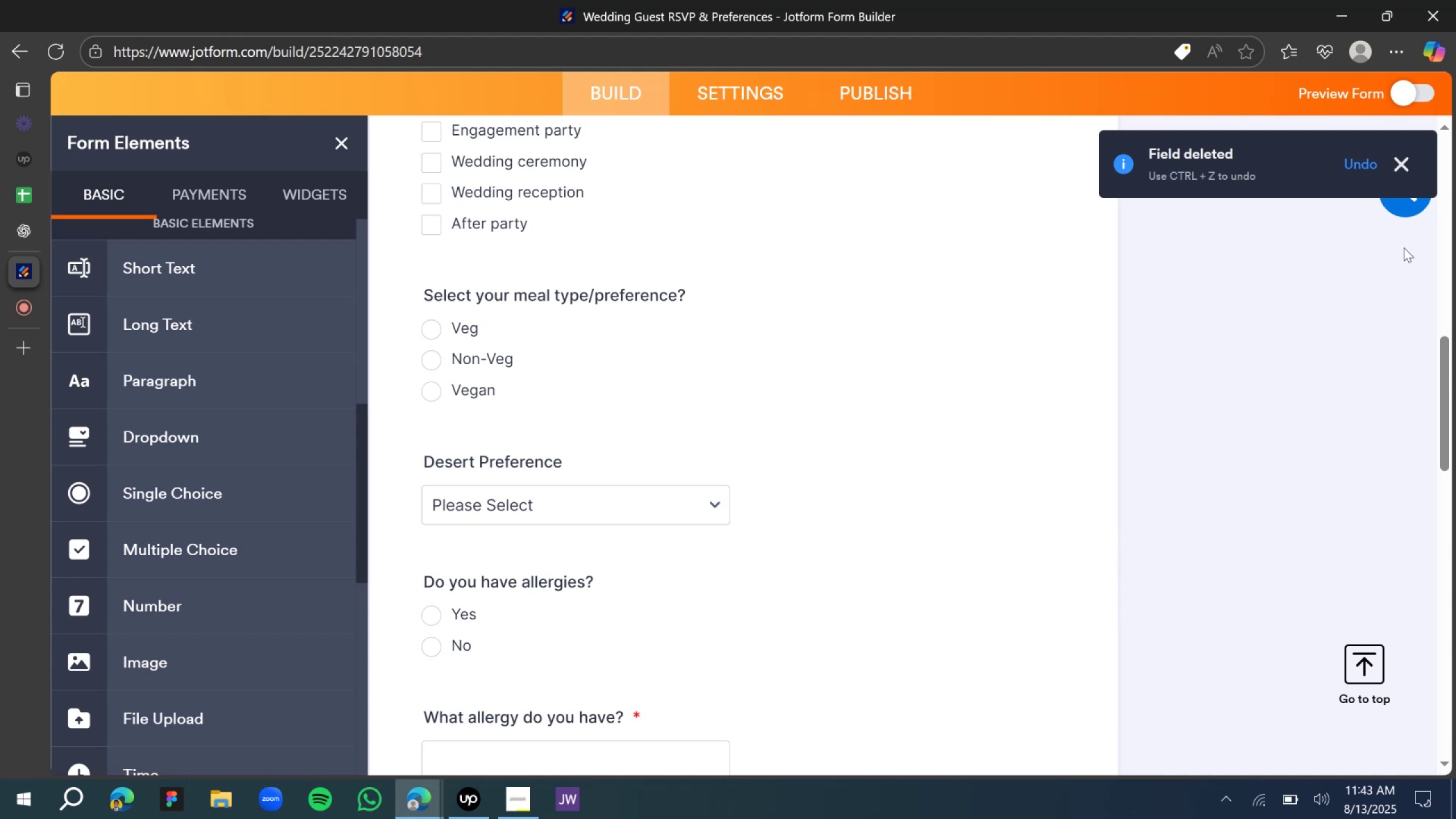 
left_click([1400, 169])
 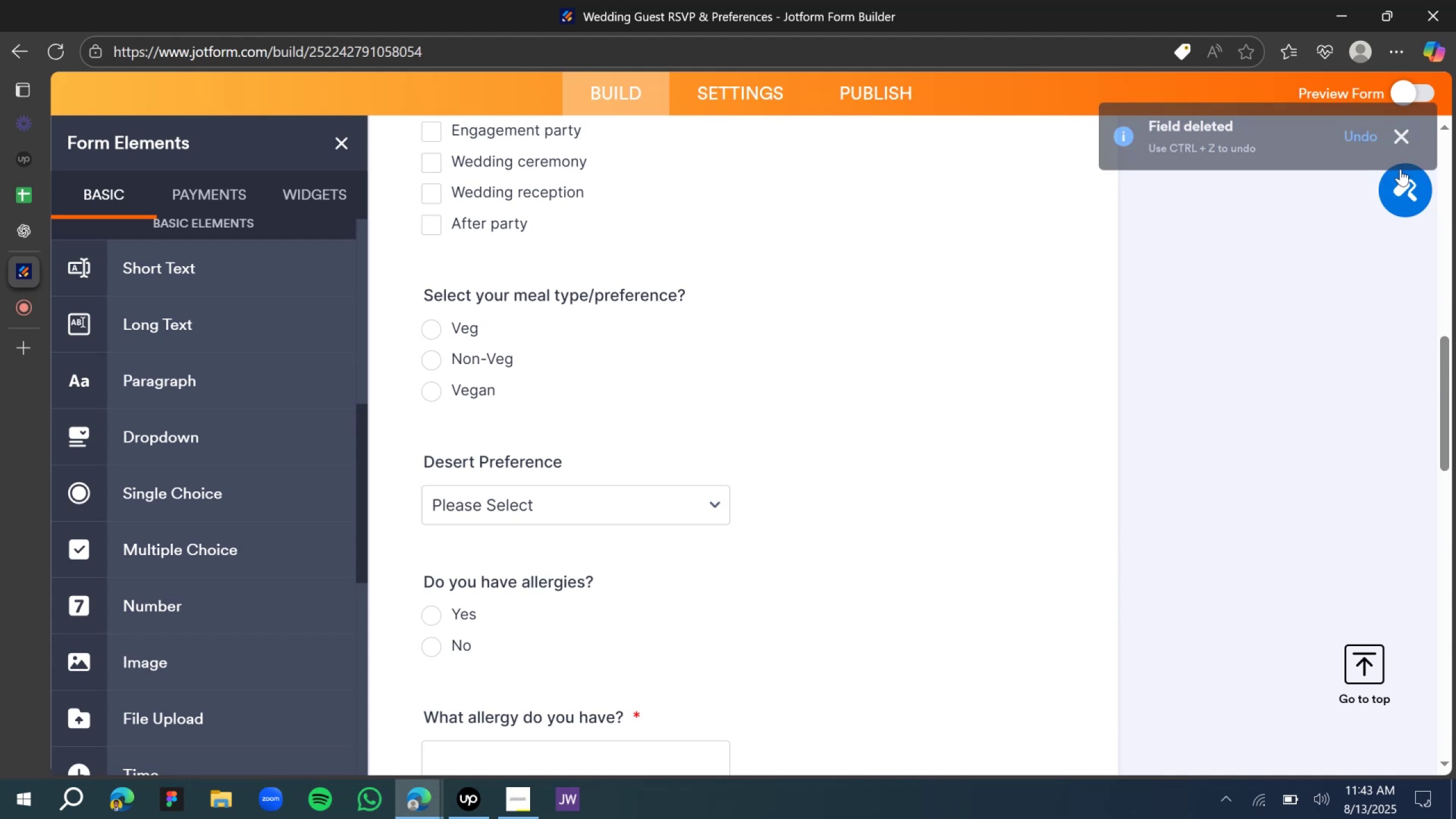 
mouse_move([1392, 206])
 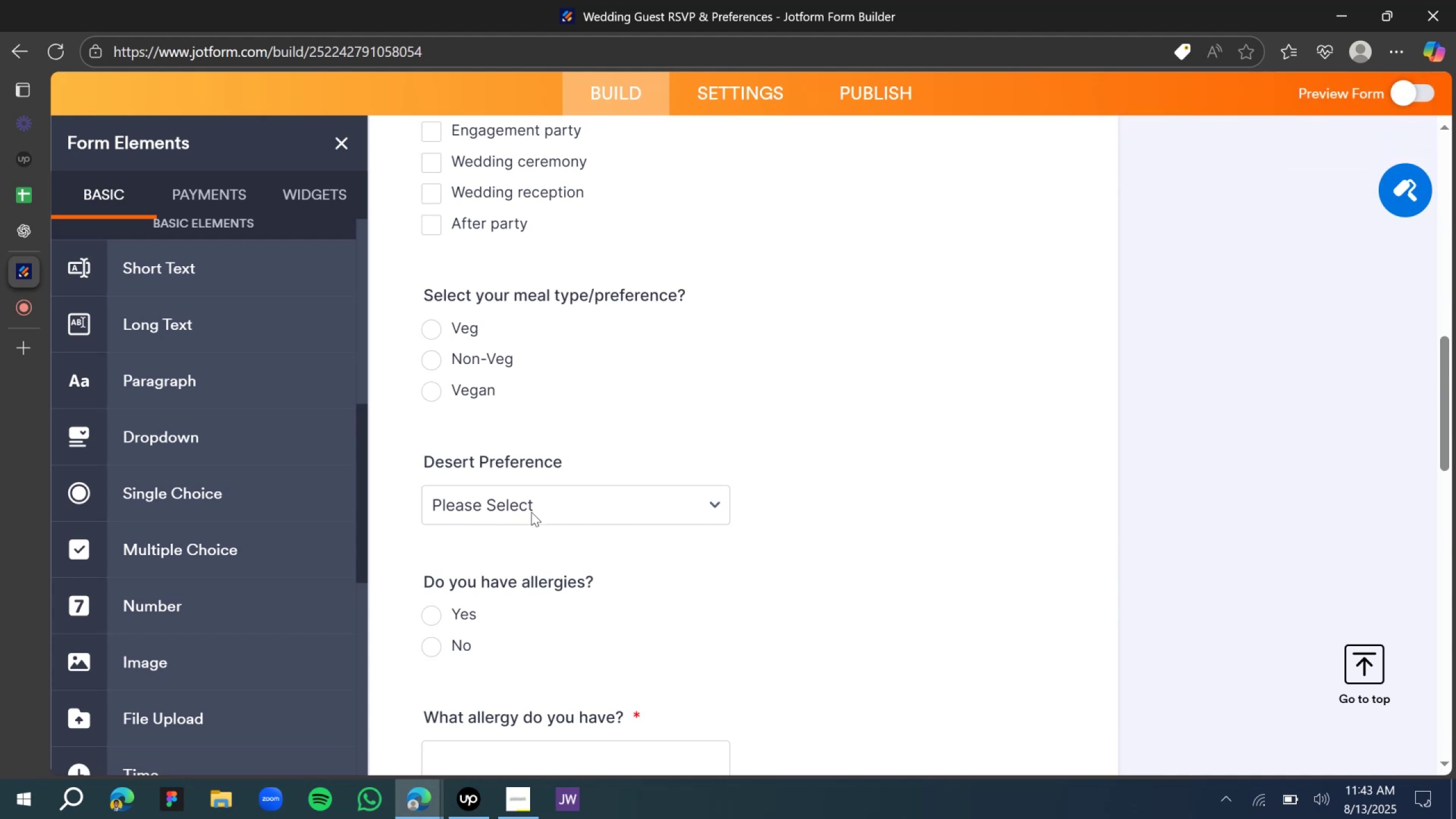 
scroll: coordinate [533, 512], scroll_direction: up, amount: 1.0
 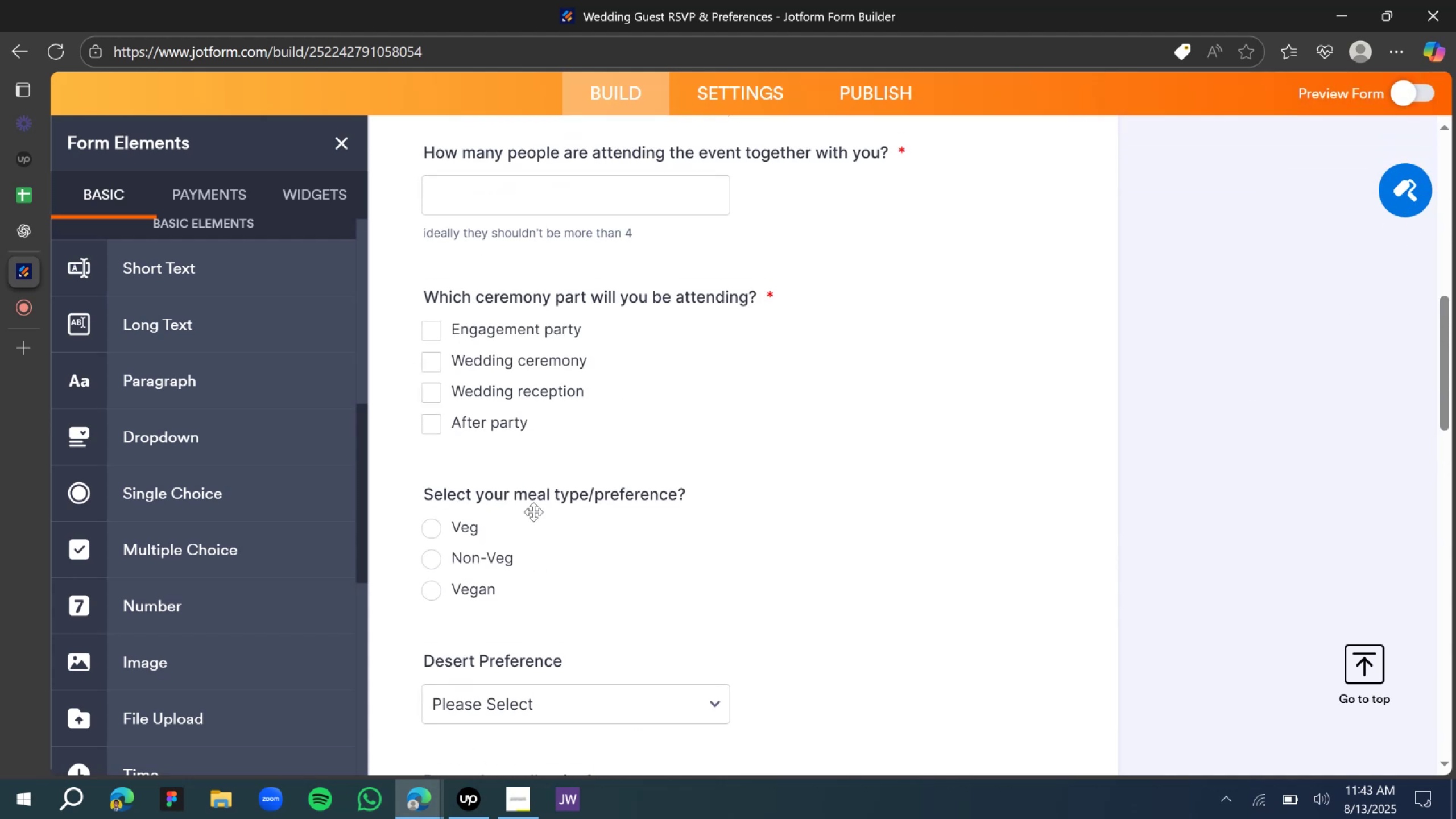 
scroll: coordinate [533, 514], scroll_direction: down, amount: 4.0
 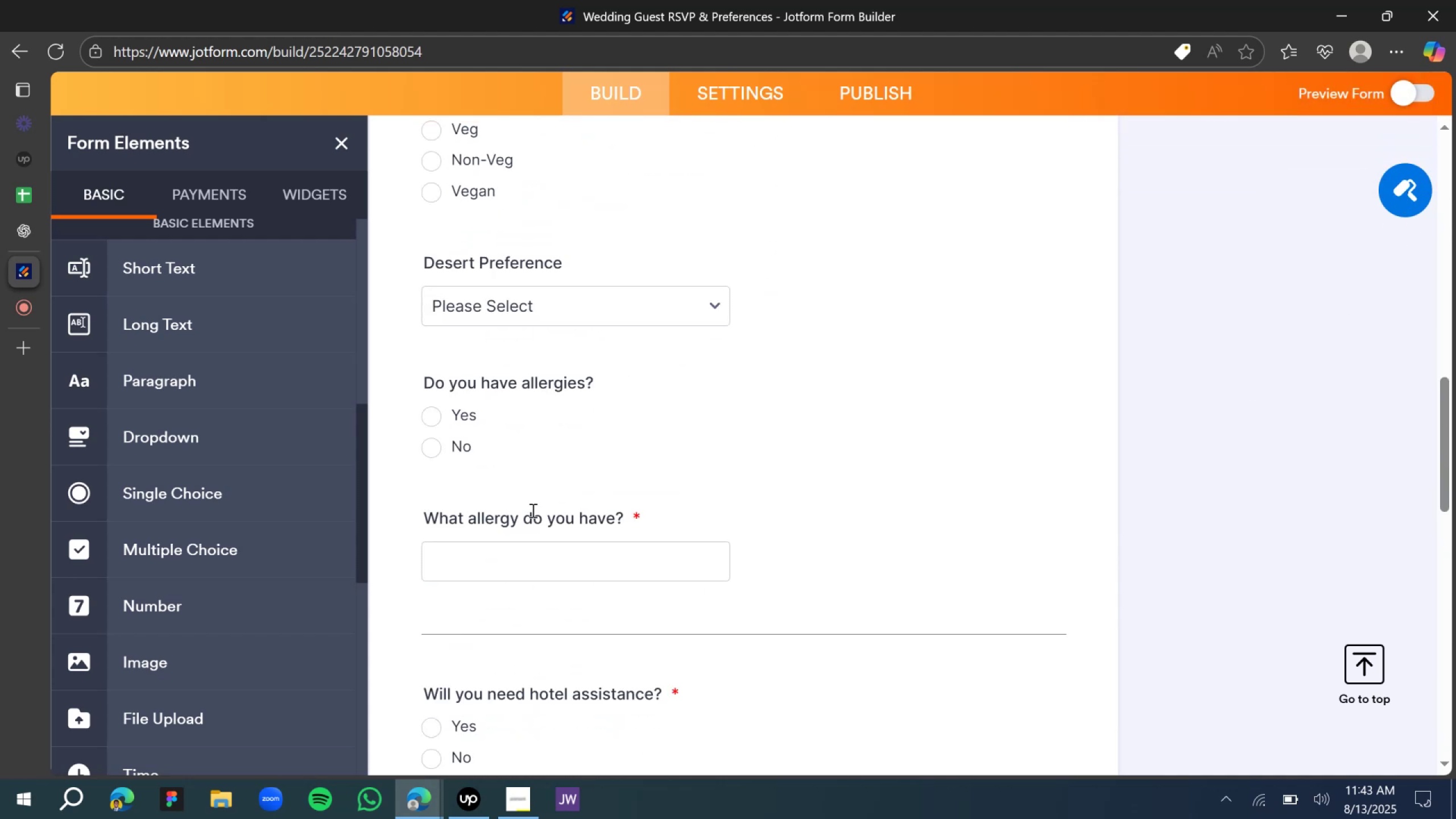 
scroll: coordinate [548, 489], scroll_direction: up, amount: 9.0
 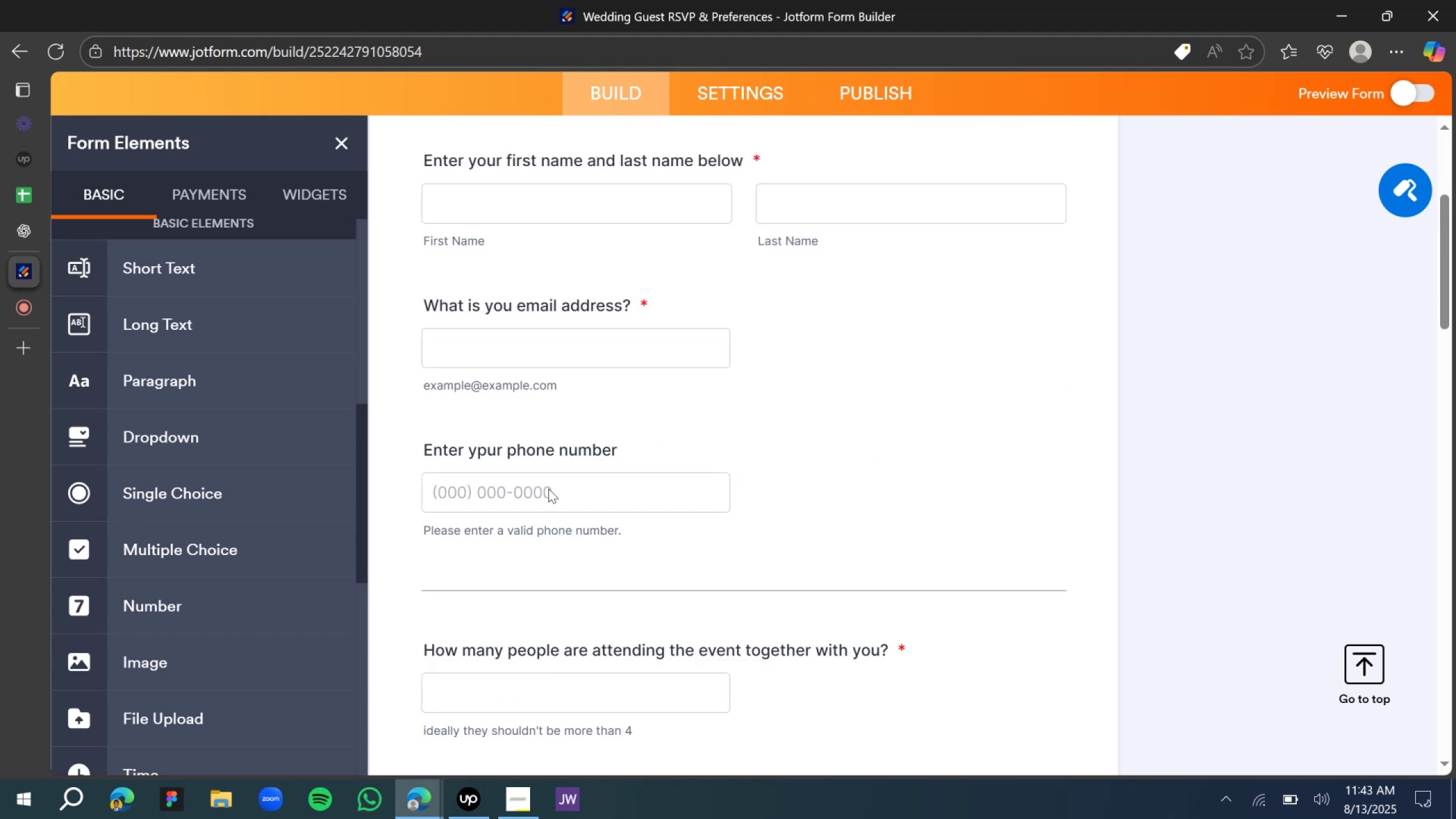 
scroll: coordinate [552, 544], scroll_direction: down, amount: 18.0
 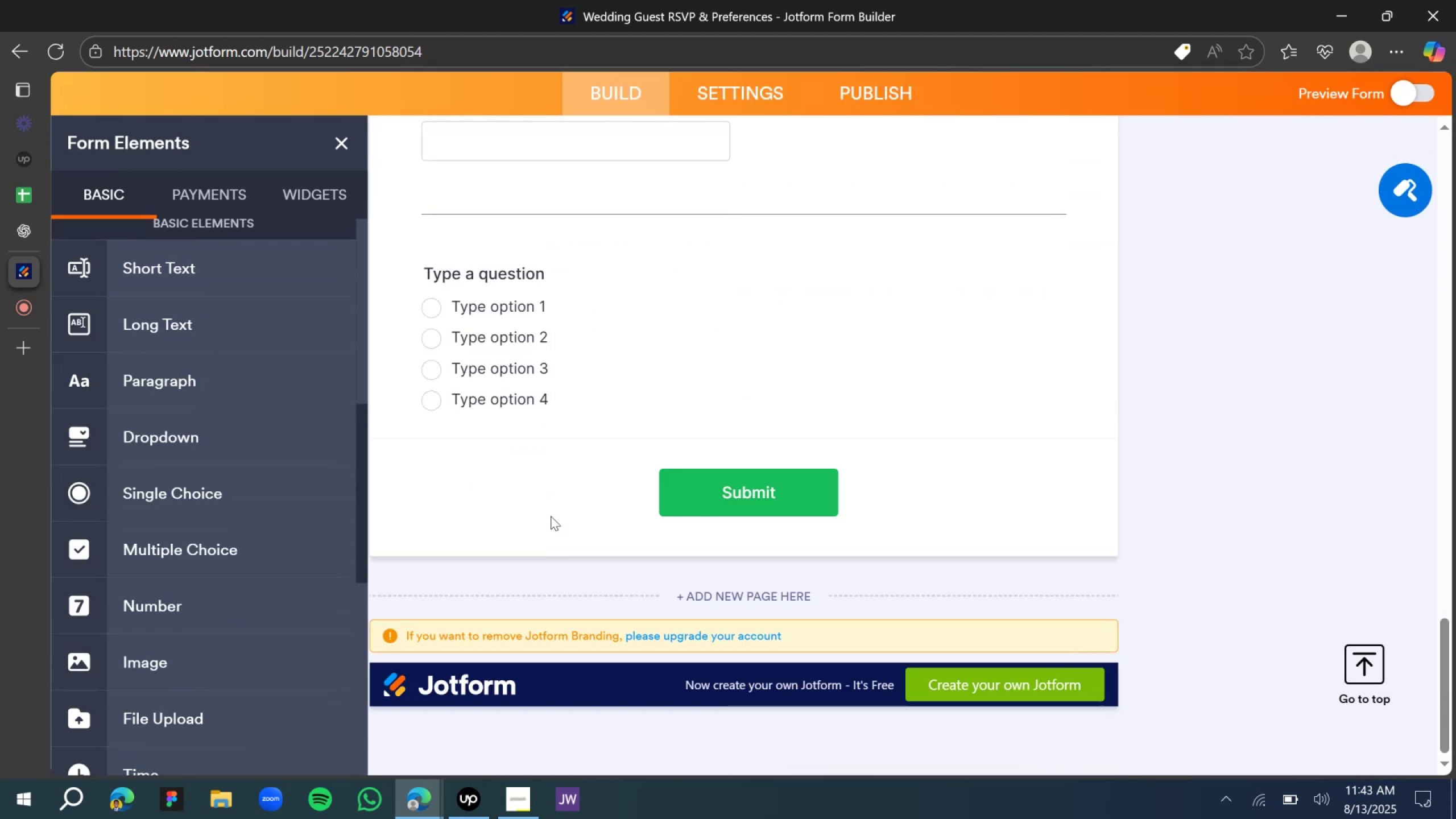 
scroll: coordinate [550, 510], scroll_direction: up, amount: 2.0
 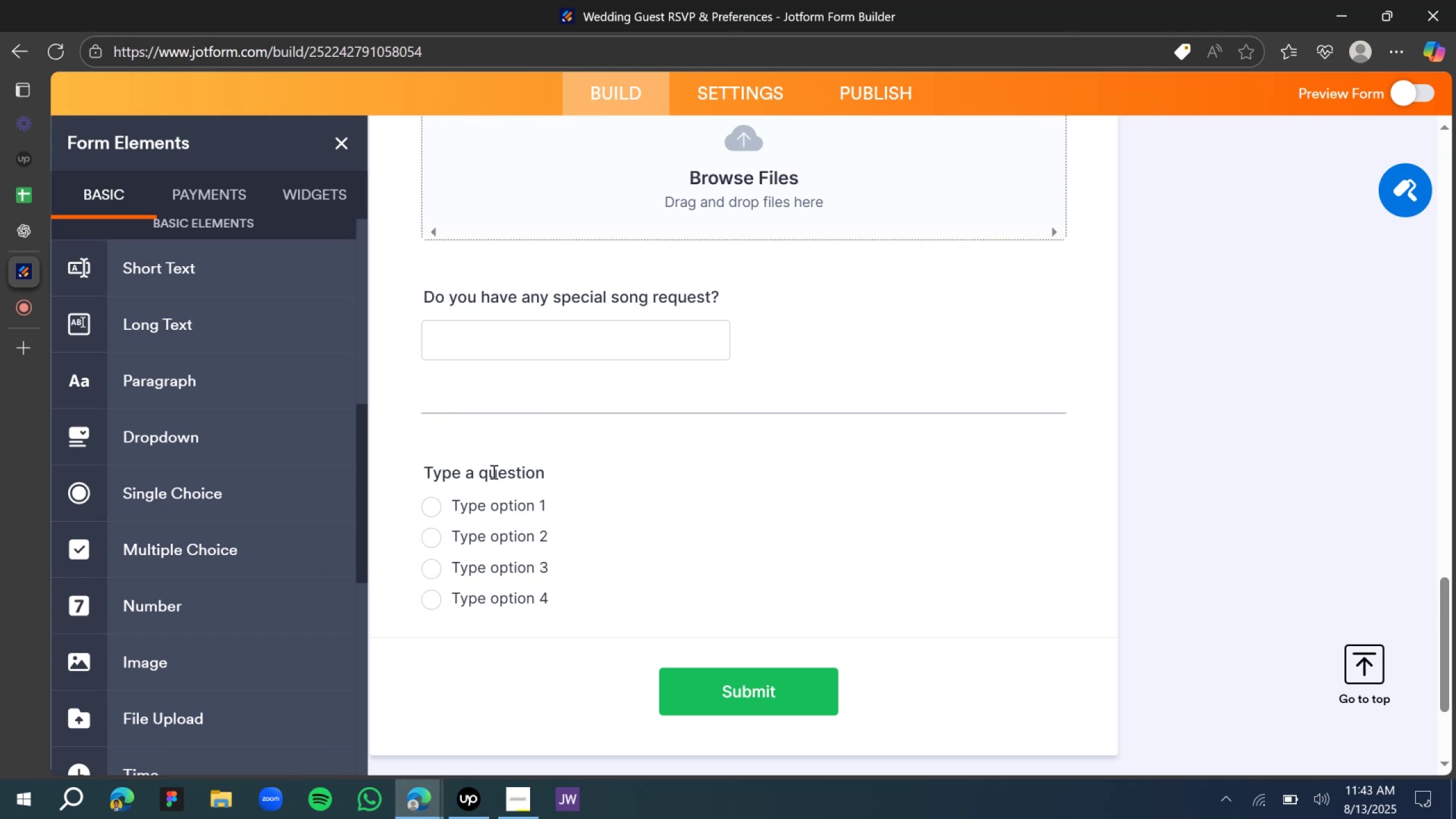 
wait(5.56)
 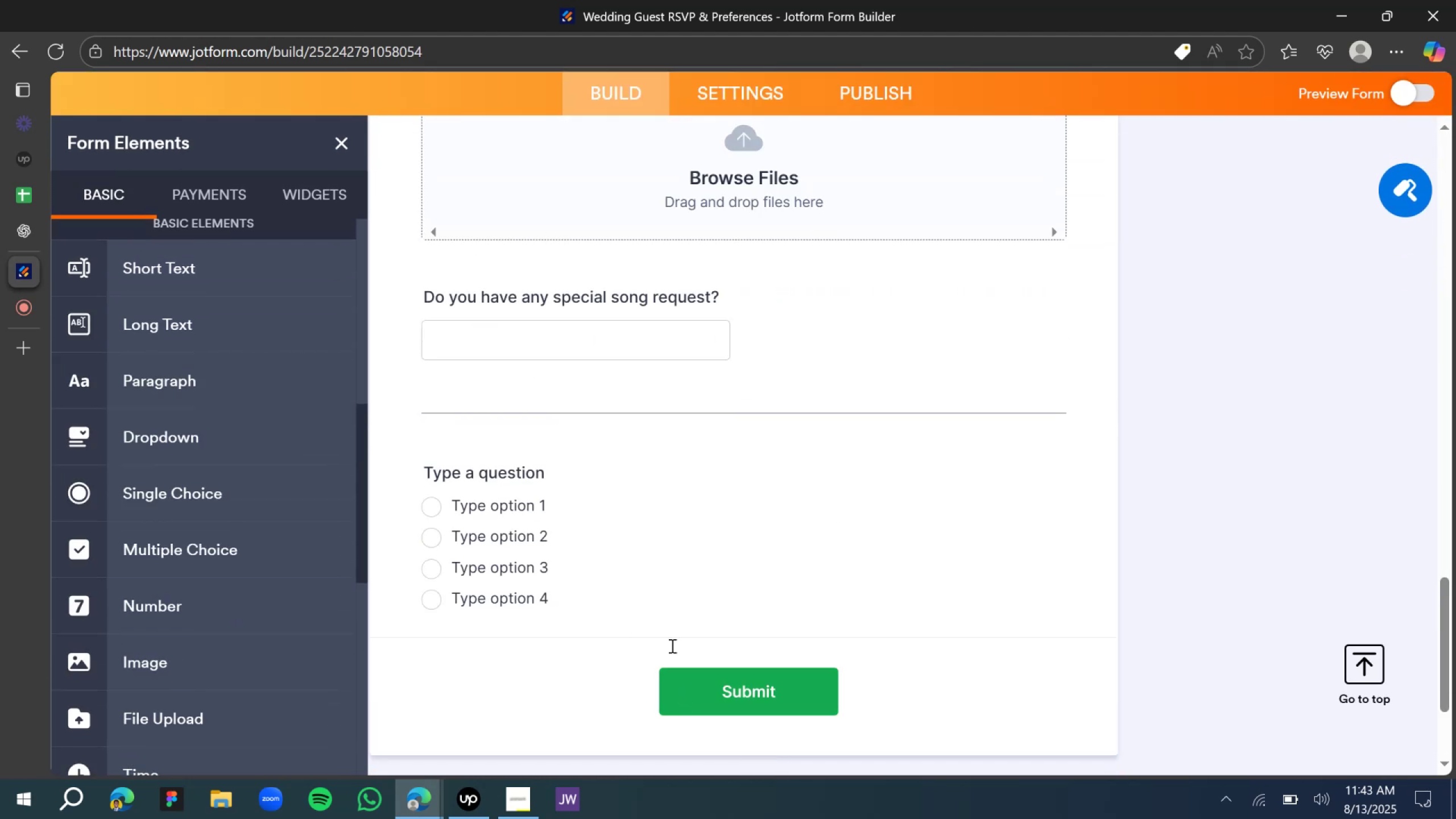 
left_click([439, 279])
 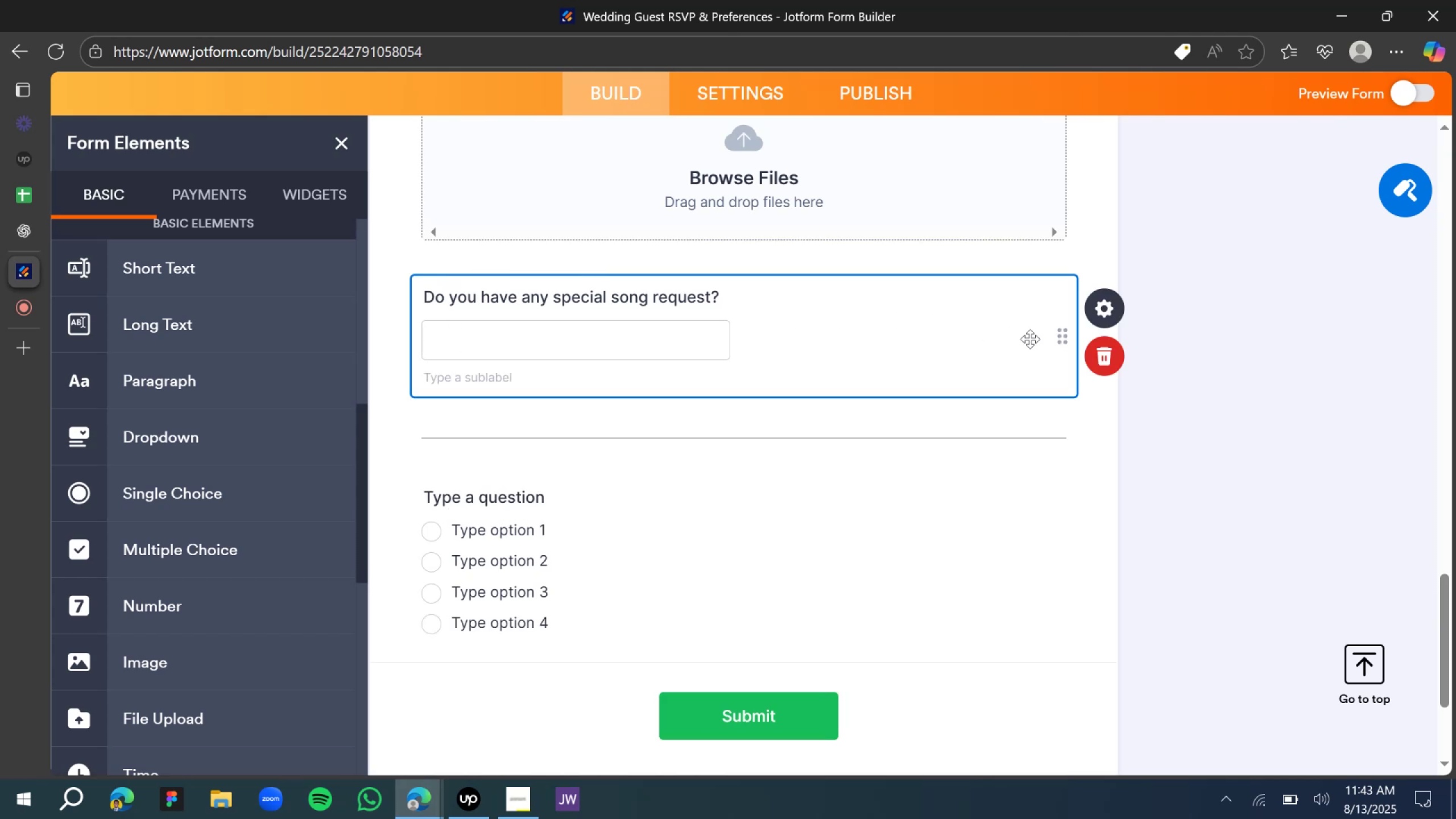 
left_click_drag(start_coordinate=[1061, 336], to_coordinate=[1056, 446])
 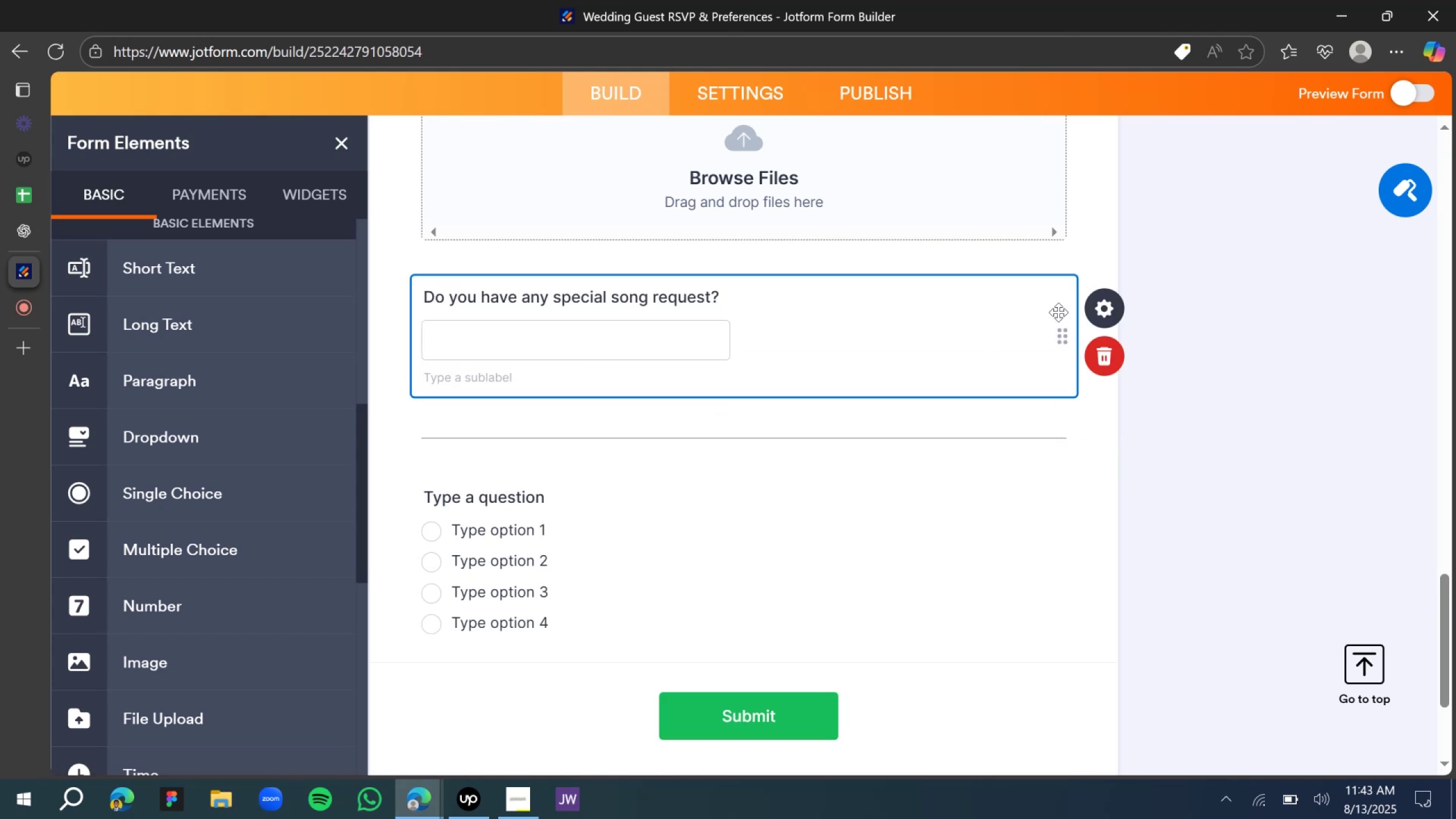 
left_click_drag(start_coordinate=[1060, 340], to_coordinate=[1029, 553])
 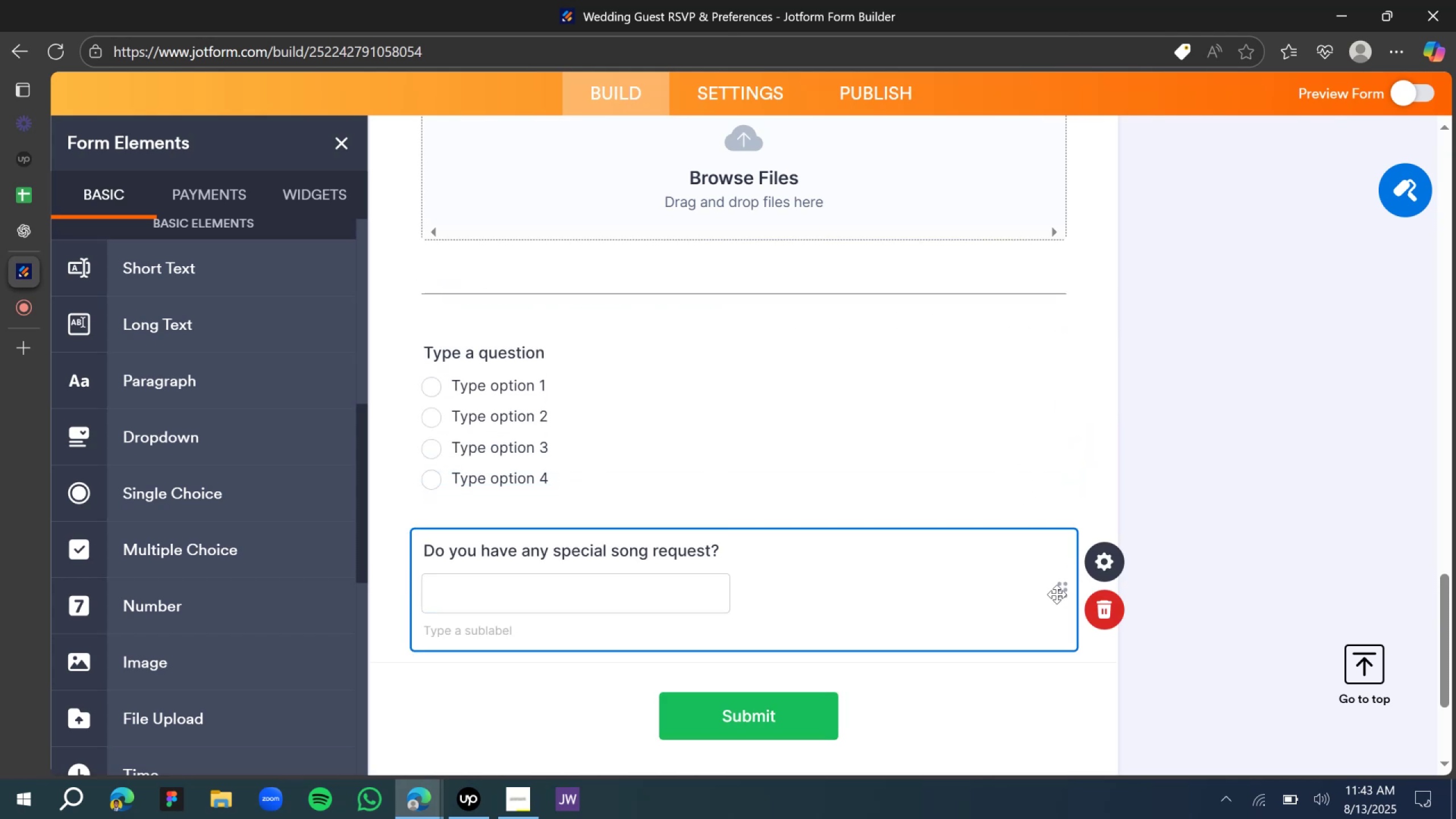 
left_click_drag(start_coordinate=[1064, 596], to_coordinate=[1019, 426])
 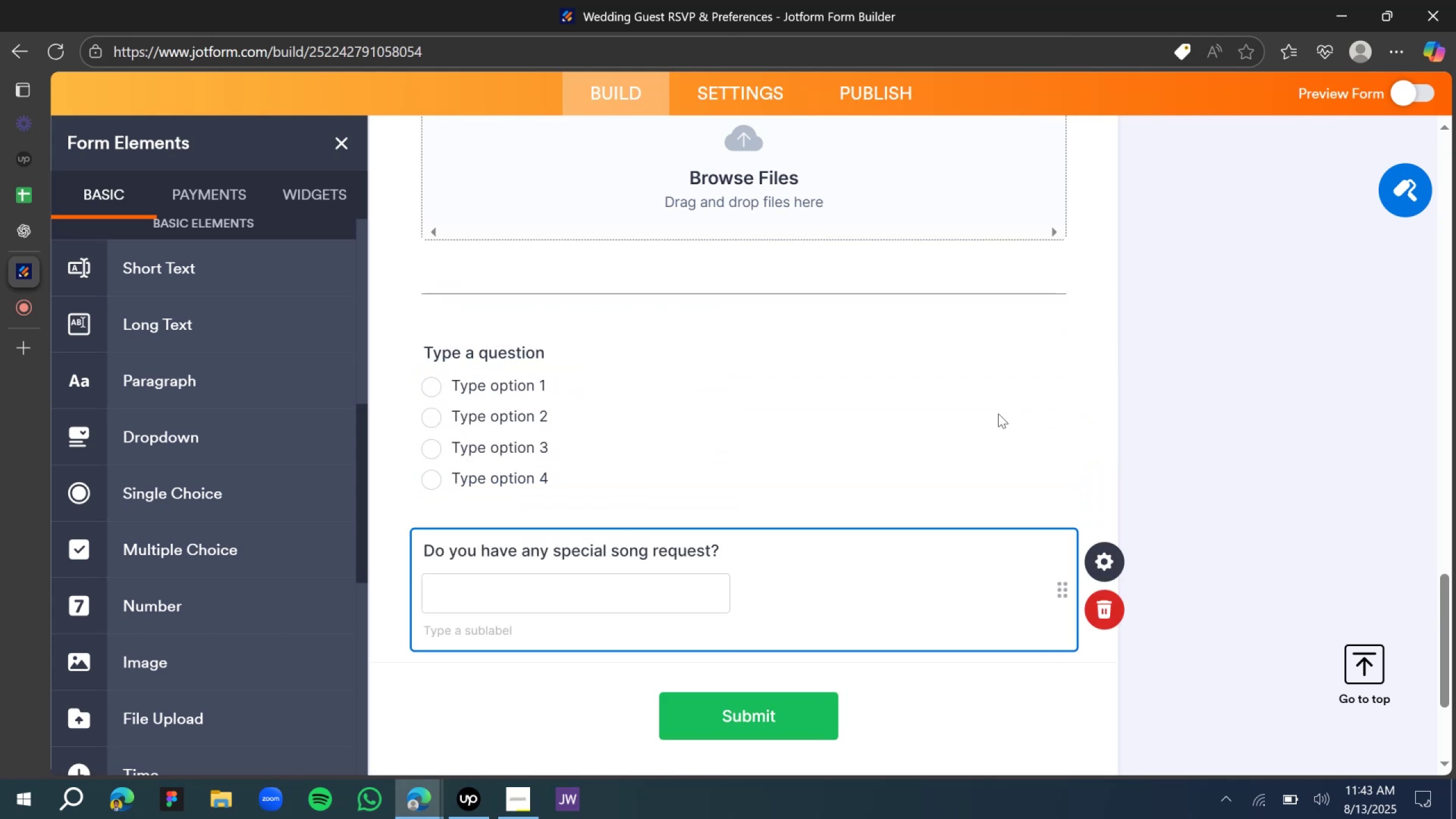 
left_click([1025, 385])
 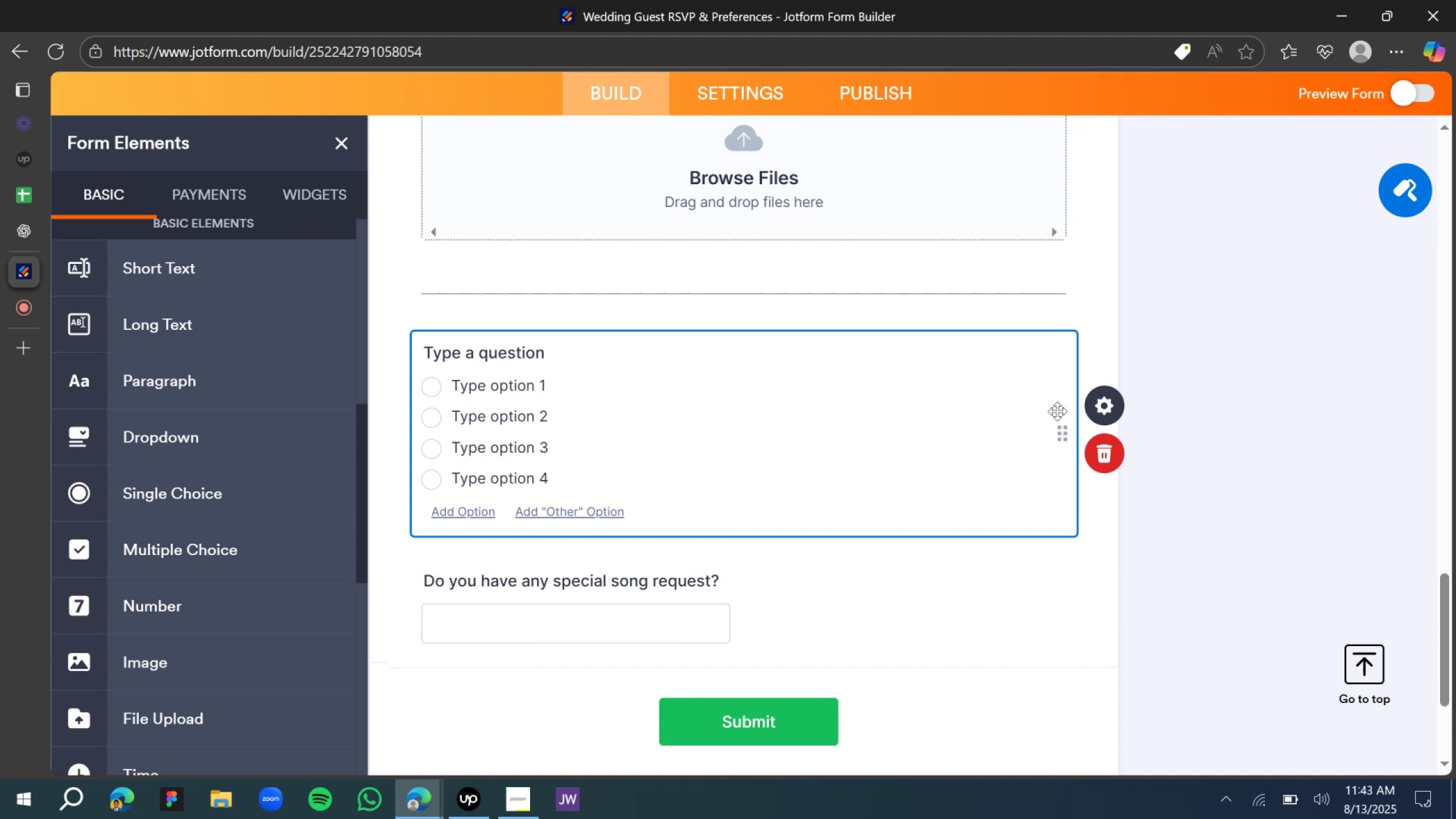 
left_click_drag(start_coordinate=[1061, 427], to_coordinate=[1070, 619])
 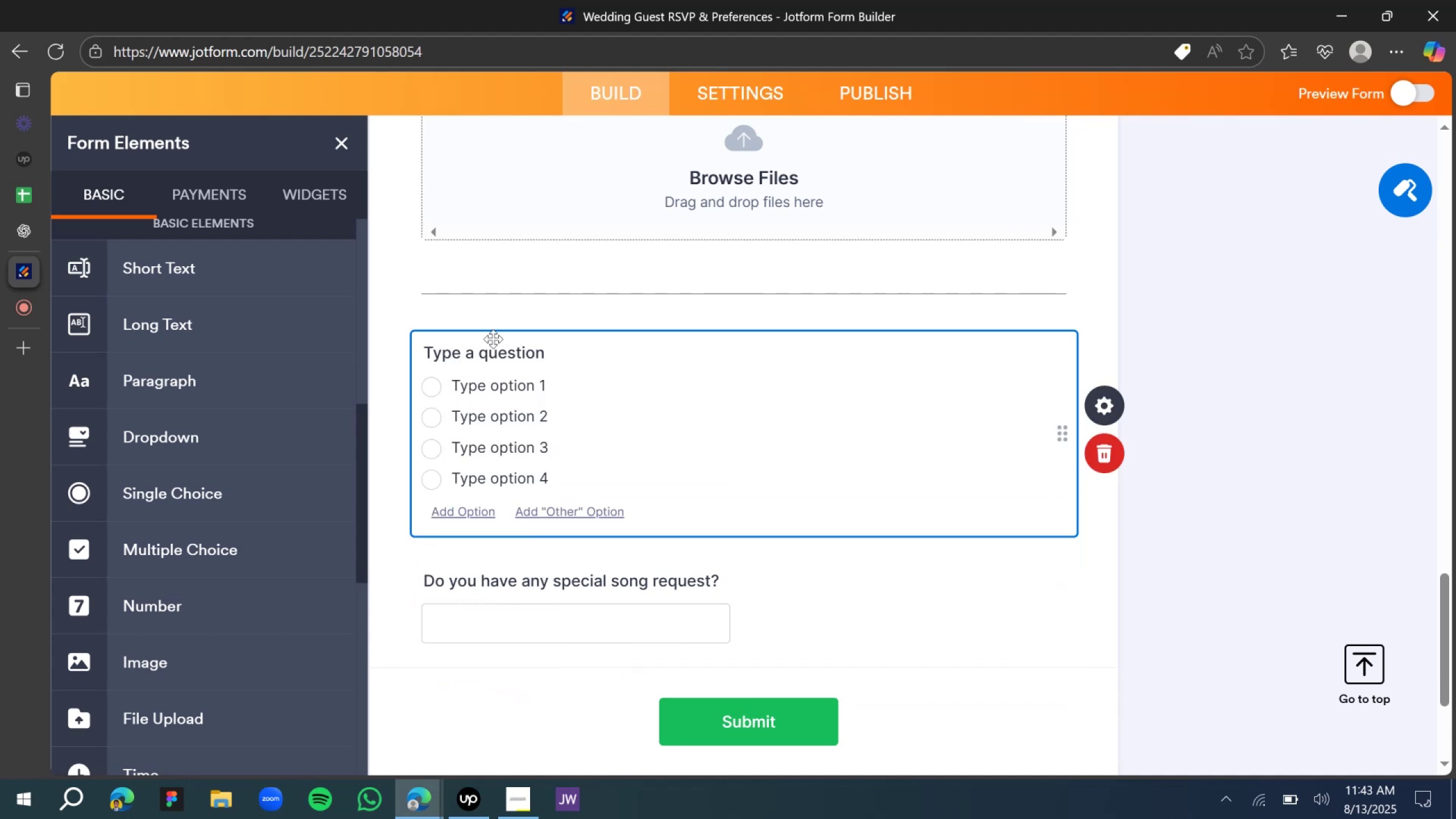 
double_click([502, 357])
 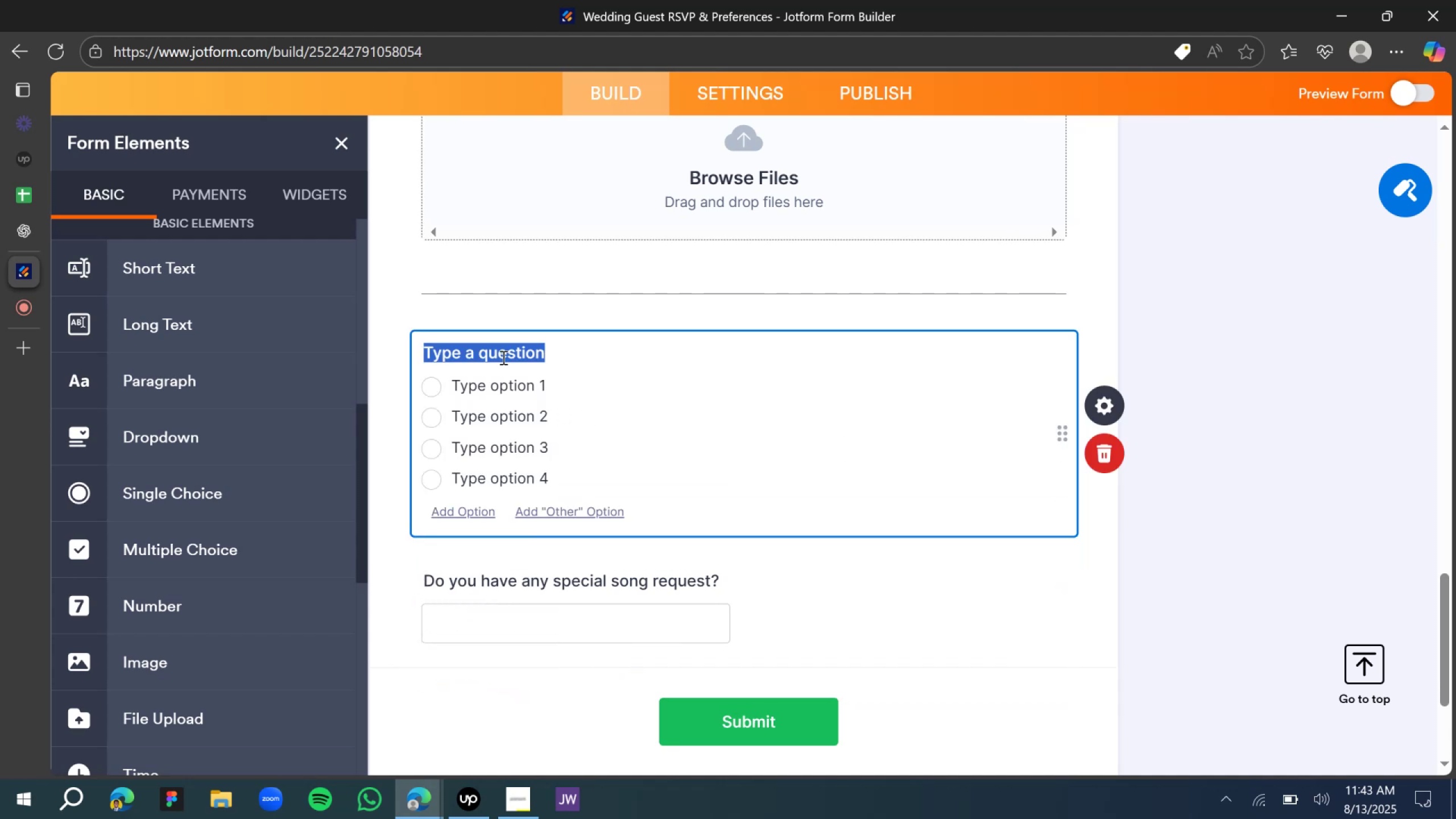 
type(Do )
 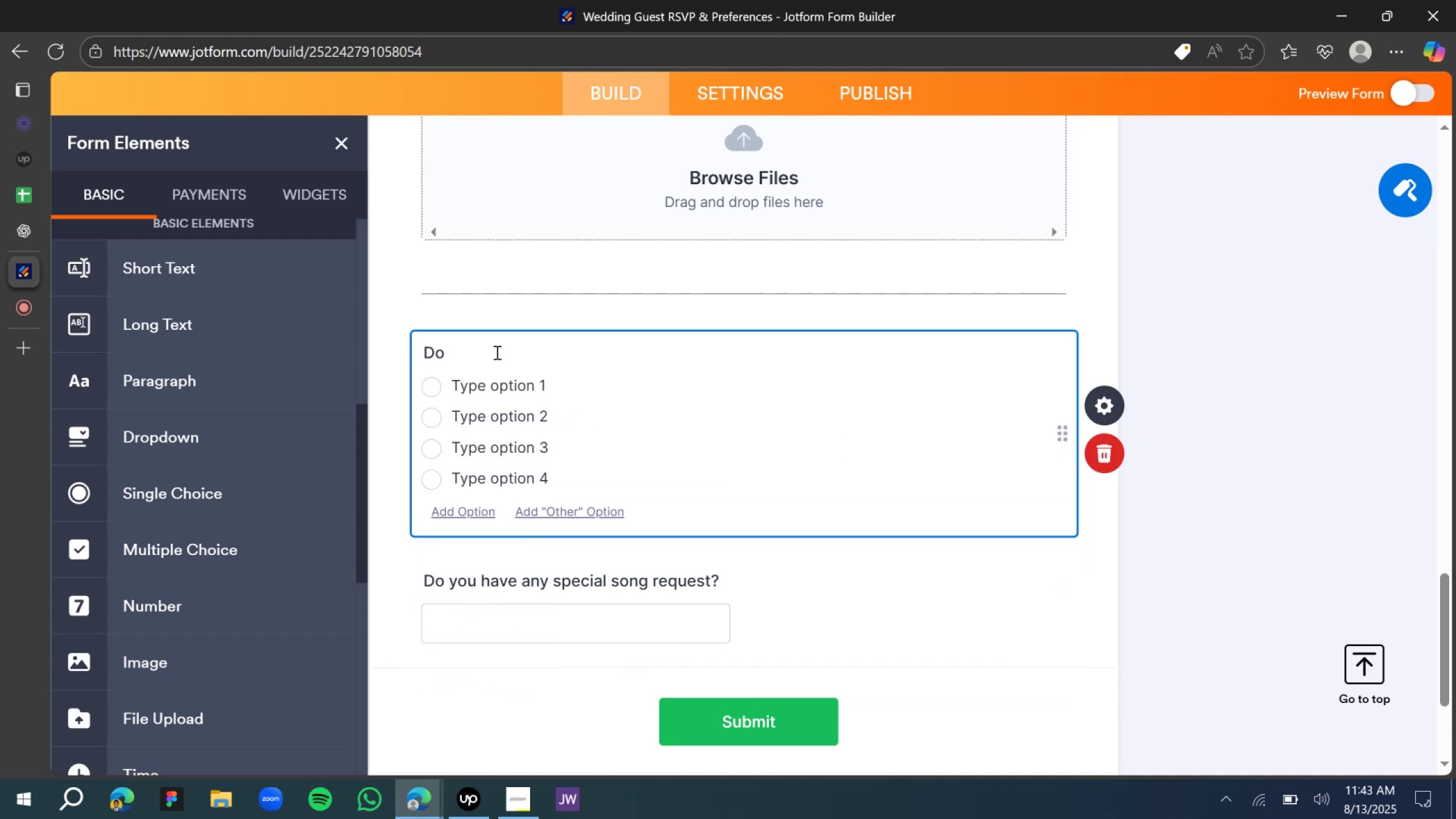 
key(Control+ControlLeft)
 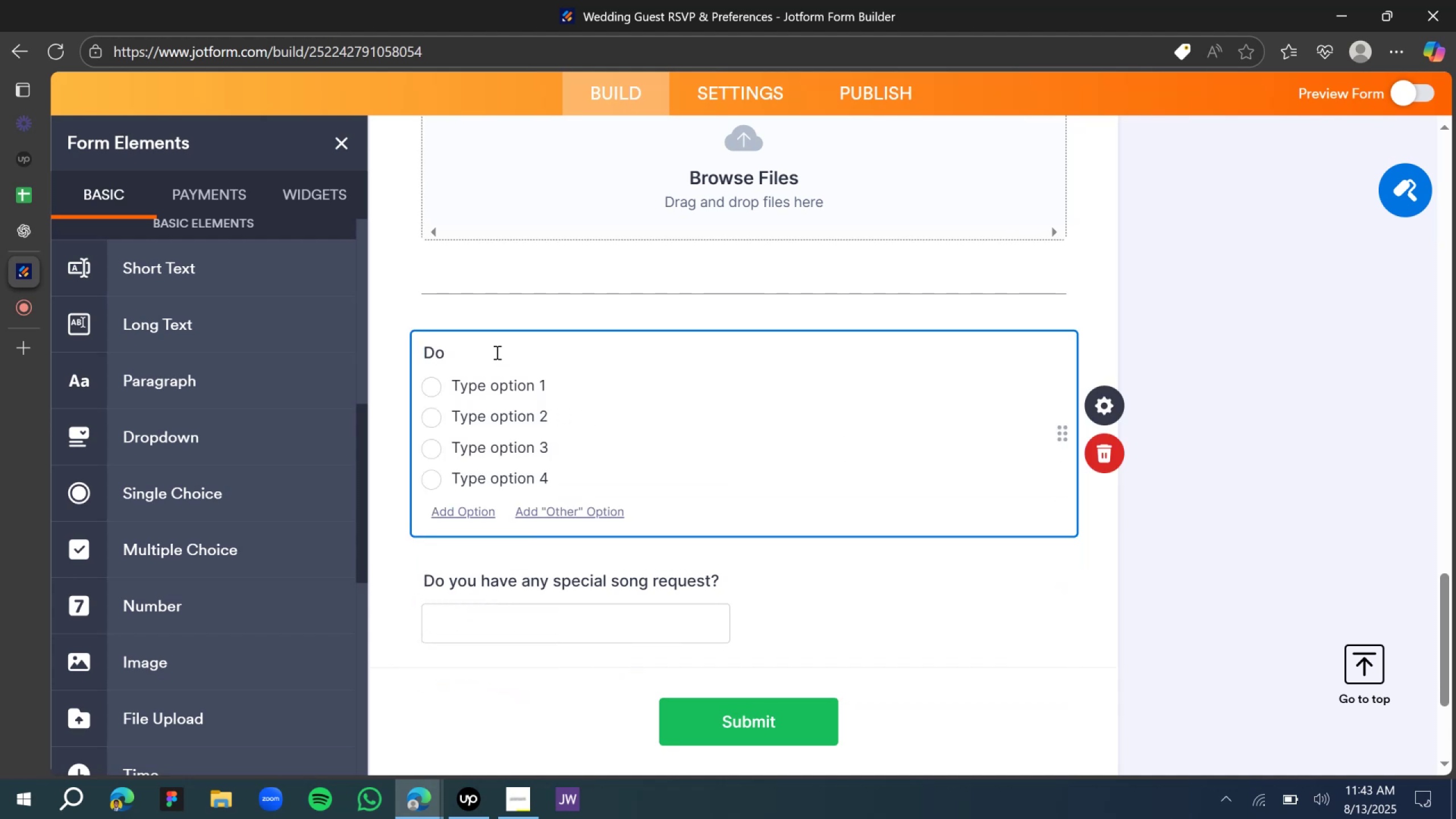 
key(Control+A)
 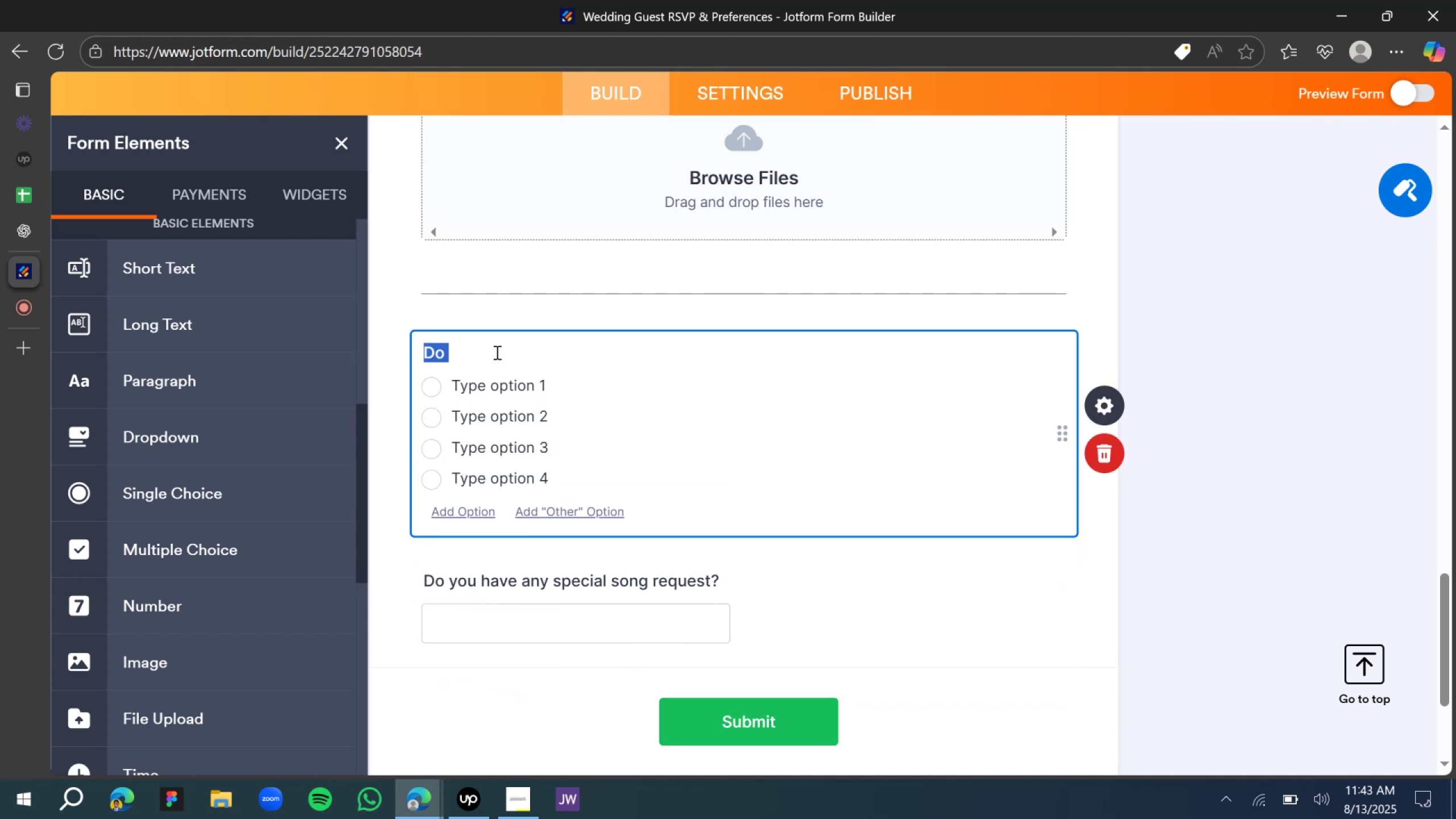 
type(will you like to make a toast)
 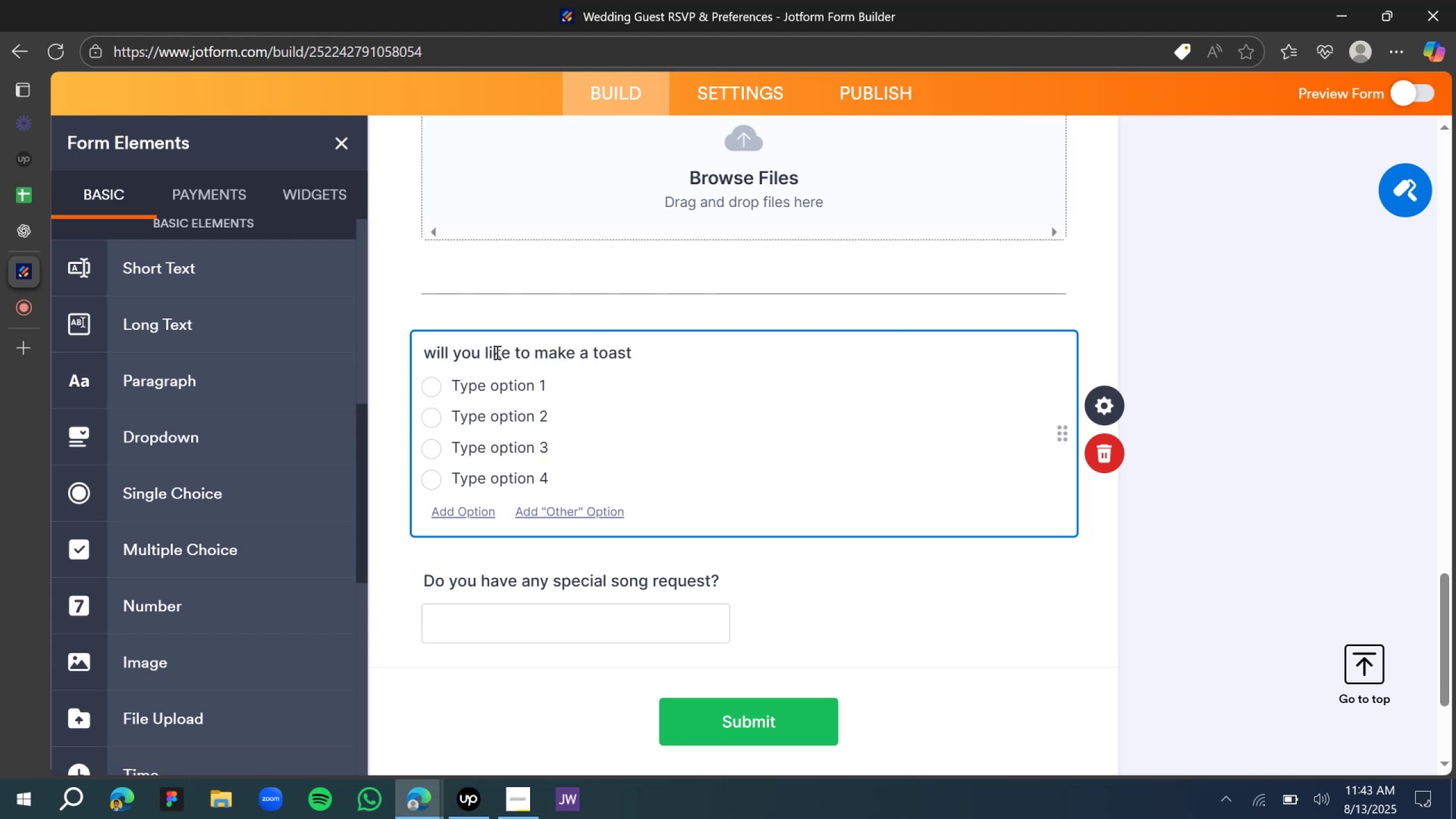 
hold_key(key=ShiftRight, duration=1.08)
 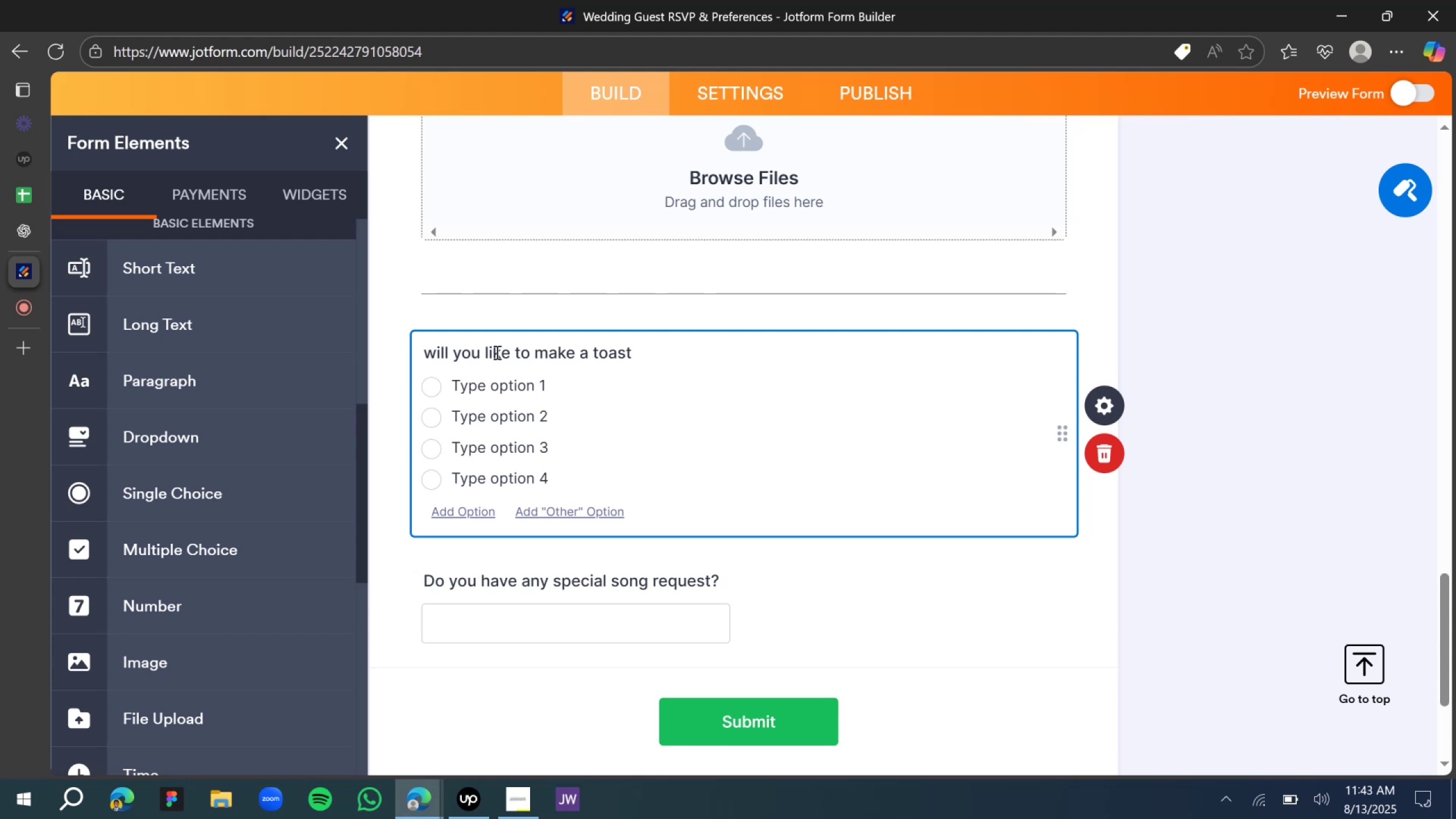 
key(Shift+Slash)
 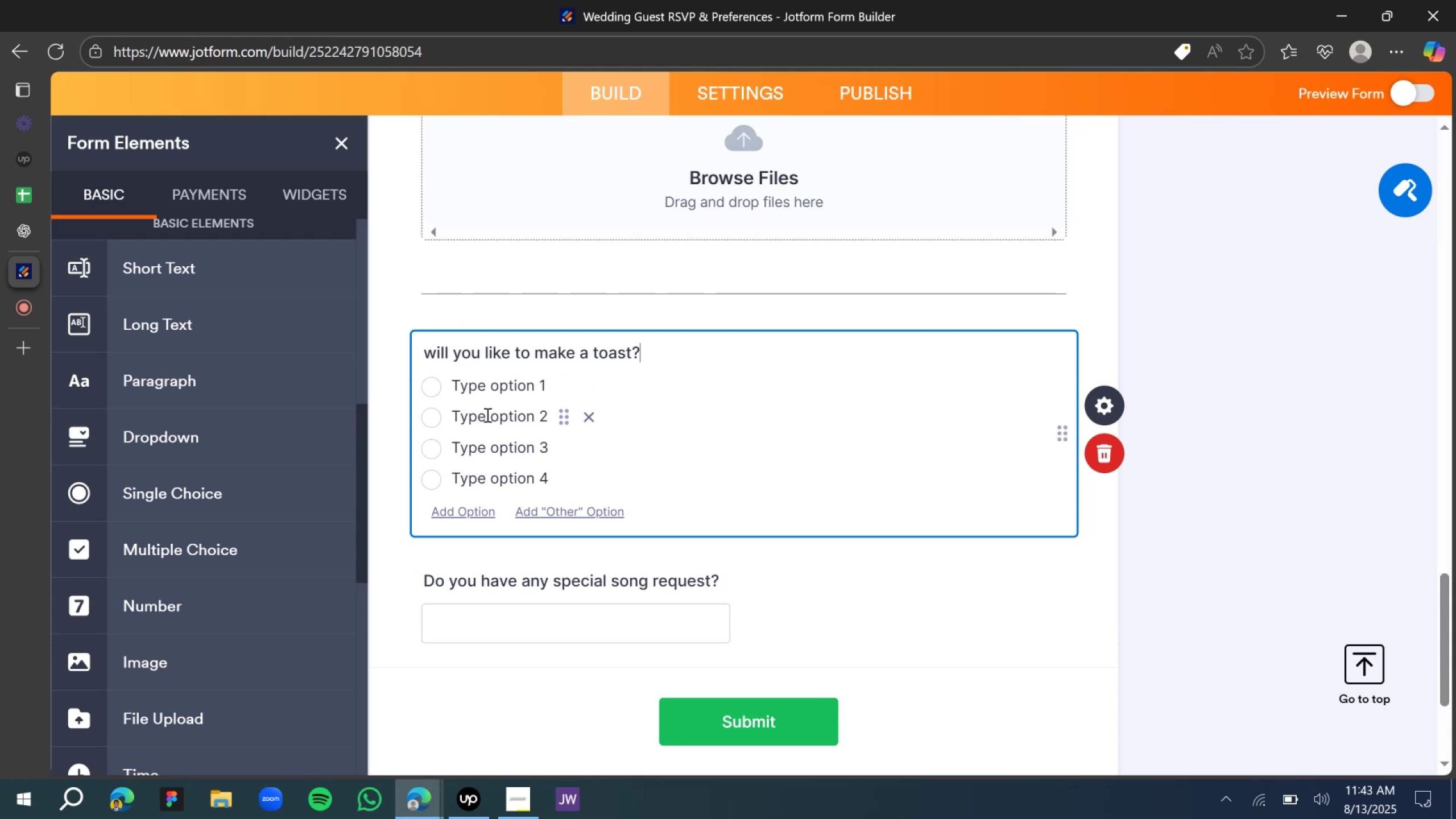 
double_click([475, 400])
 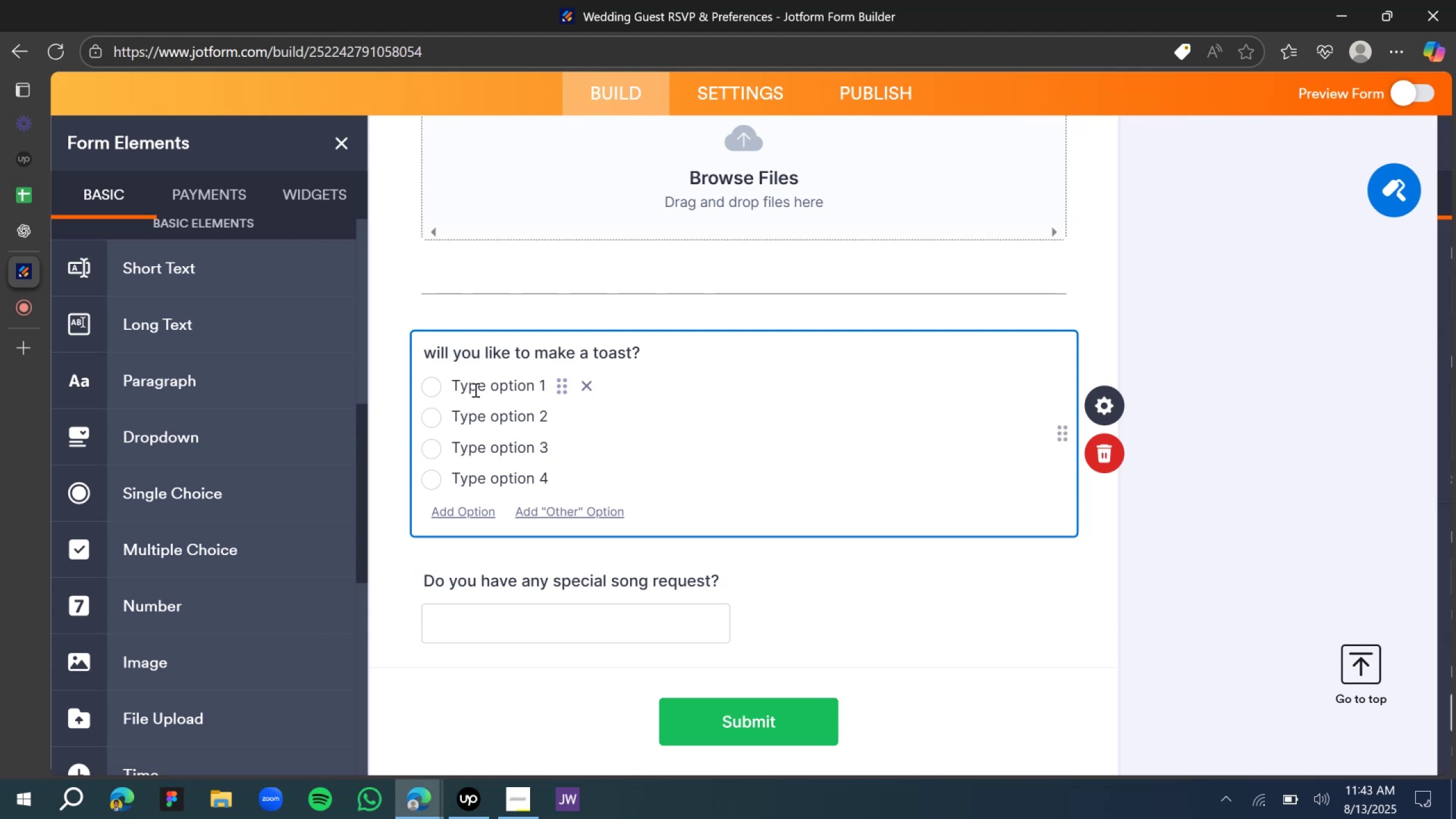 
triple_click([473, 387])
 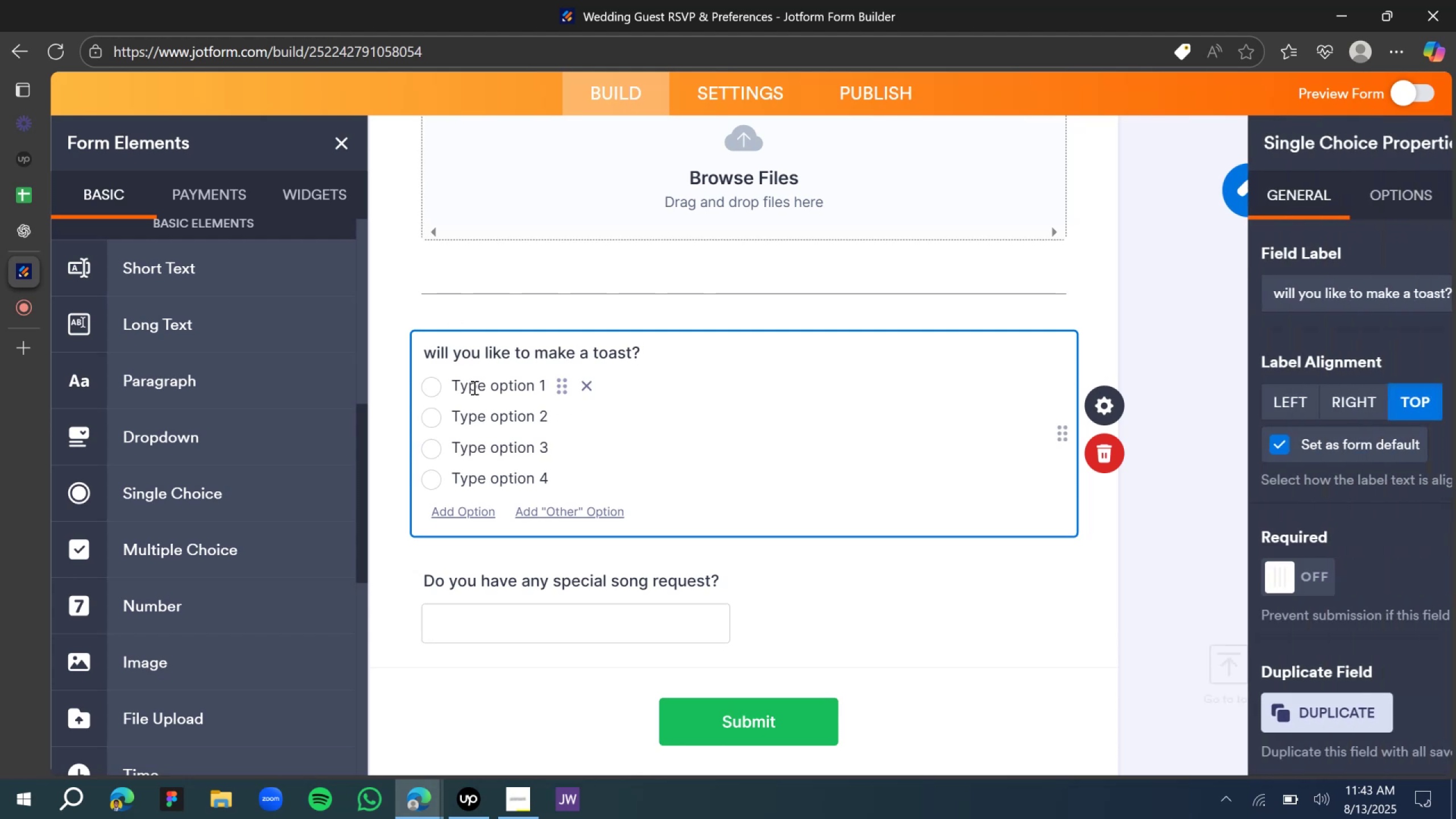 
triple_click([473, 387])
 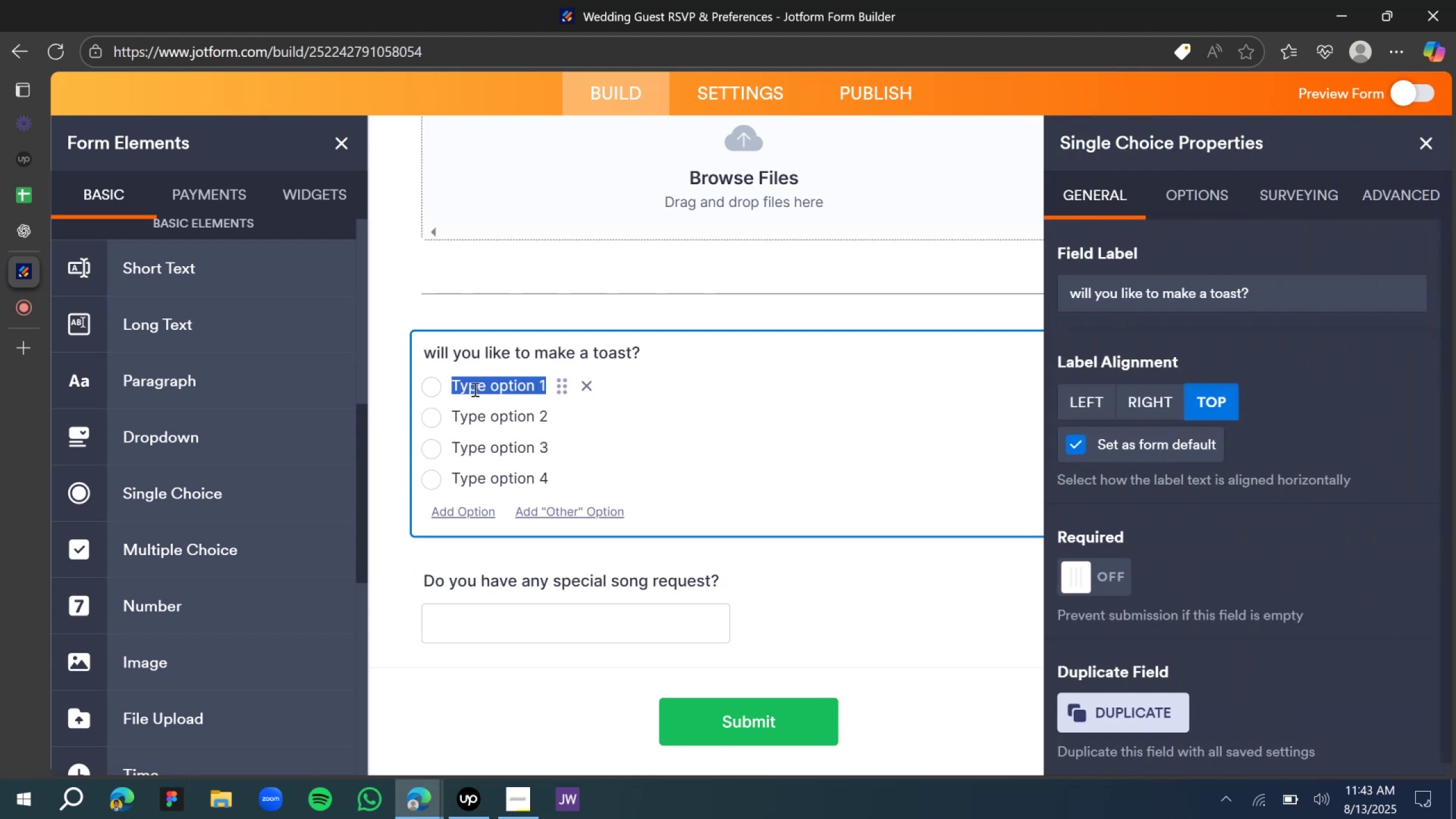 
hold_key(key=ShiftLeft, duration=0.66)
 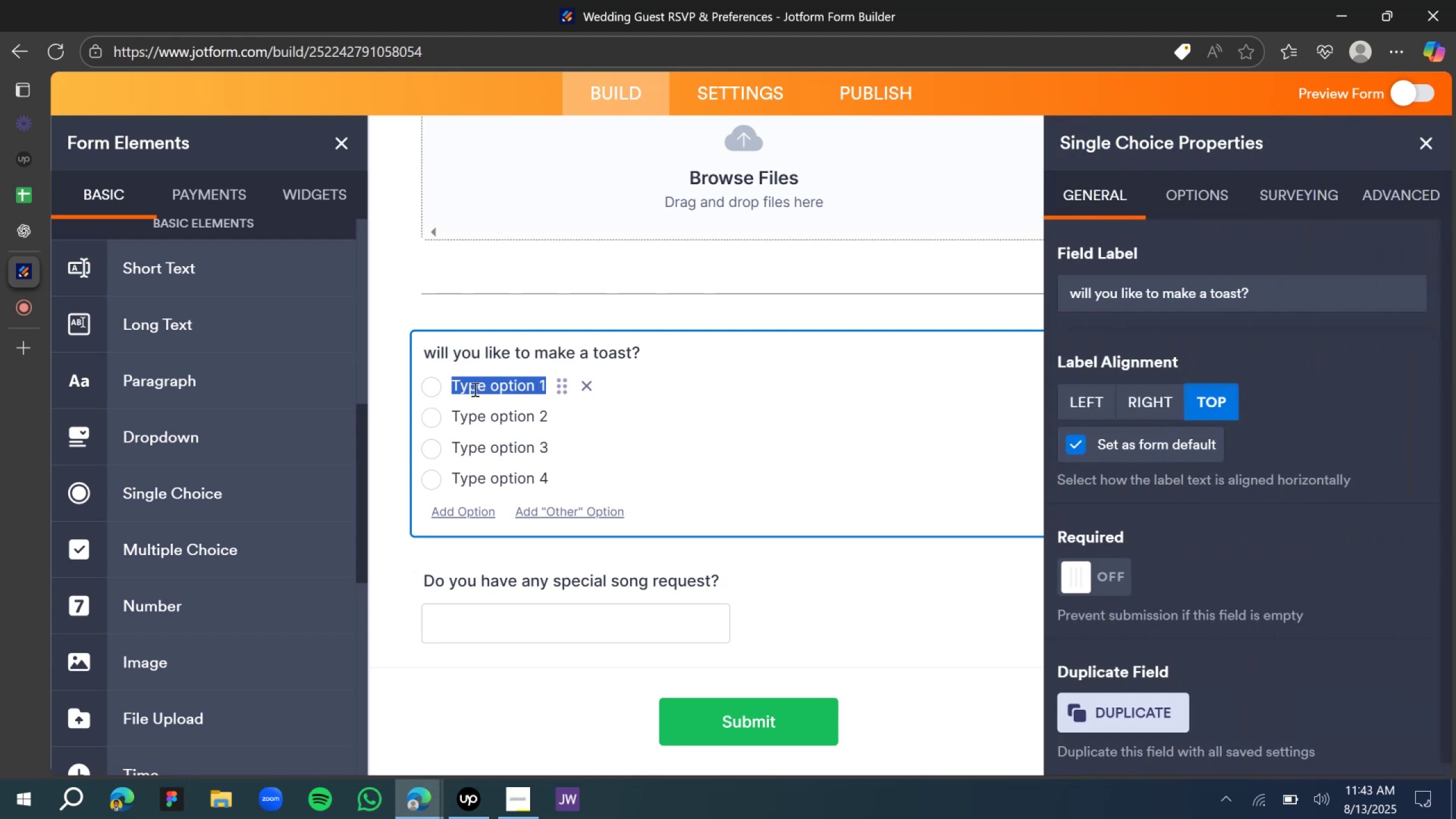 
type(Yes)
 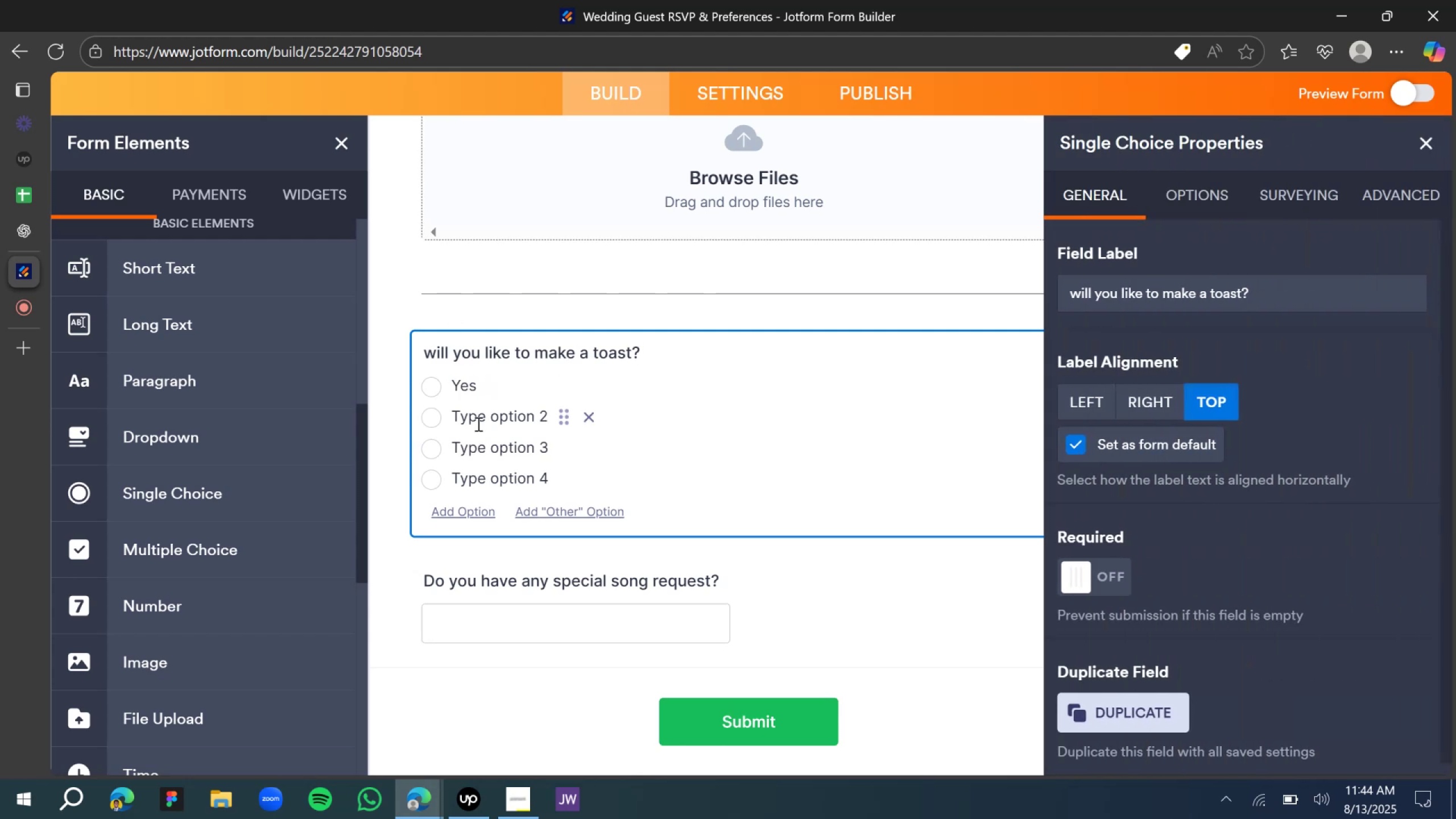 
double_click([472, 413])
 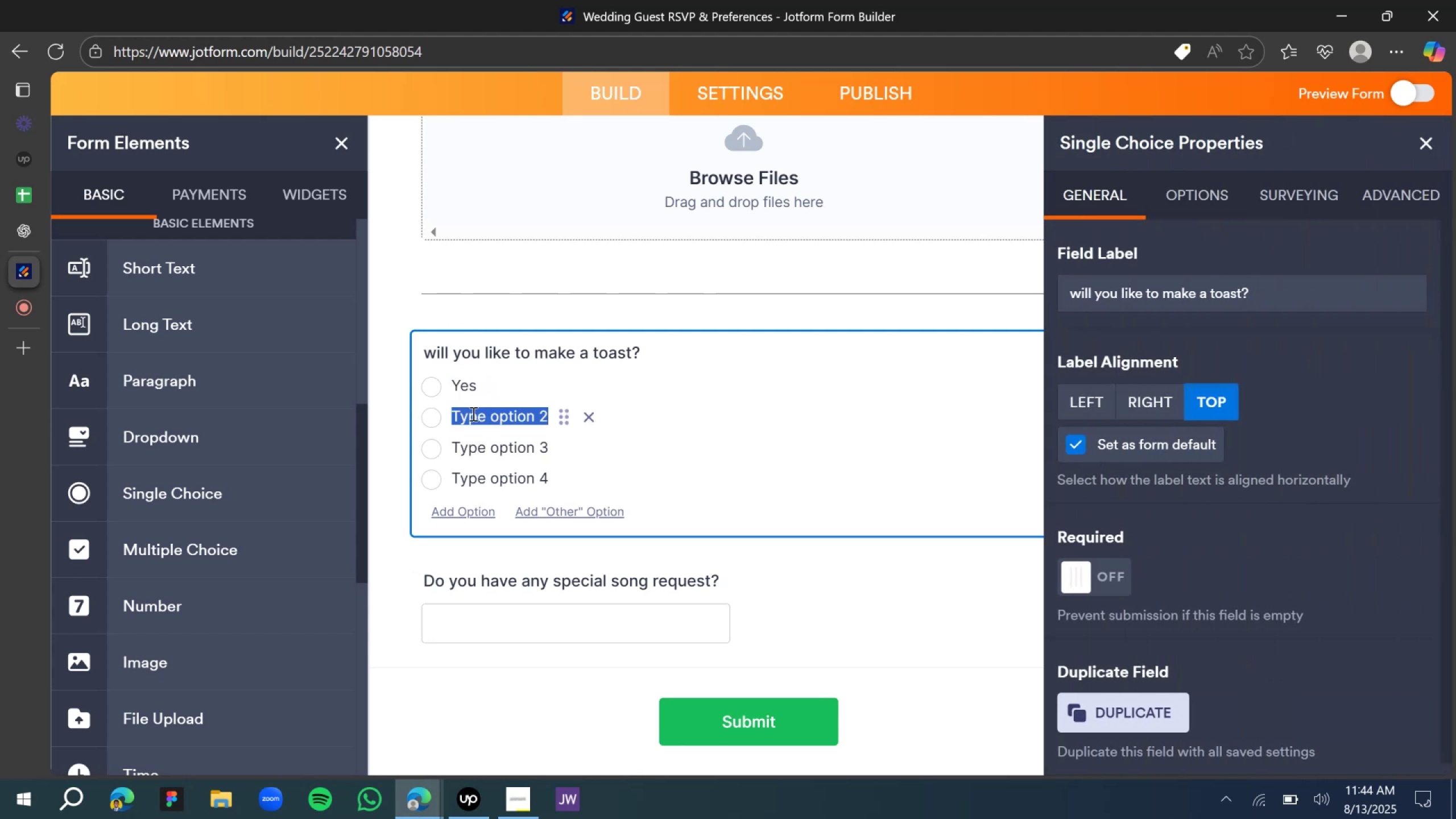 
type(No)
 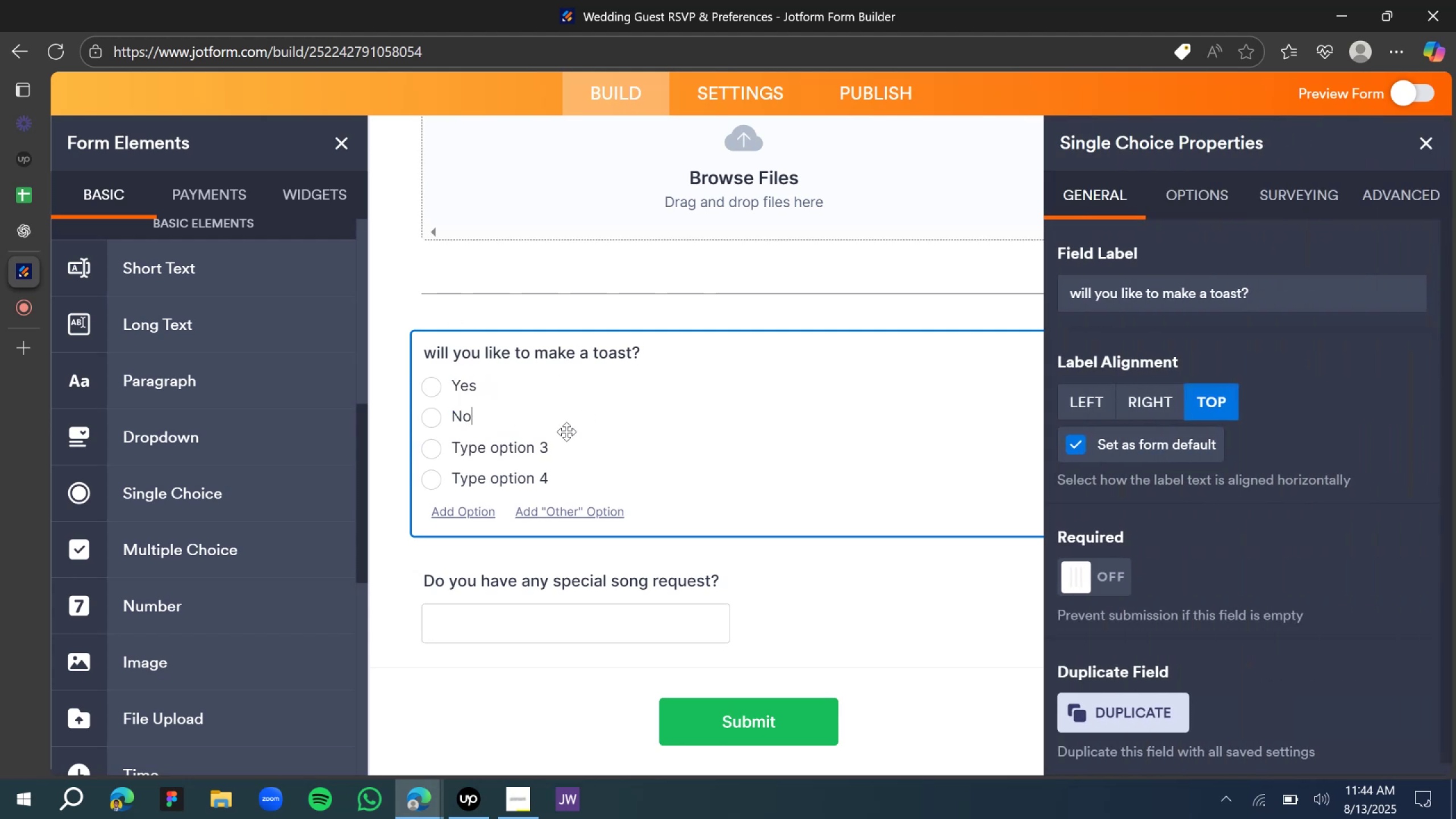 
left_click([586, 451])
 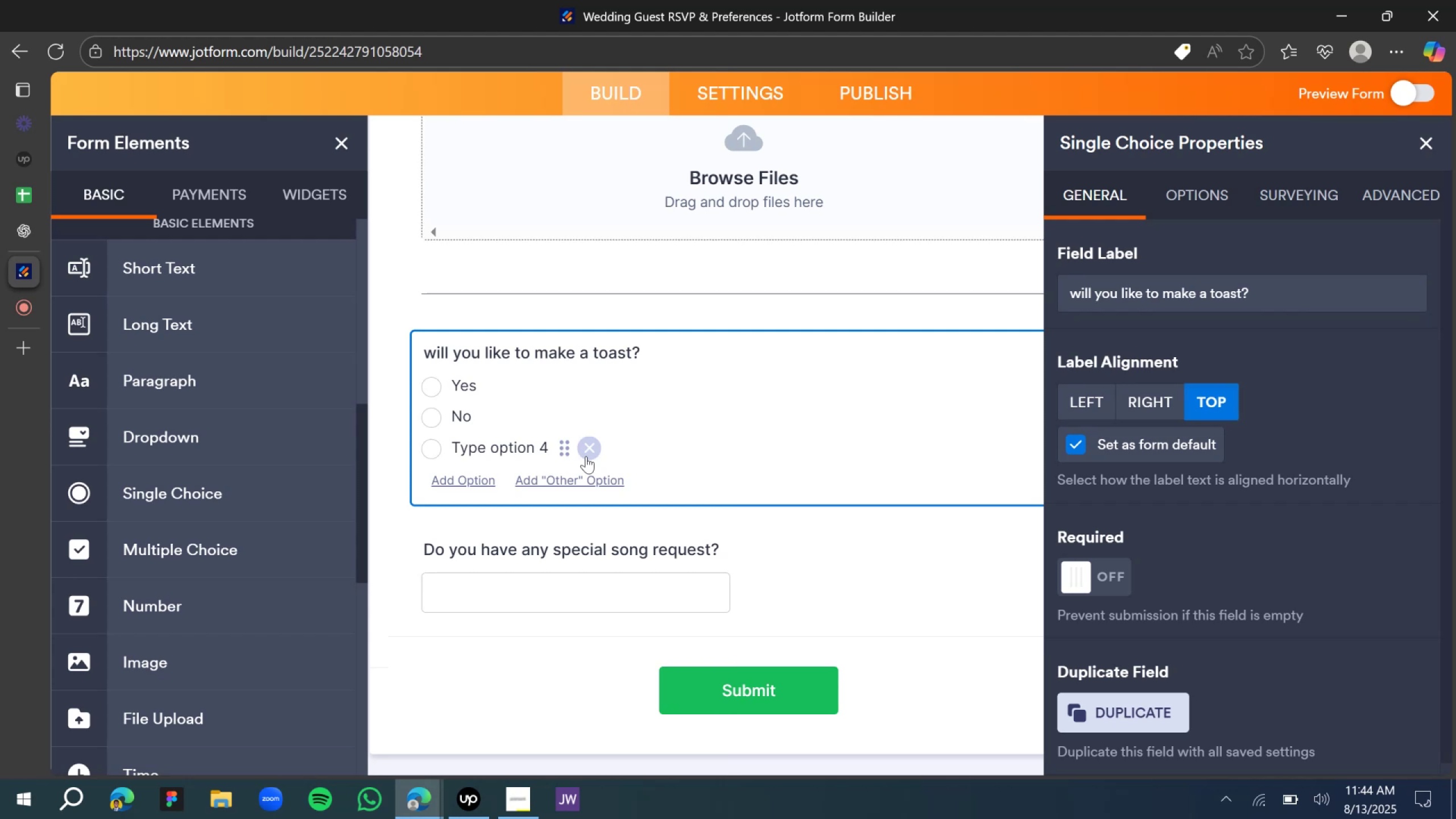 
left_click([585, 456])
 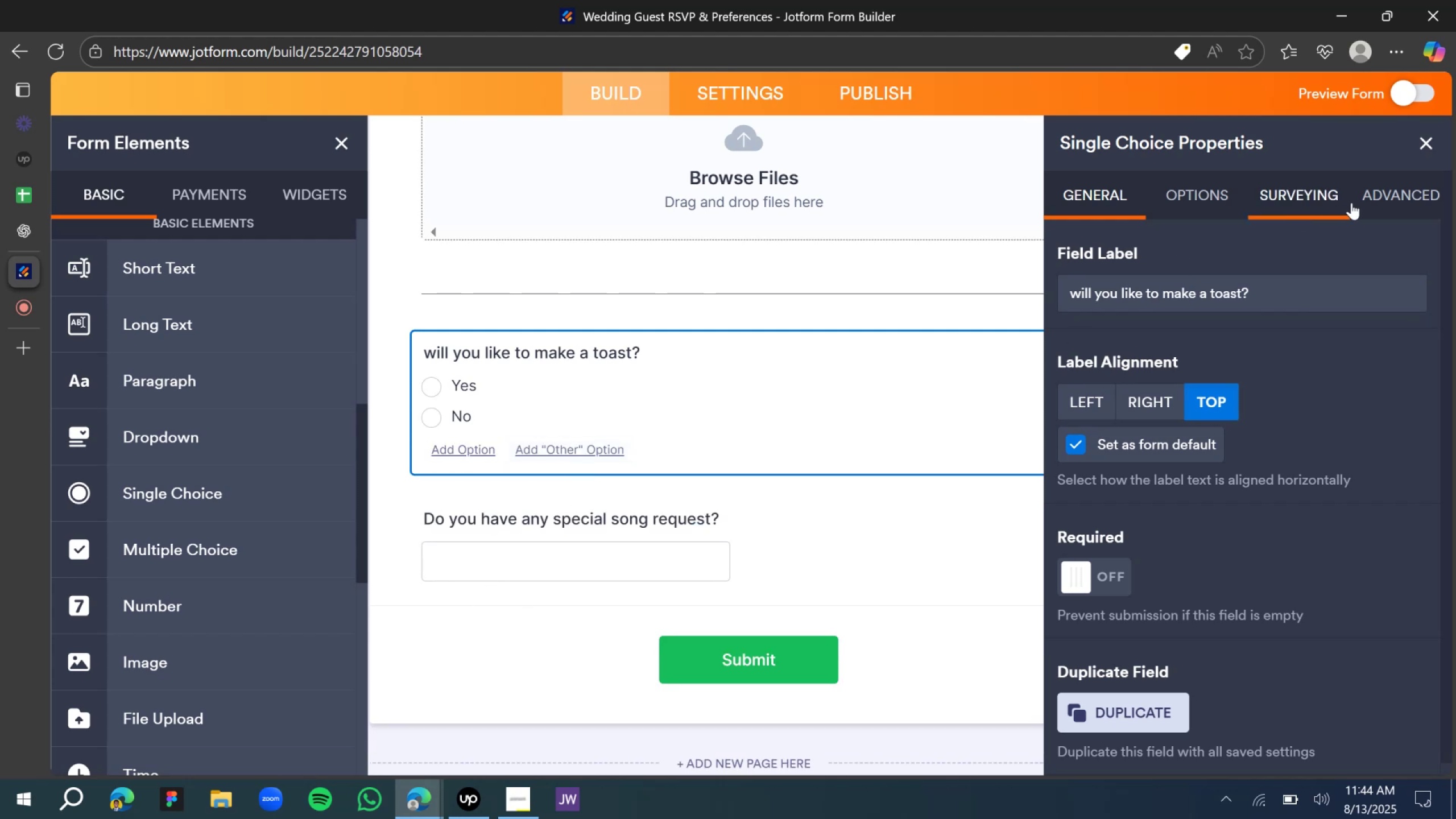 
left_click([1421, 143])
 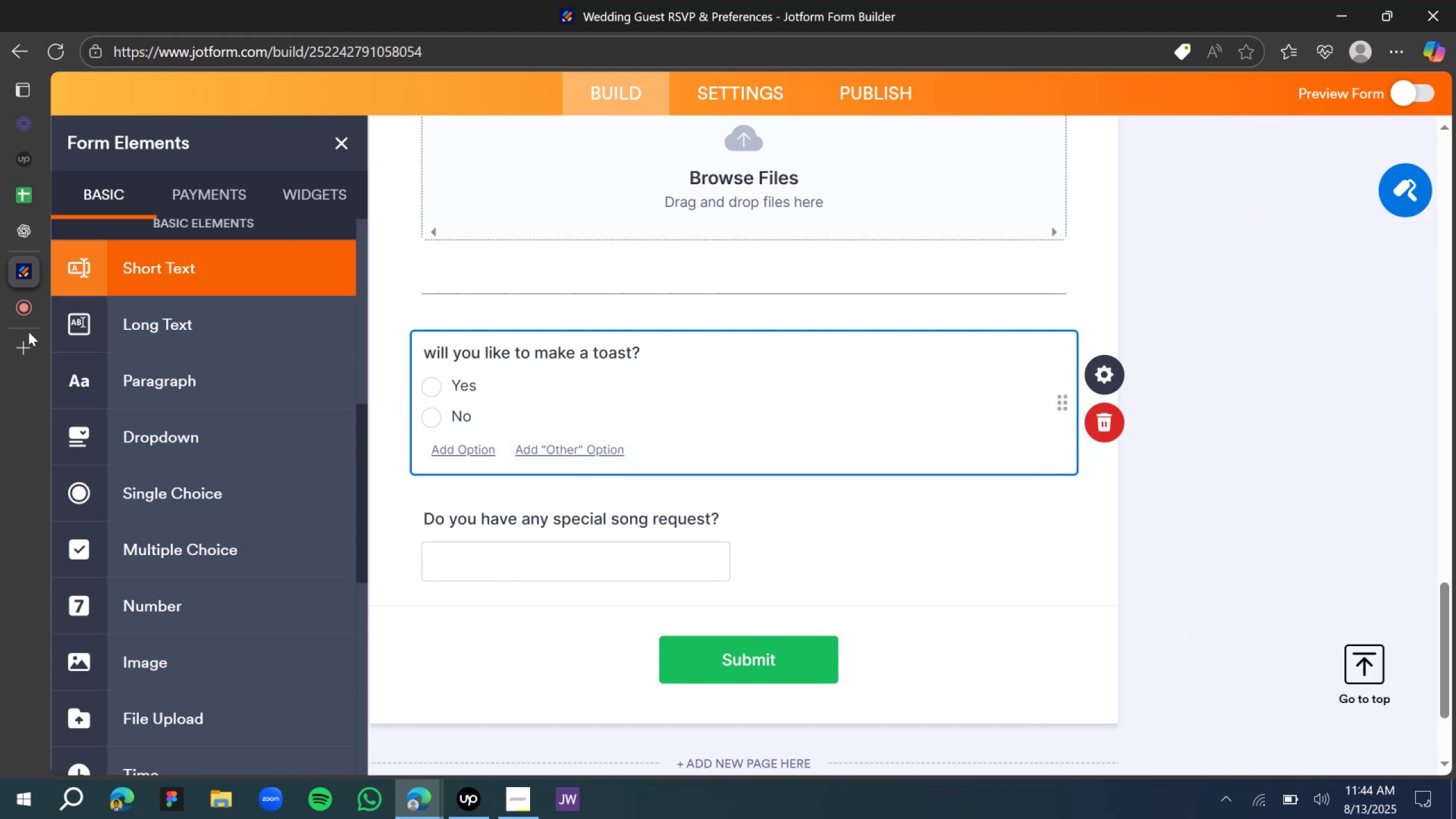 
left_click([28, 311])
 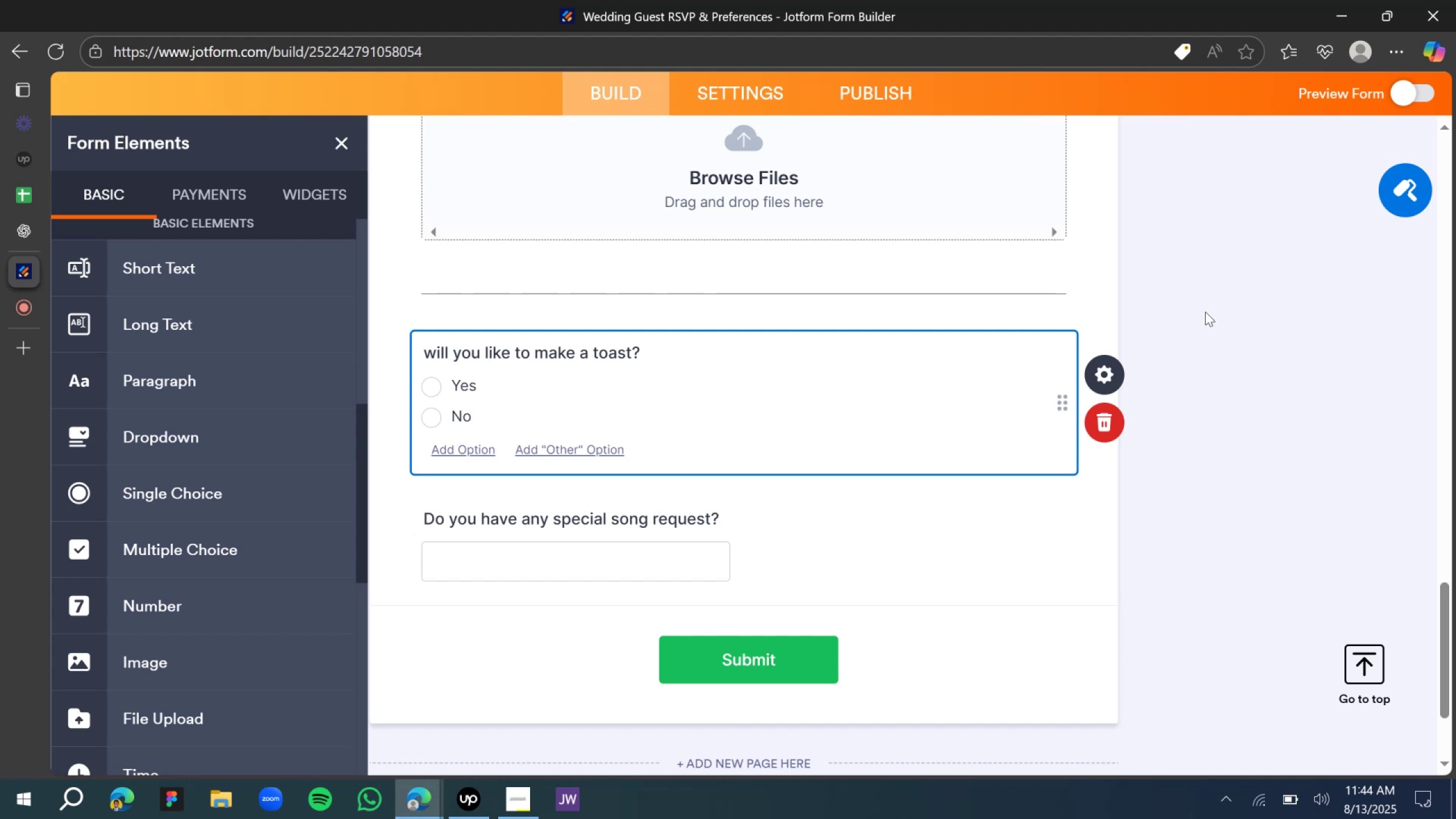 
wait(14.65)
 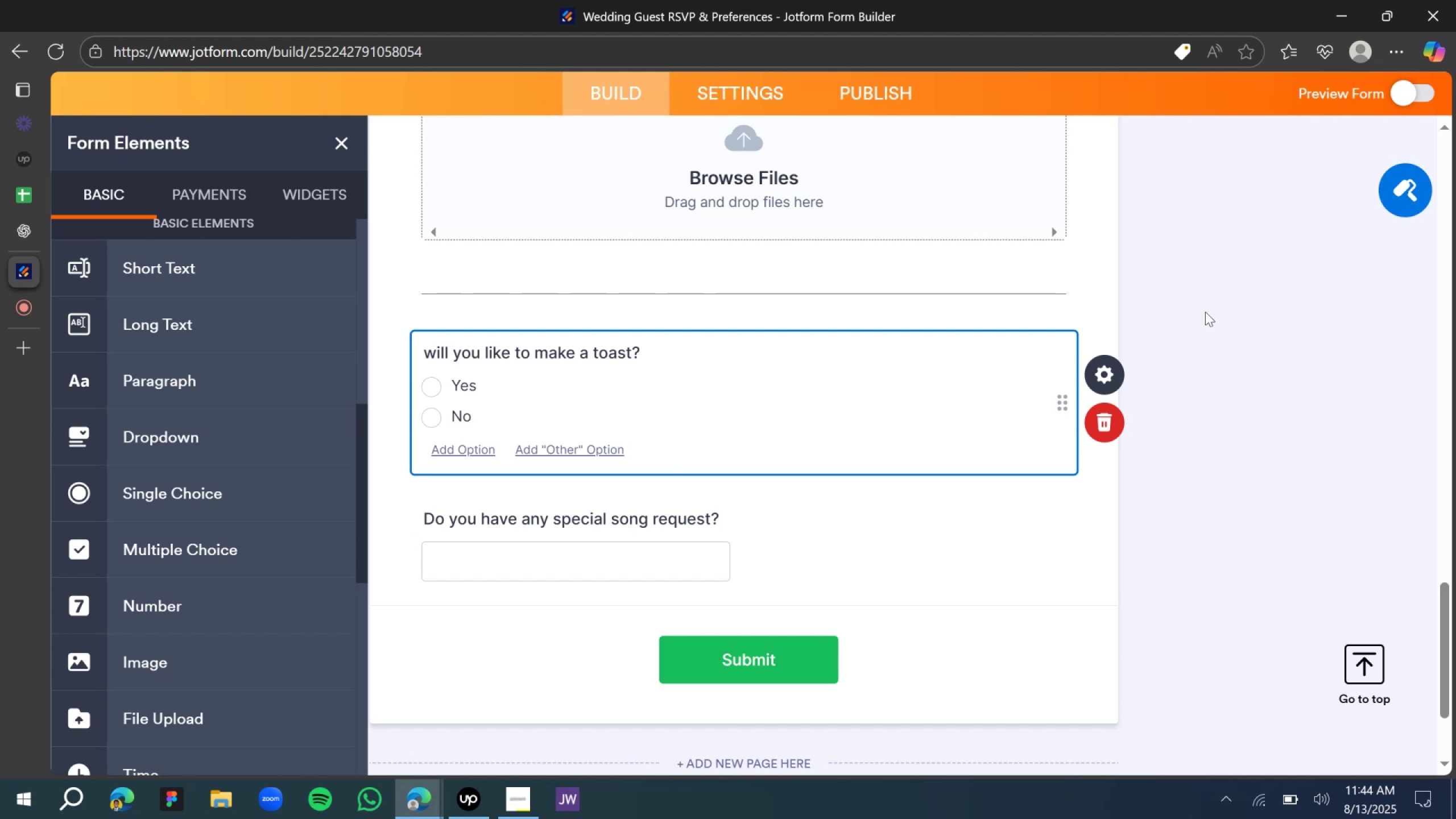 
scroll: coordinate [532, 464], scroll_direction: down, amount: 3.0
 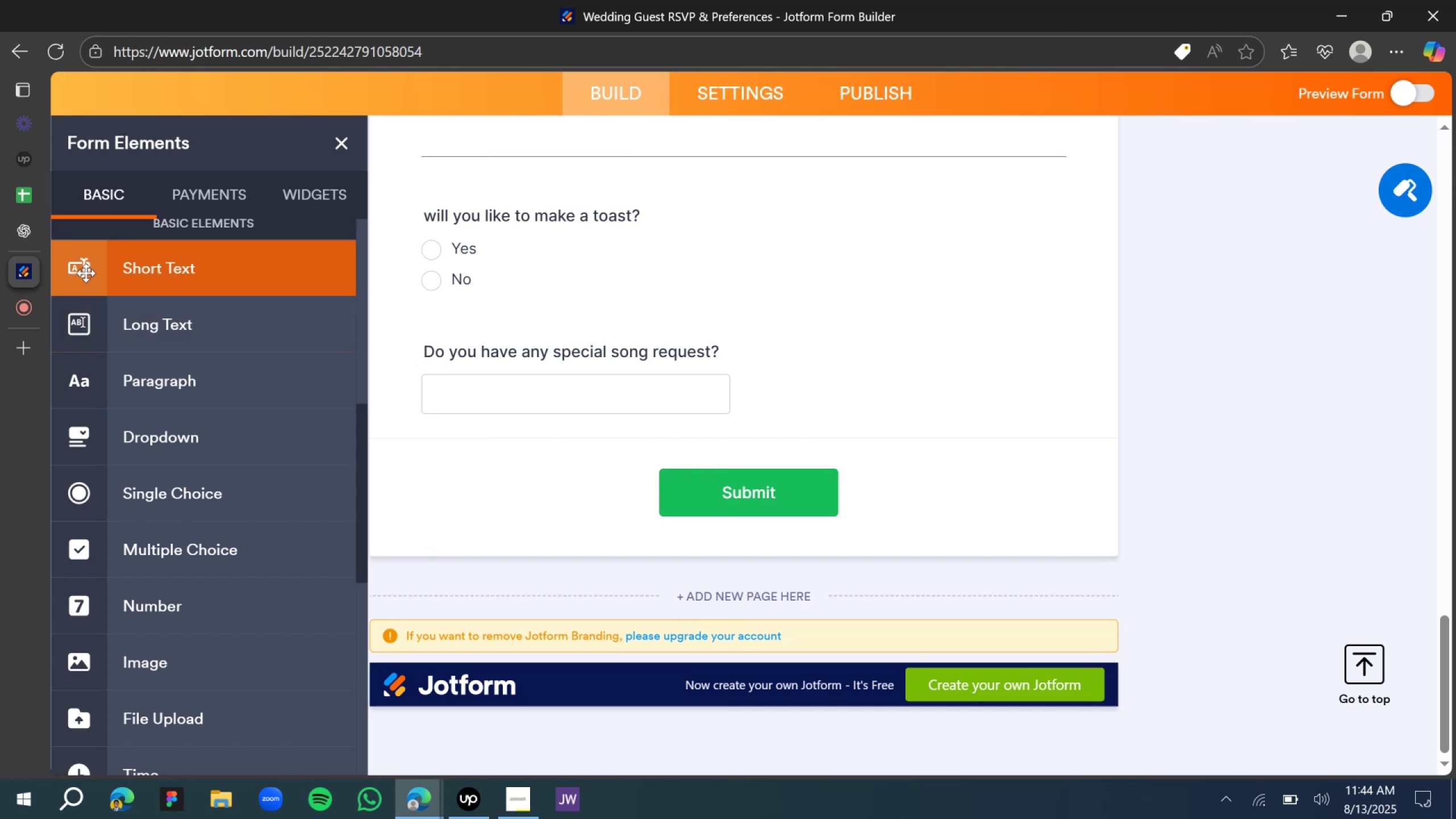 
mouse_move([34, 225])
 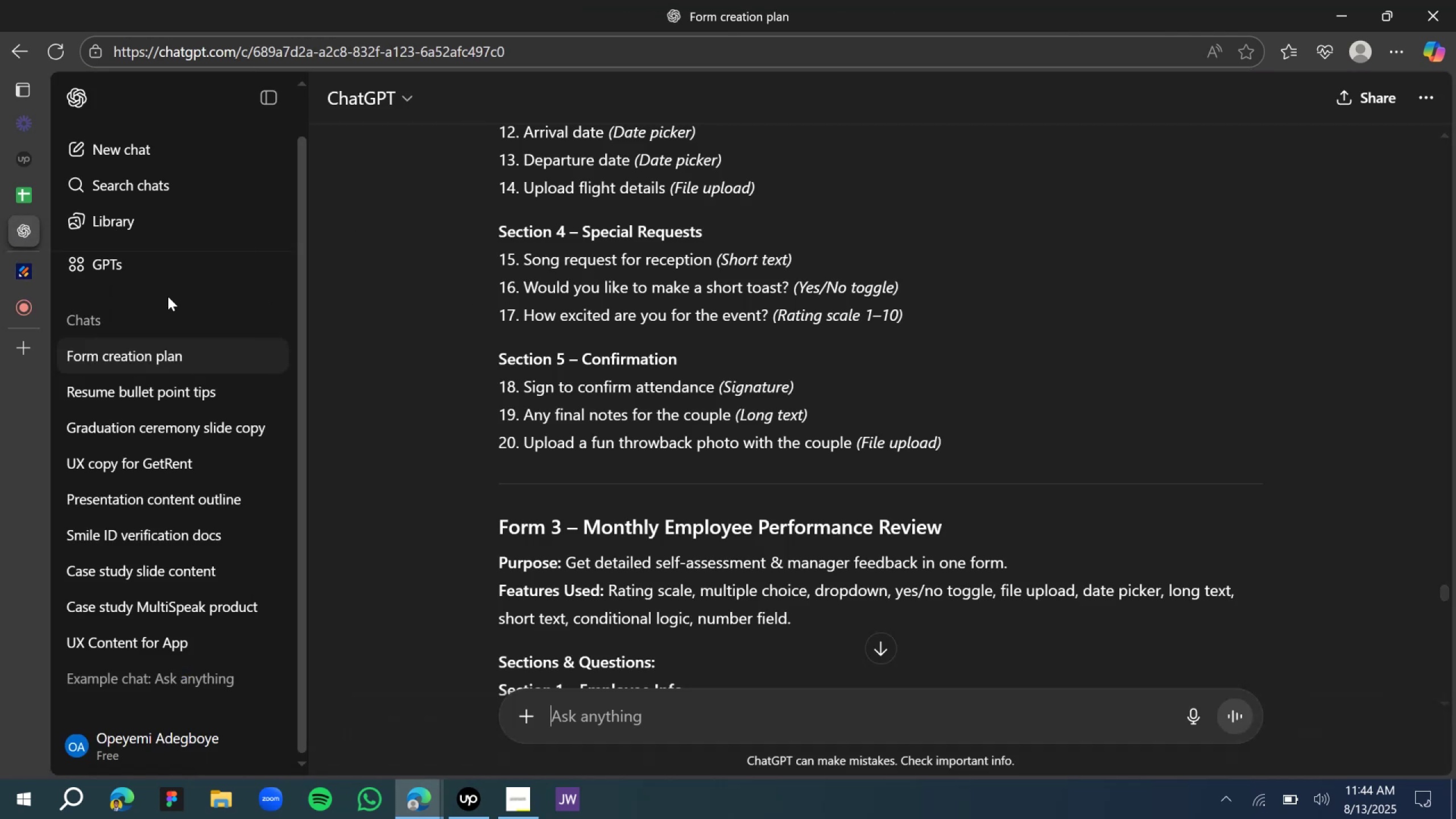 
wait(6.44)
 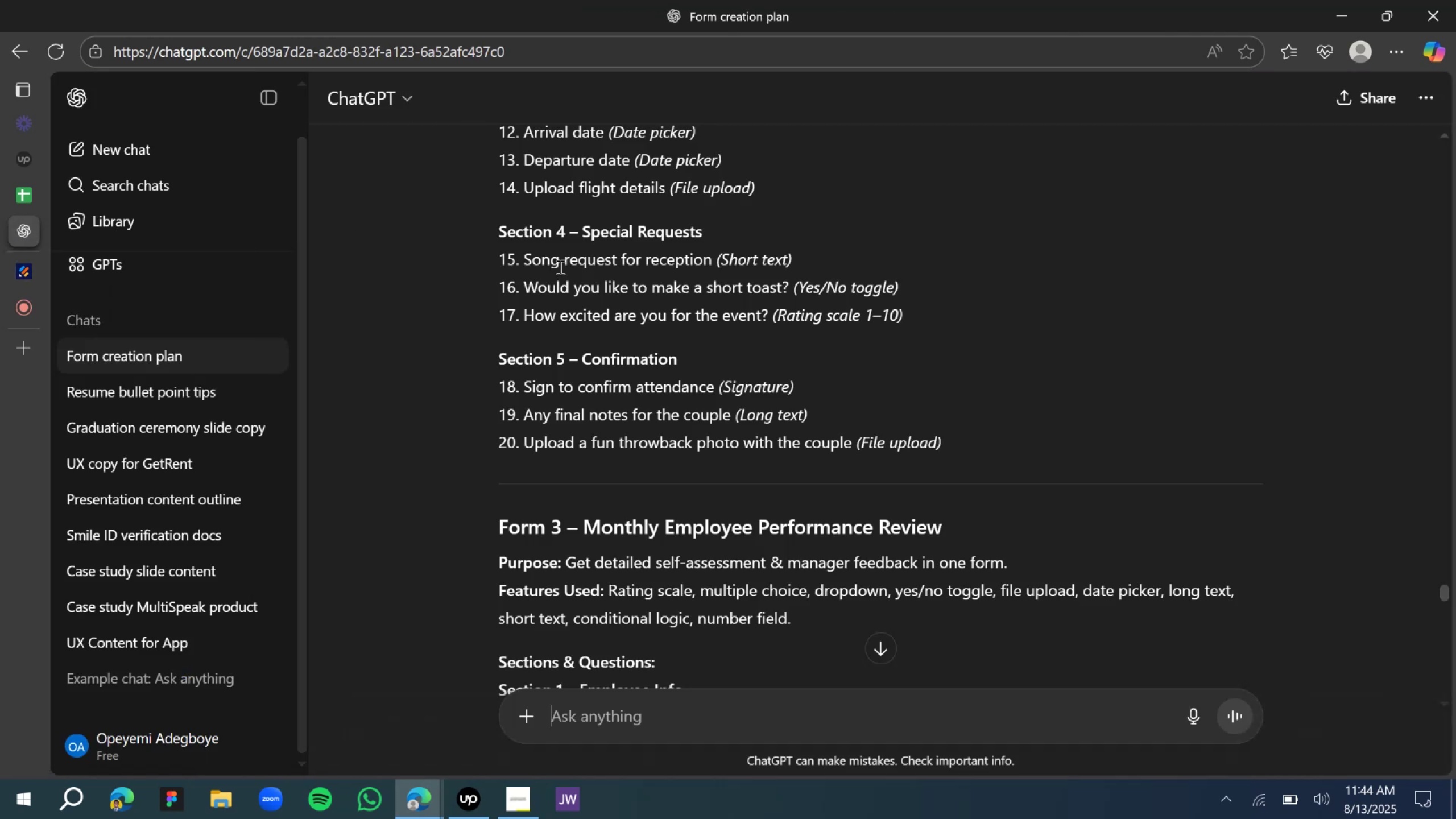 
left_click([31, 270])
 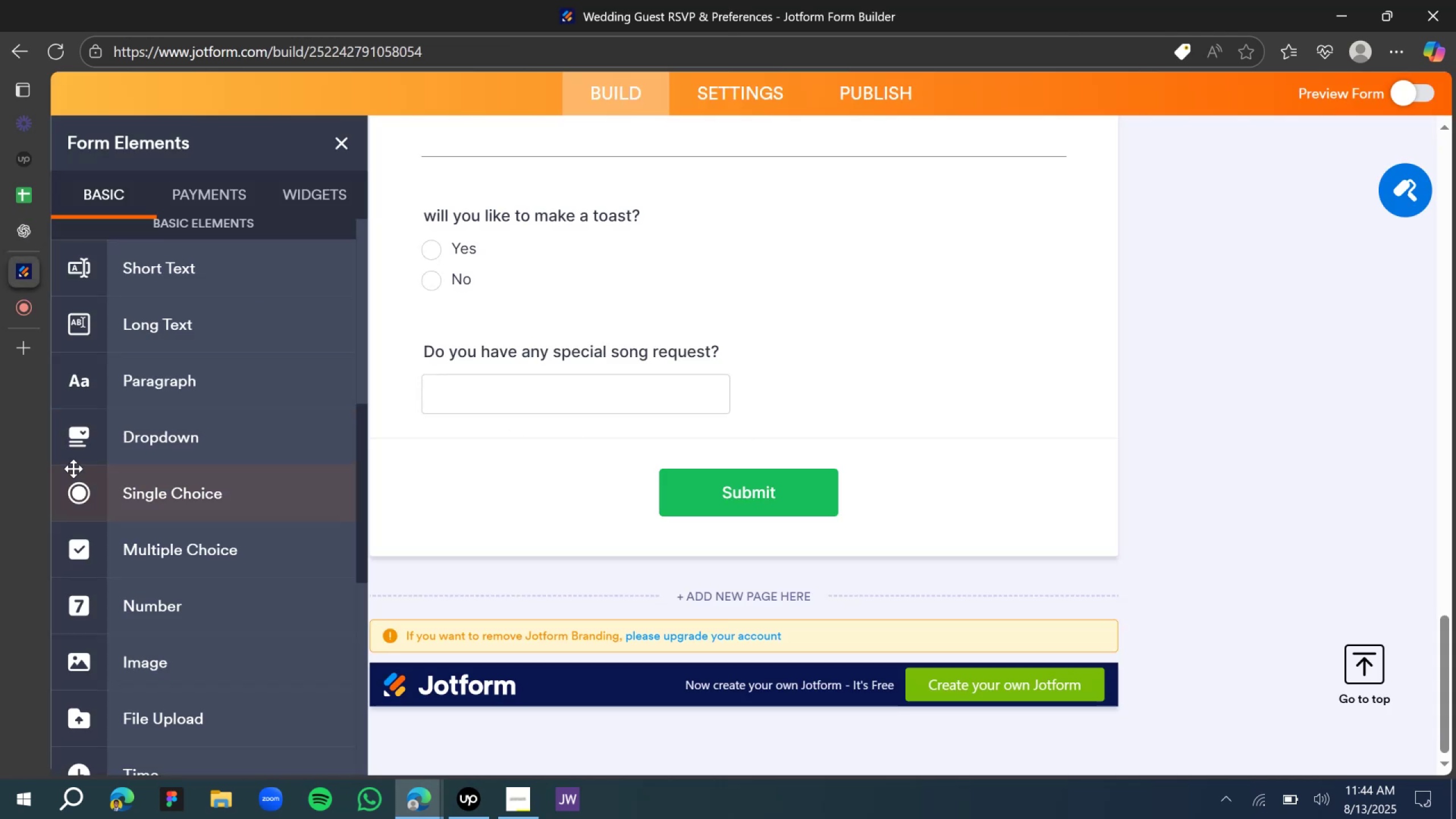 
scroll: coordinate [179, 534], scroll_direction: down, amount: 6.0
 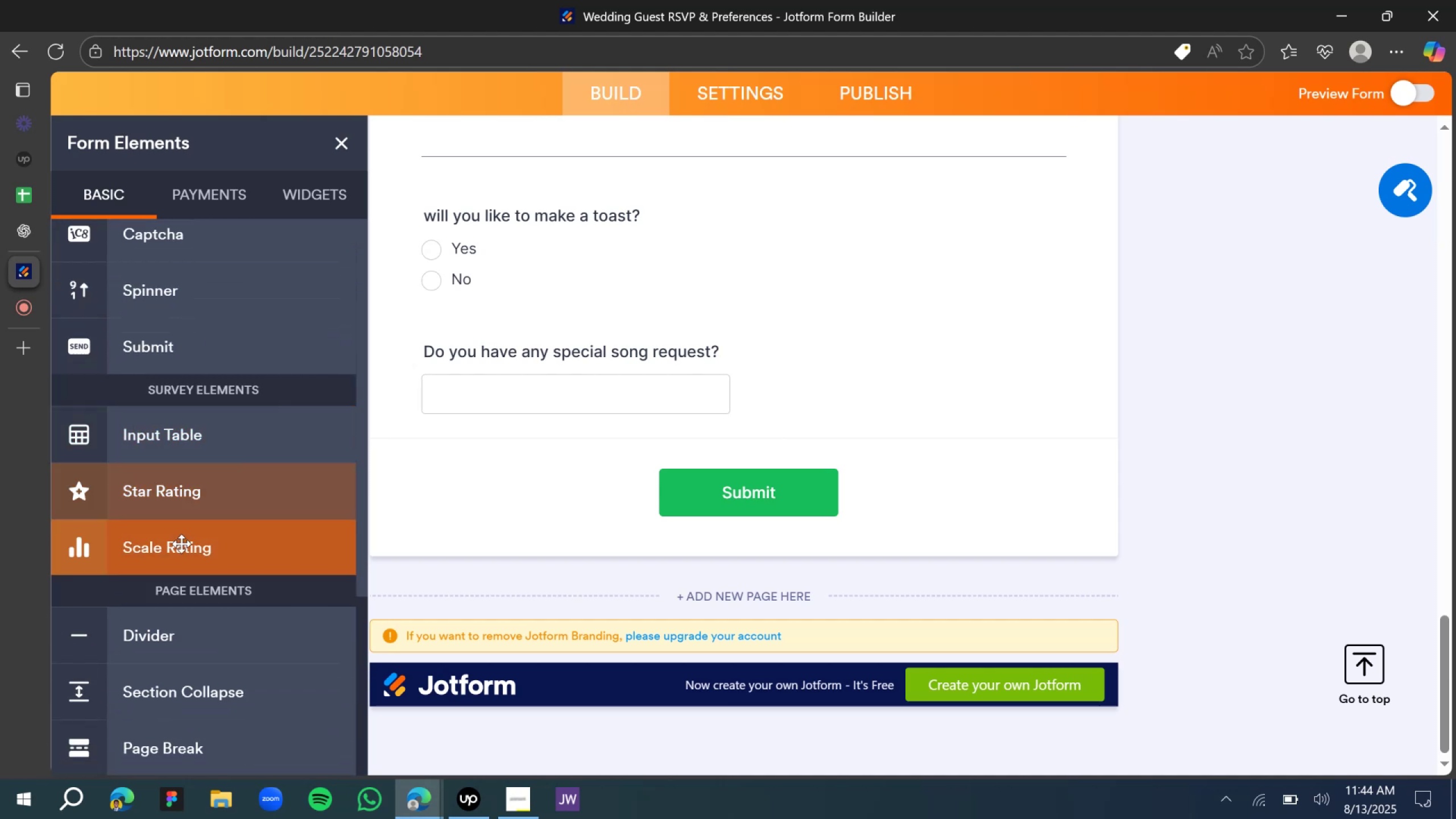 
left_click_drag(start_coordinate=[179, 555], to_coordinate=[607, 456])
 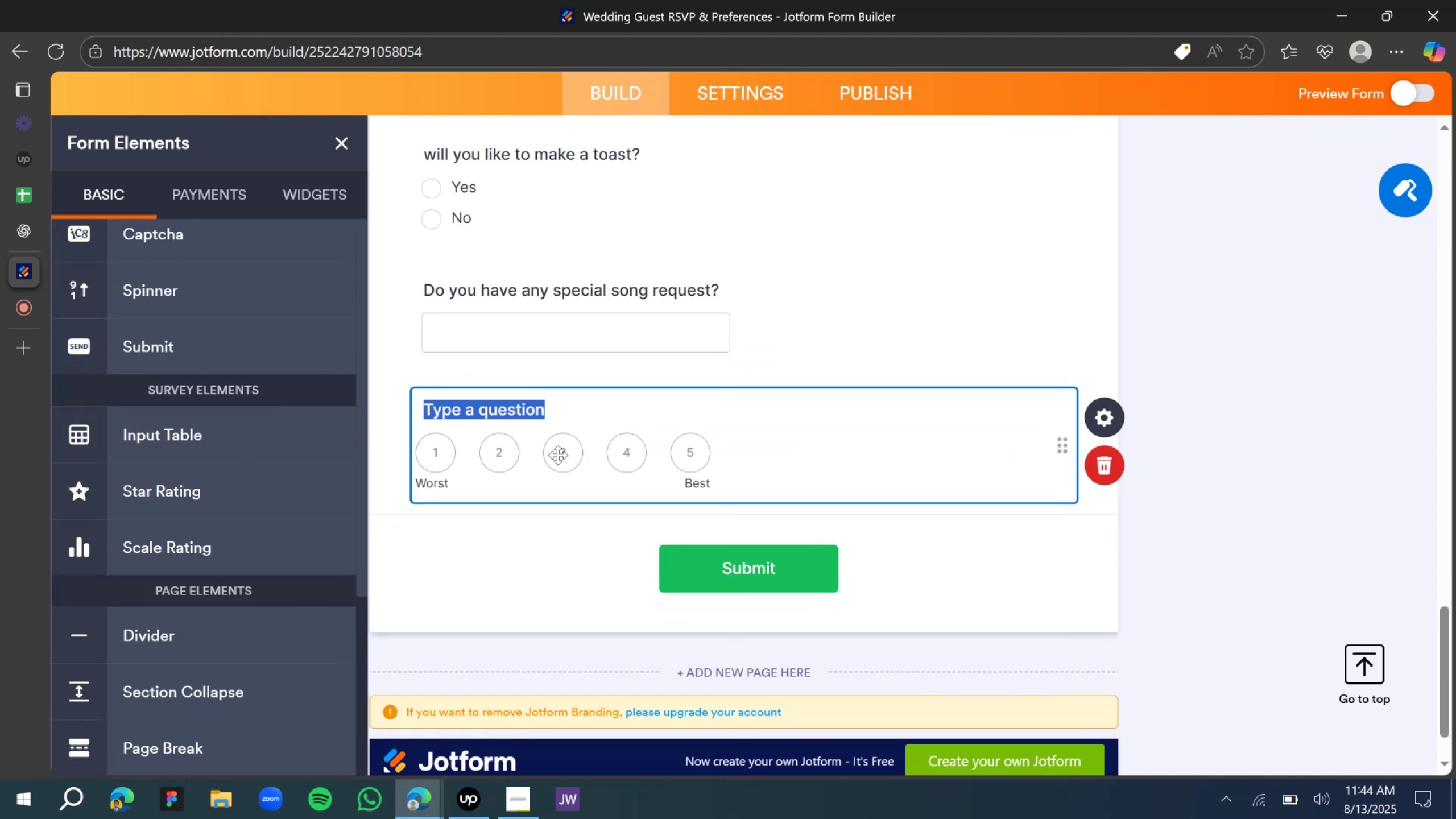 
scroll: coordinate [241, 533], scroll_direction: down, amount: 5.0
 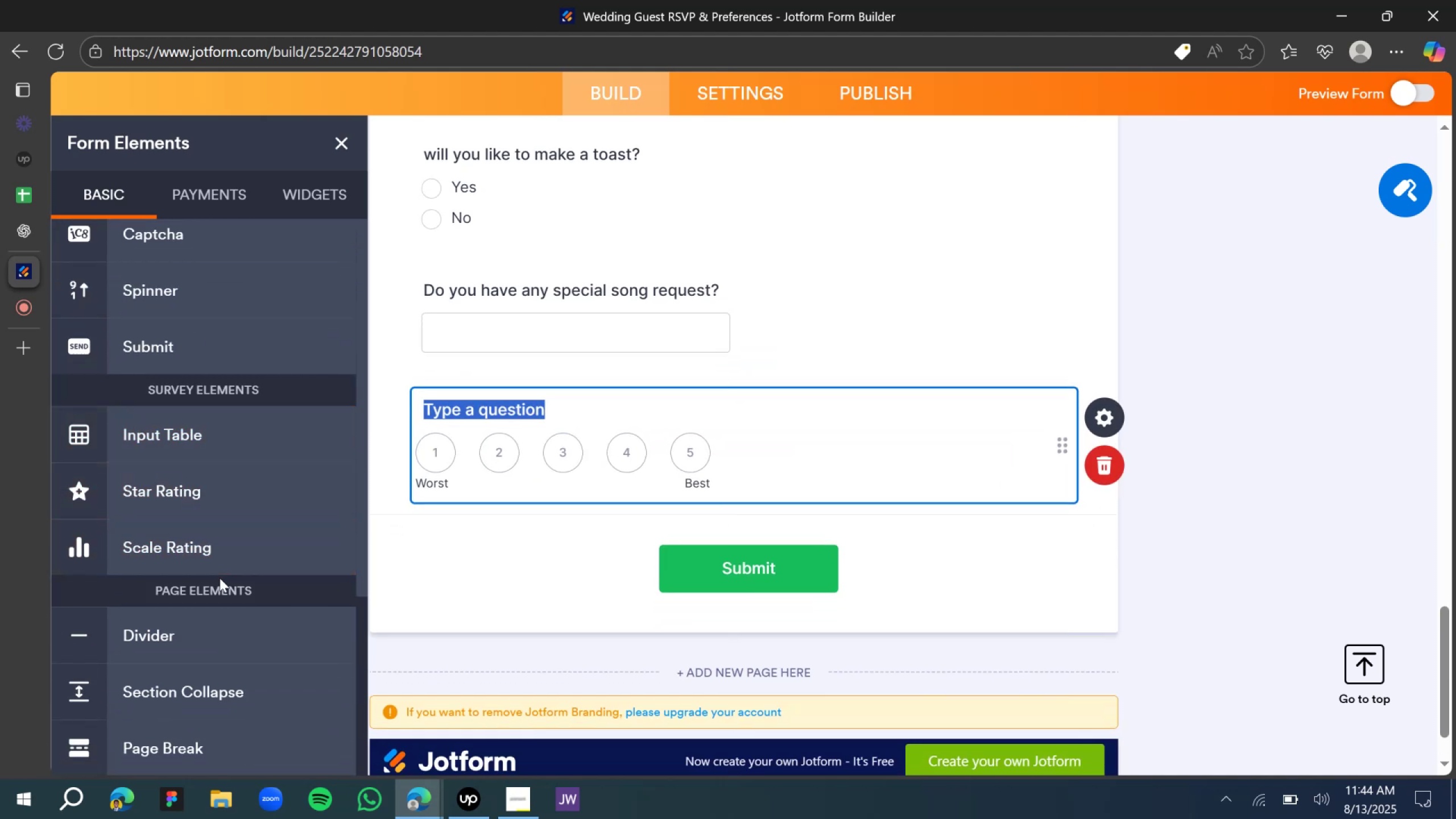 
scroll: coordinate [298, 496], scroll_direction: up, amount: 16.0
 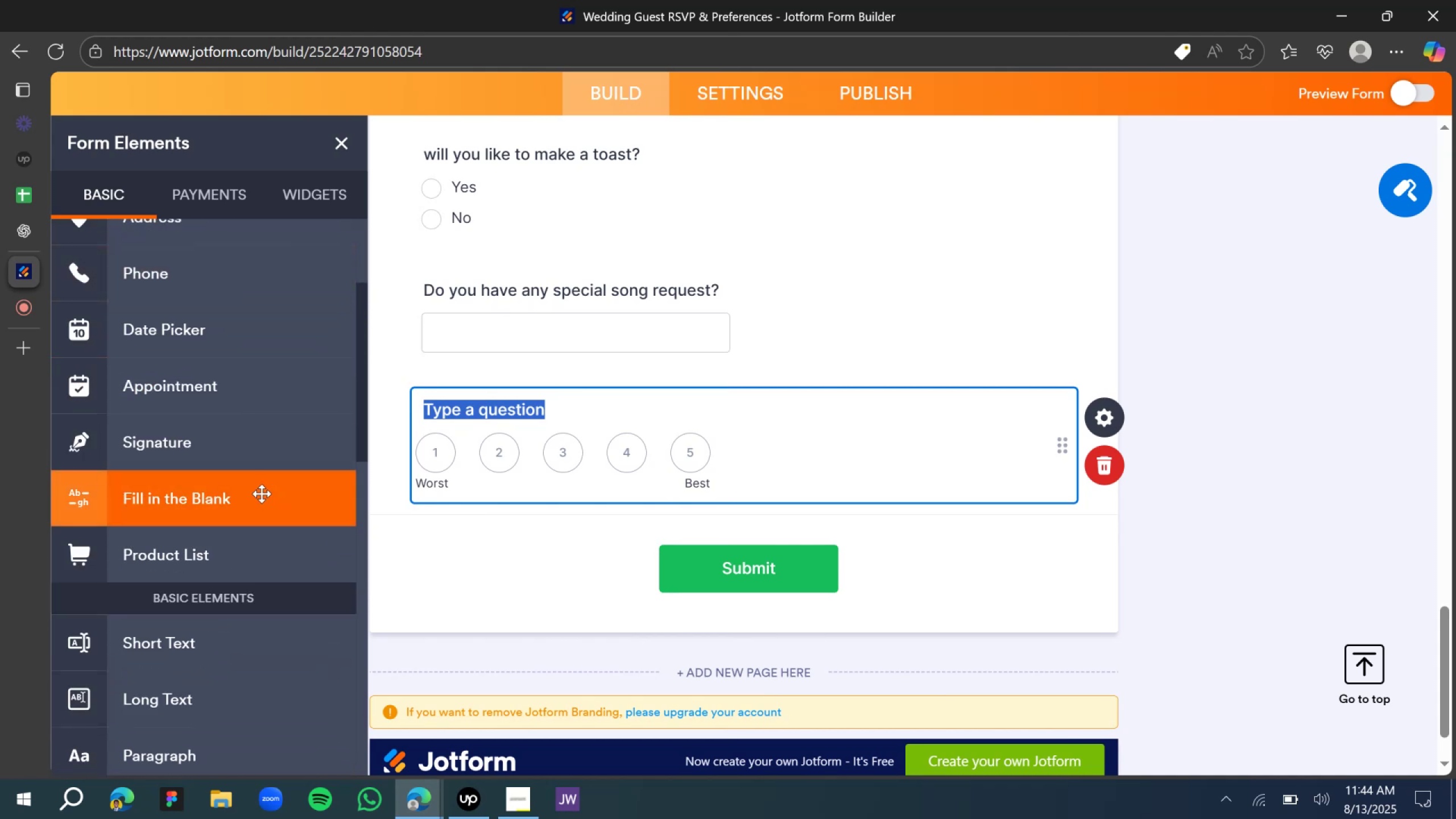 
scroll: coordinate [161, 492], scroll_direction: down, amount: 8.0
 